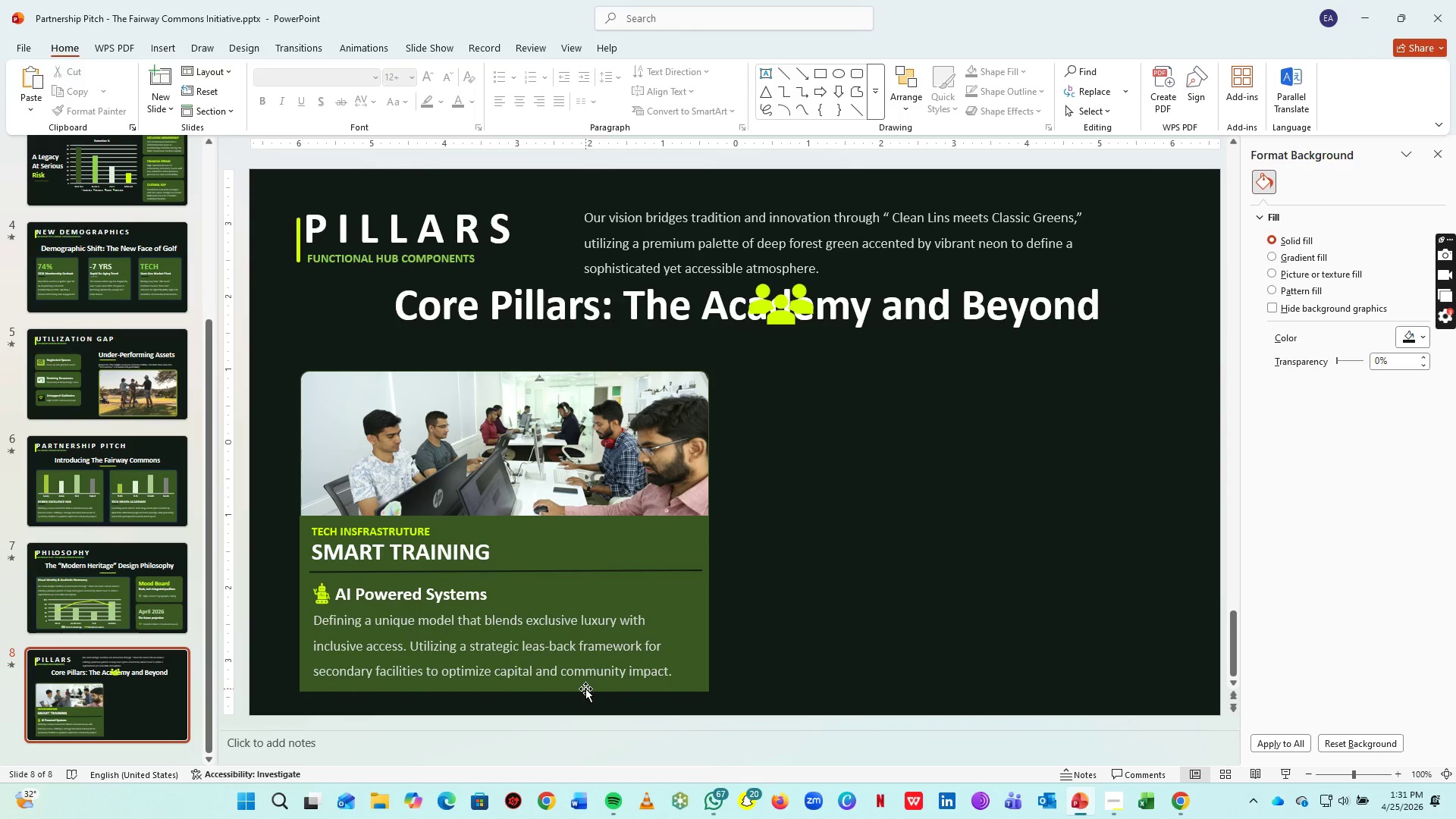 
left_click([511, 639])
 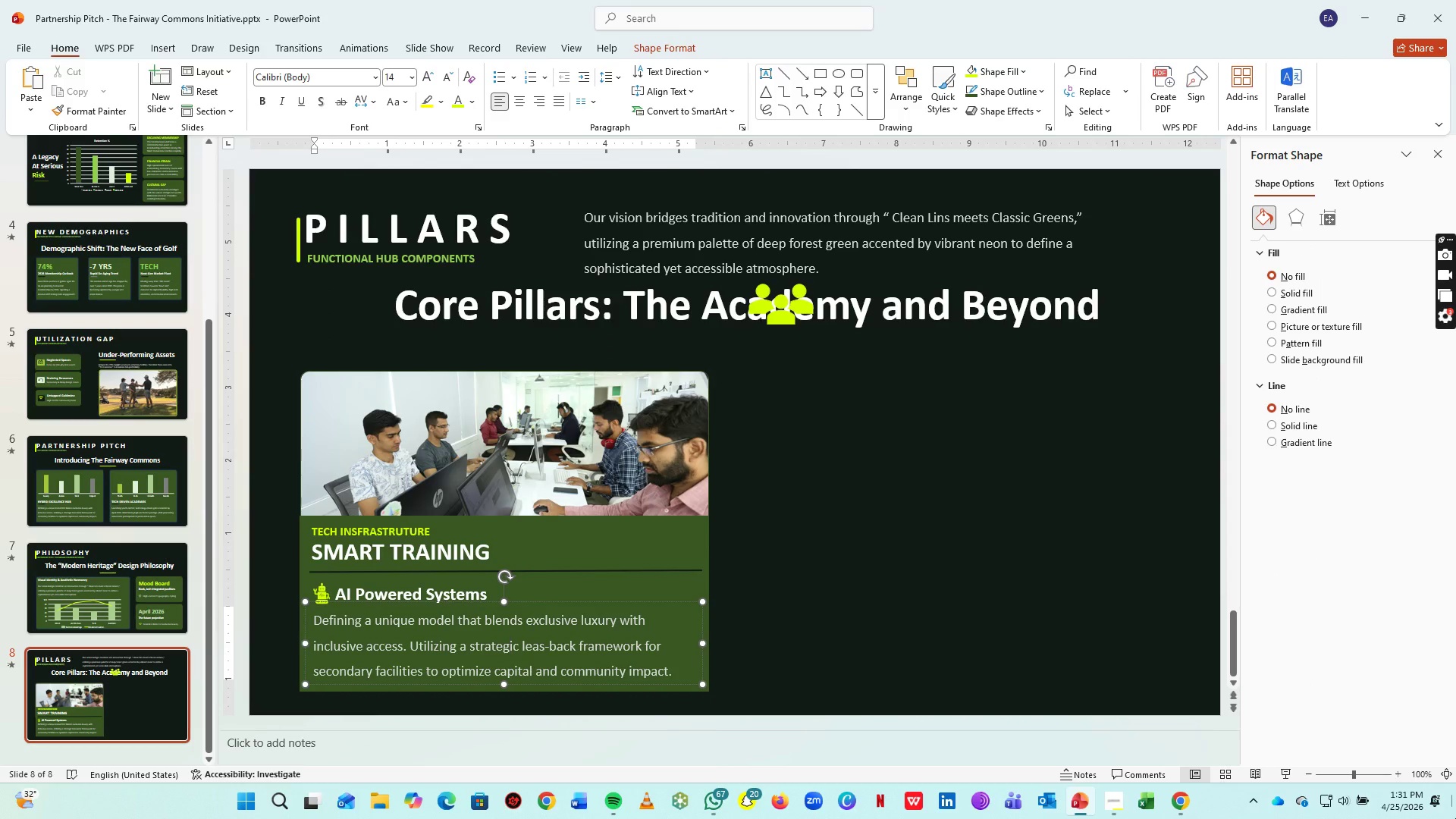 
key(Control+A)
 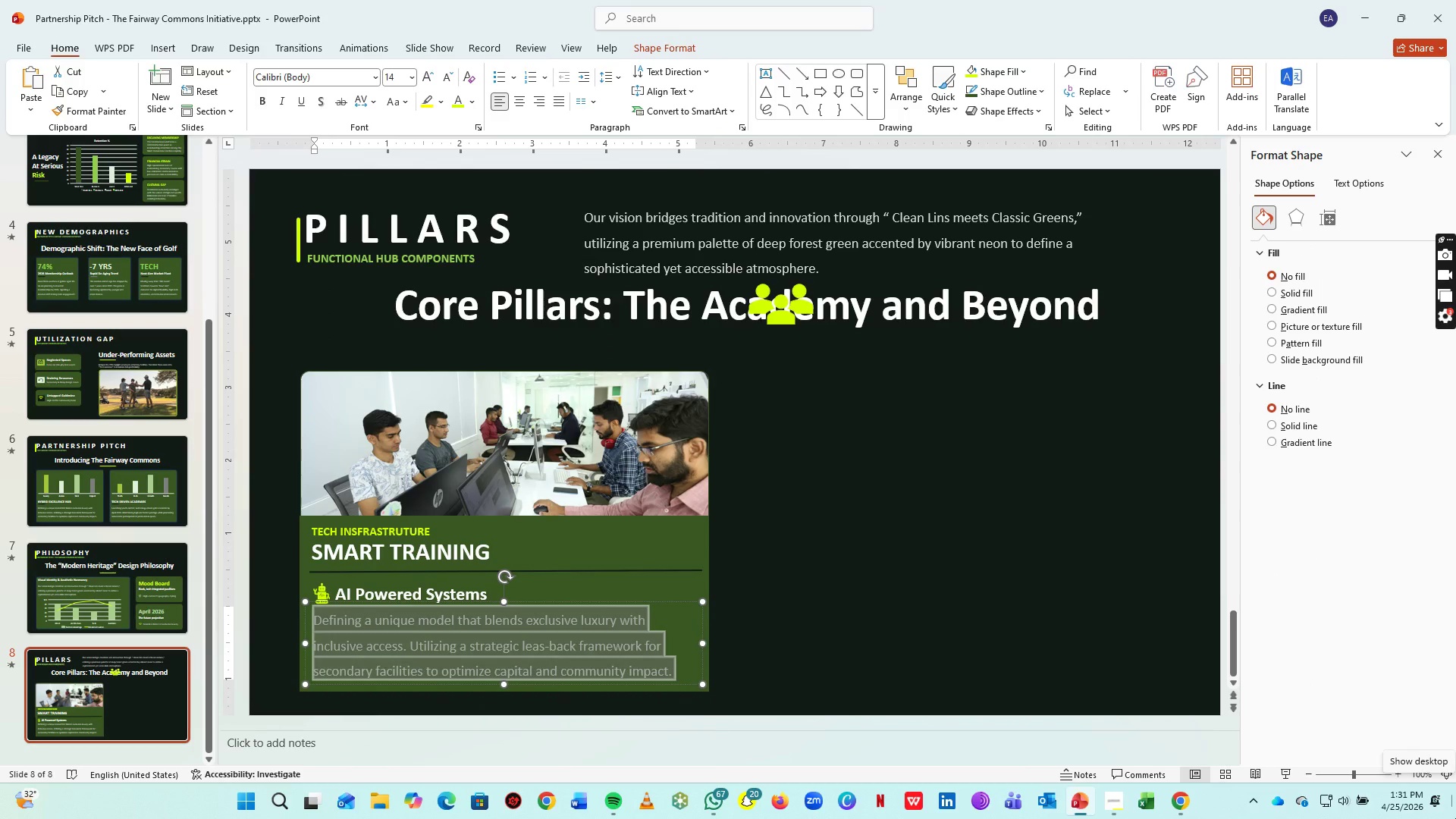 
type(hUGH)
key(Backspace)
key(Backspace)
key(Backspace)
key(Backspace)
key(Backspace)
type(High-tech training bays feaur)
key(Backspace)
key(Backspace)
type(ture AI-powered swing analysis for elite skill development. Our model trasnforms traditional practice spaces through advanced digital feedback loops and precision tracking.)
 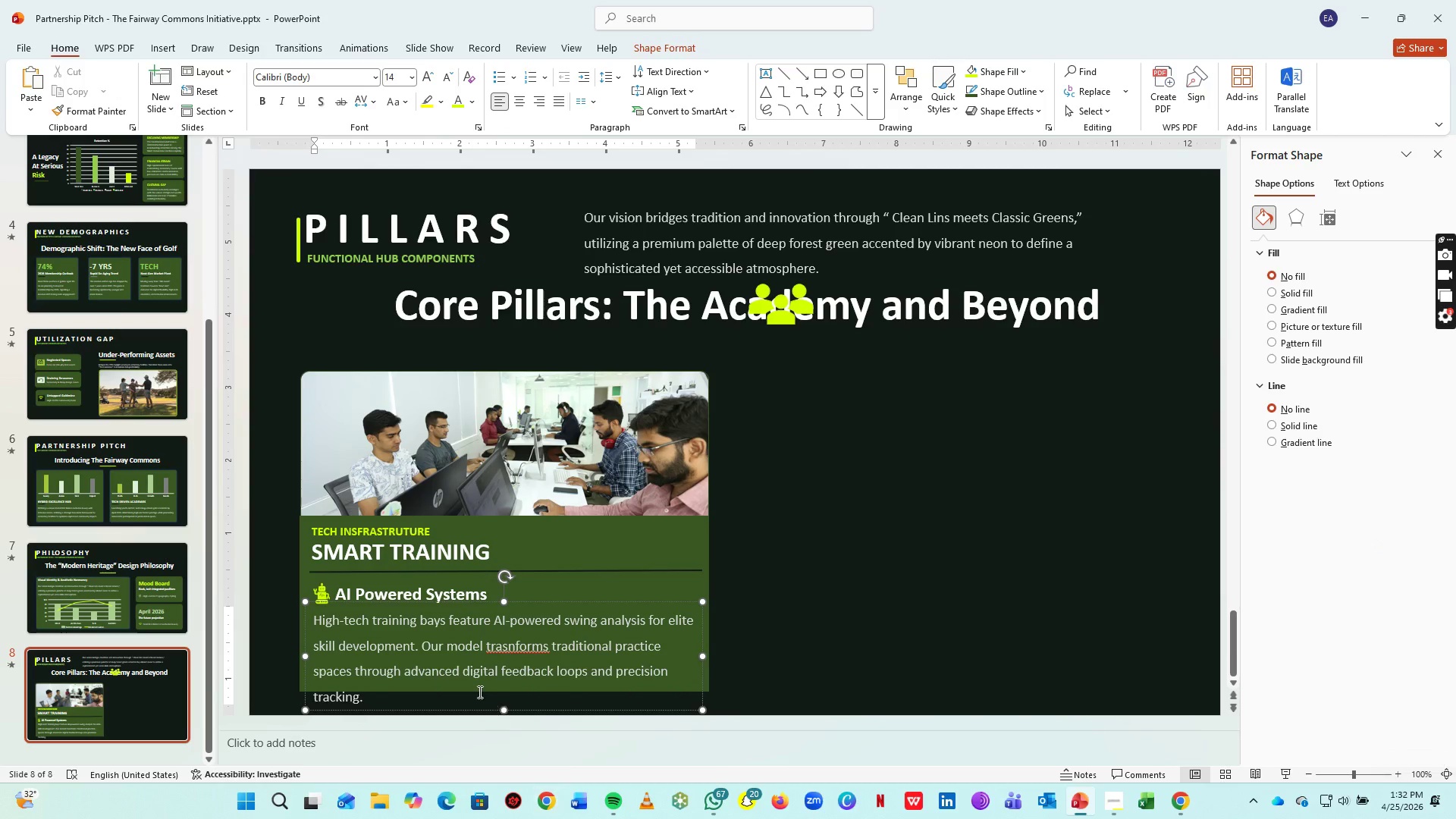 
right_click([523, 641])
 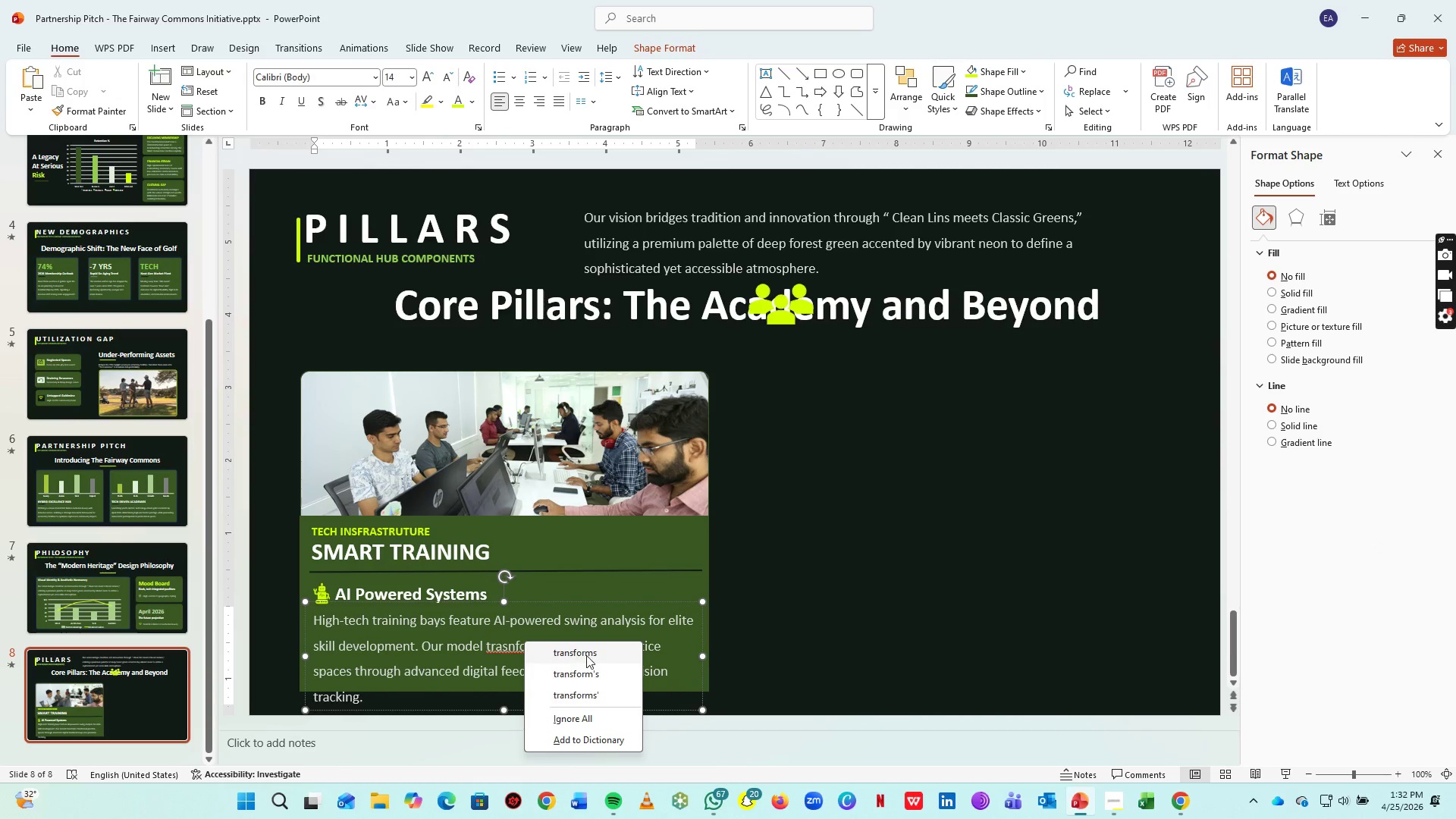 
left_click([587, 654])
 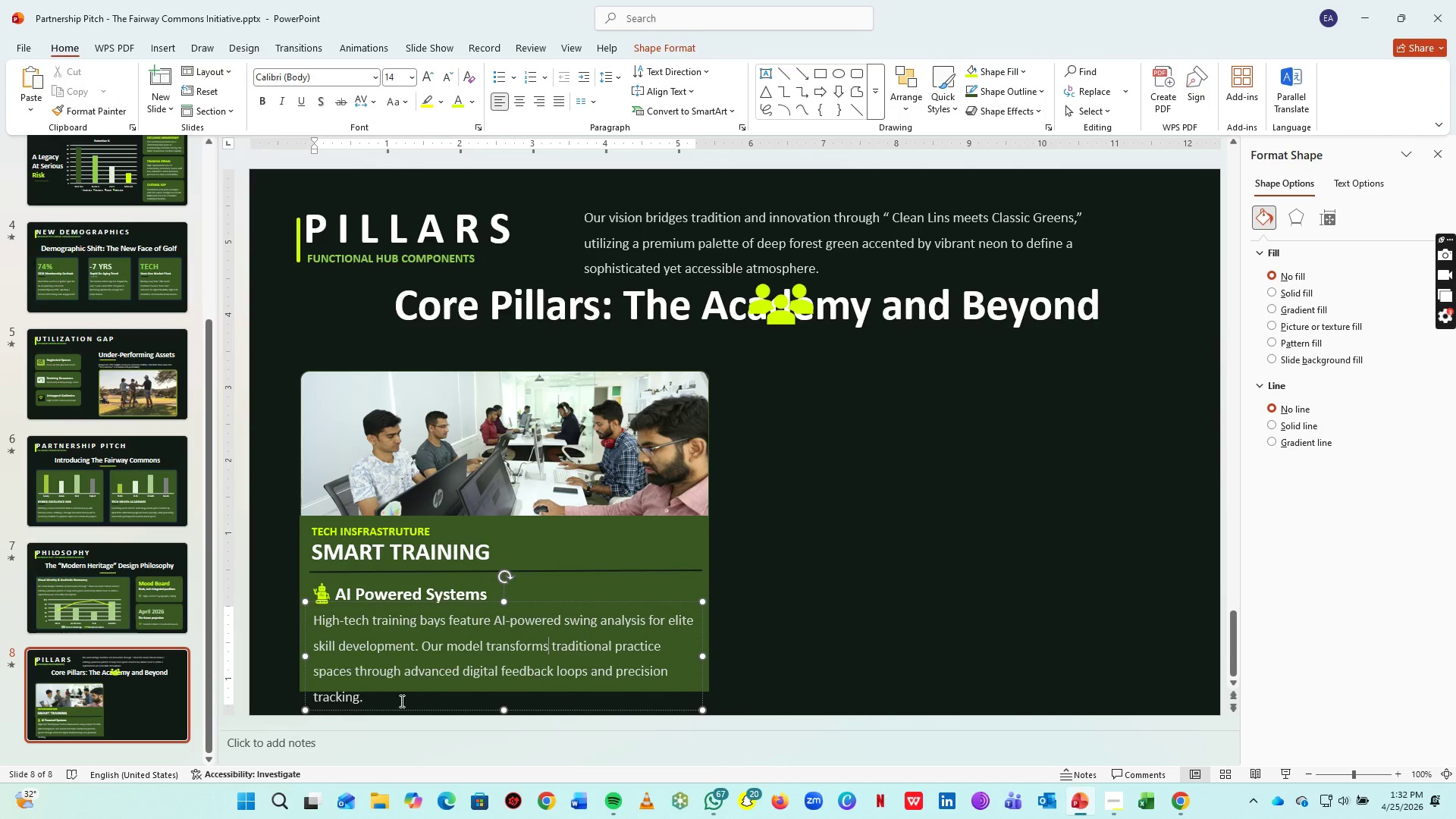 
left_click_drag(start_coordinate=[397, 699], to_coordinate=[312, 609])
 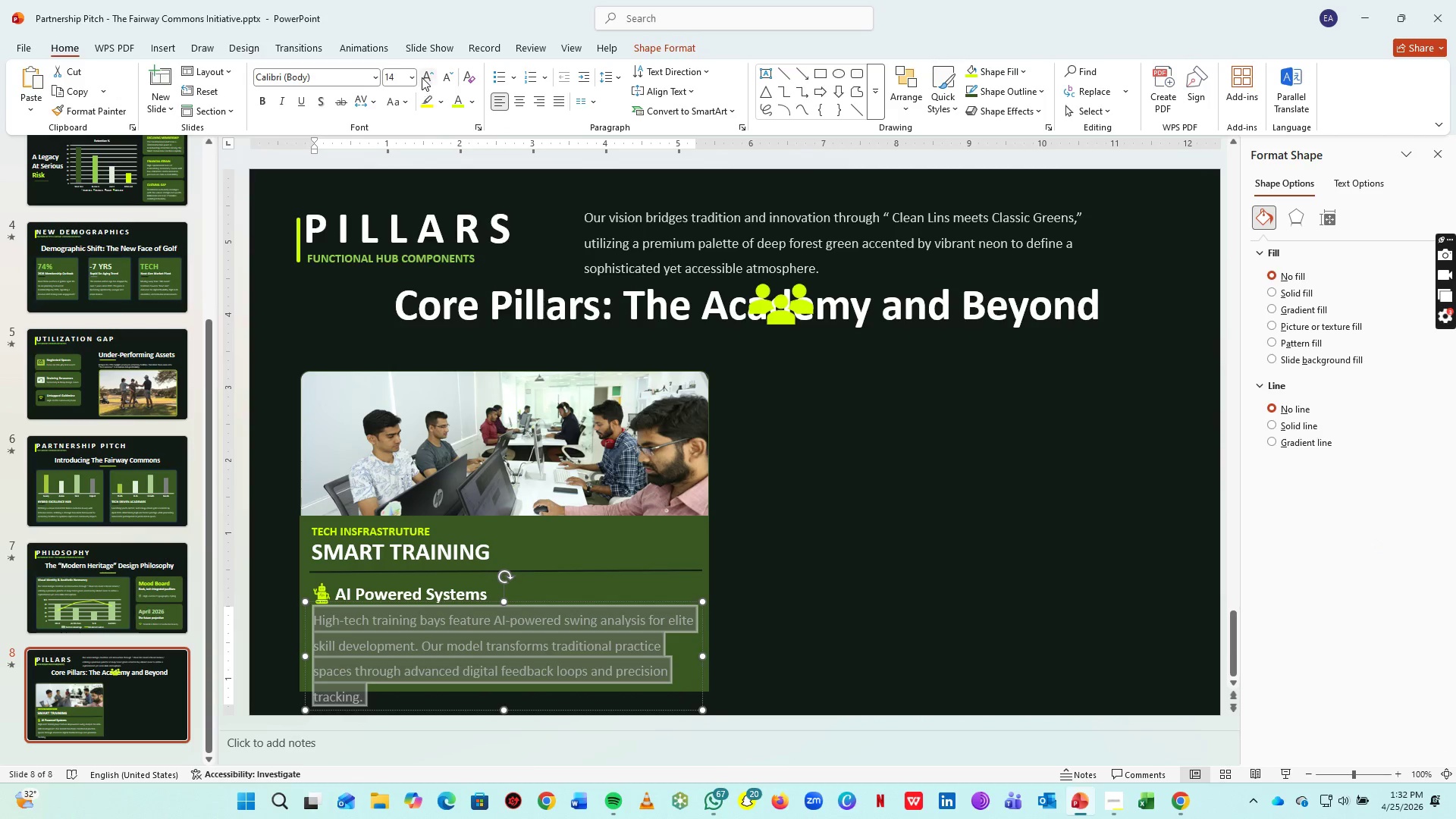 
left_click([396, 75])
 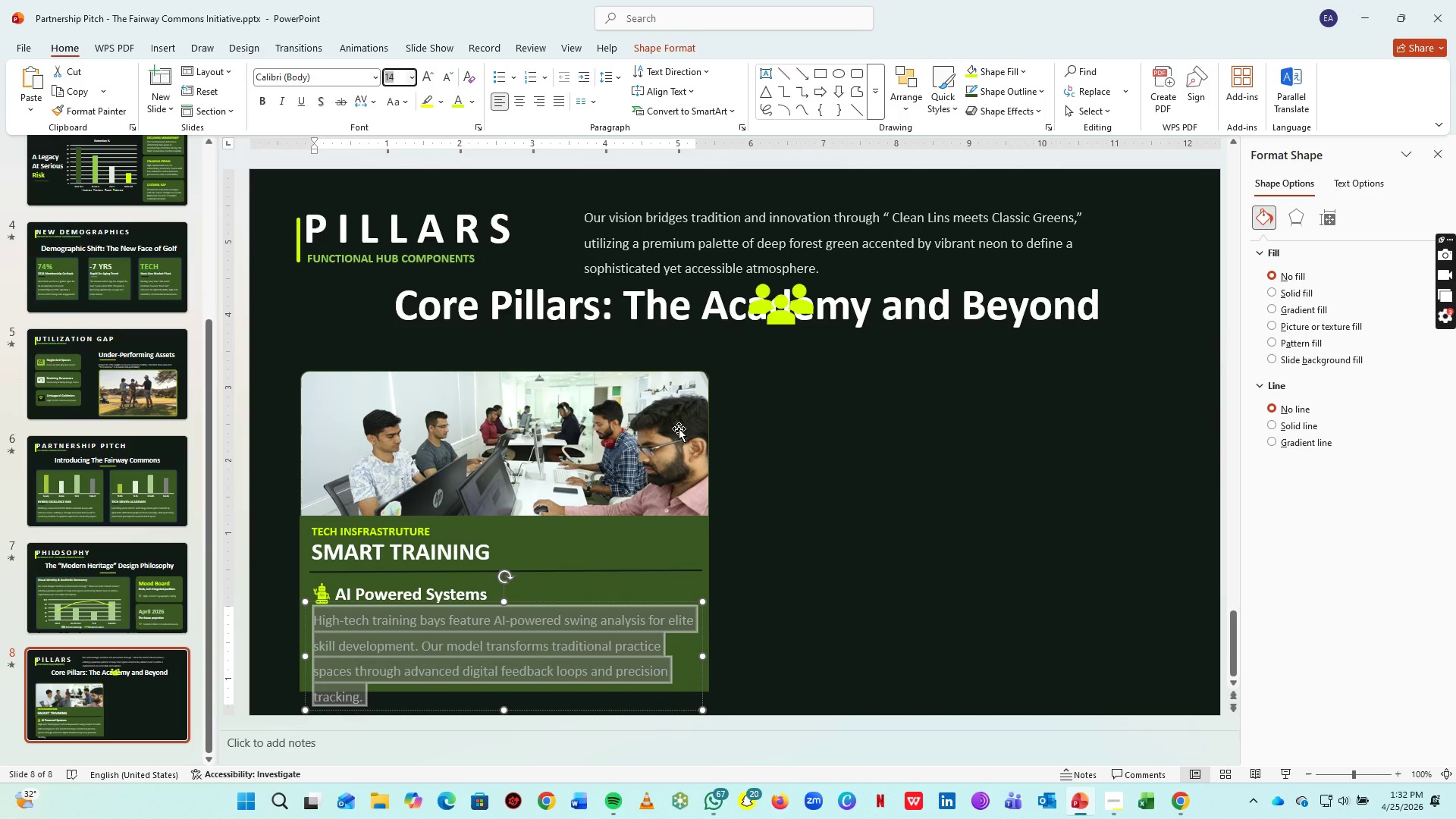 
type(13)
 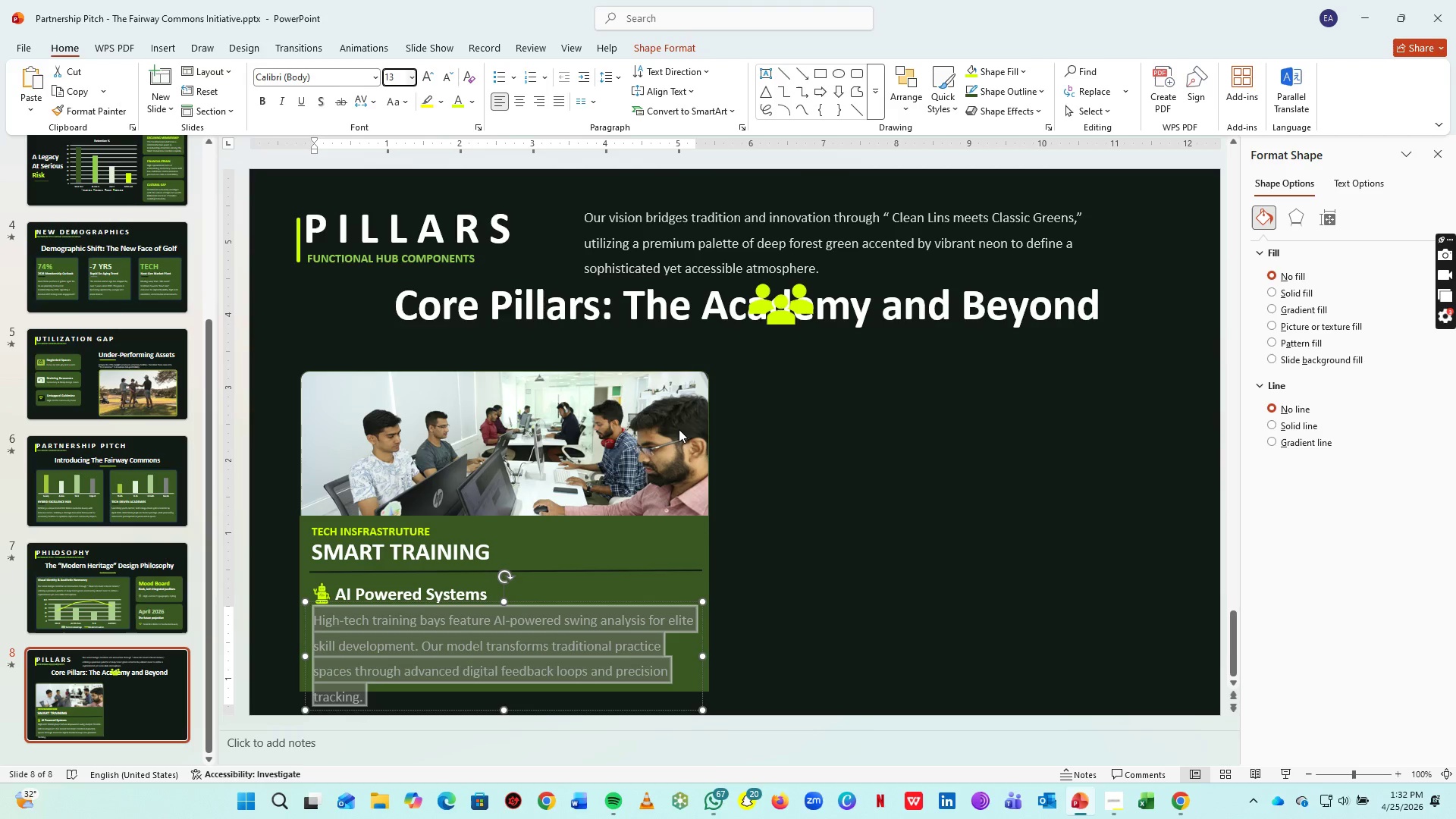 
key(Enter)
 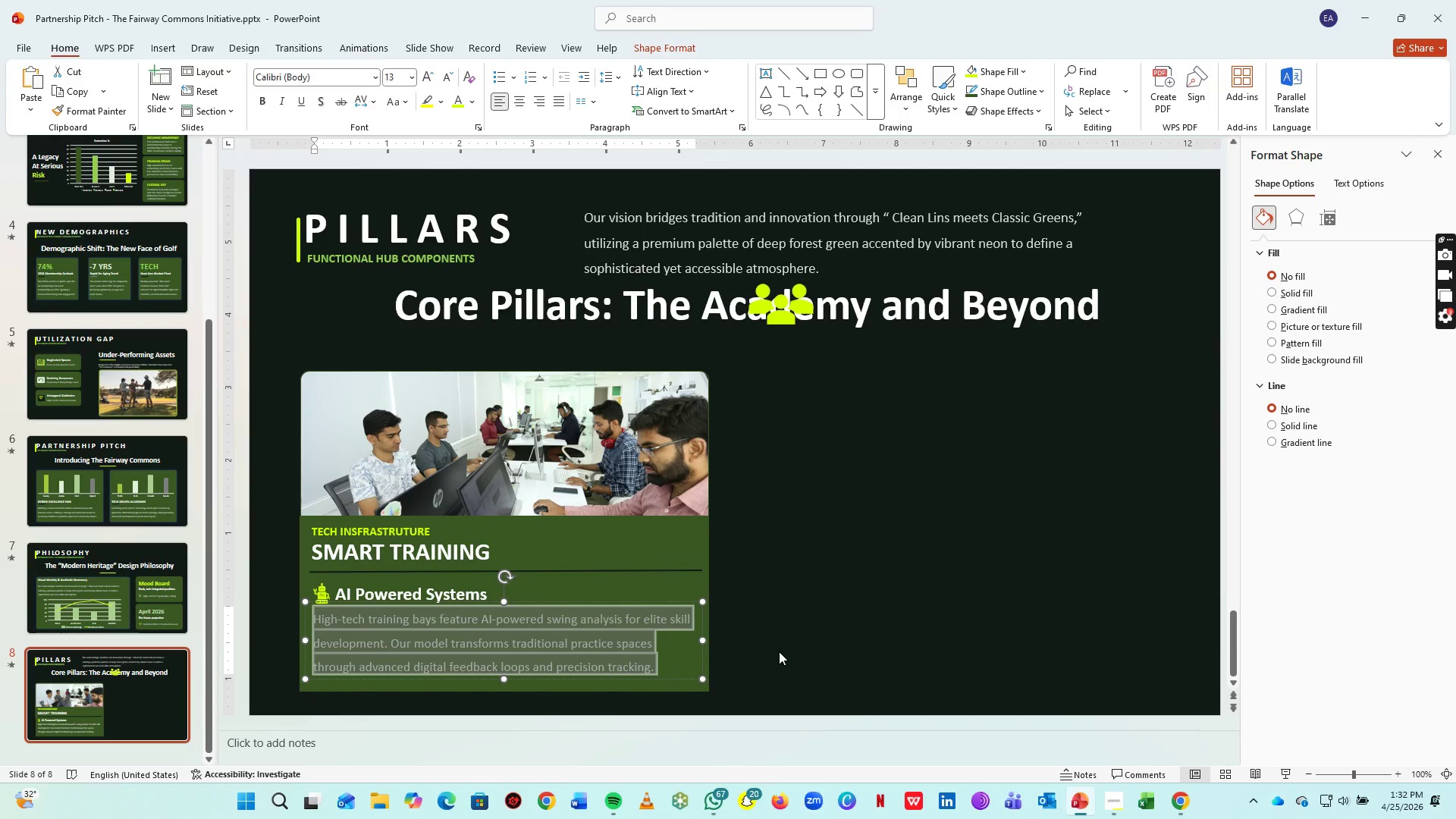 
left_click([775, 651])
 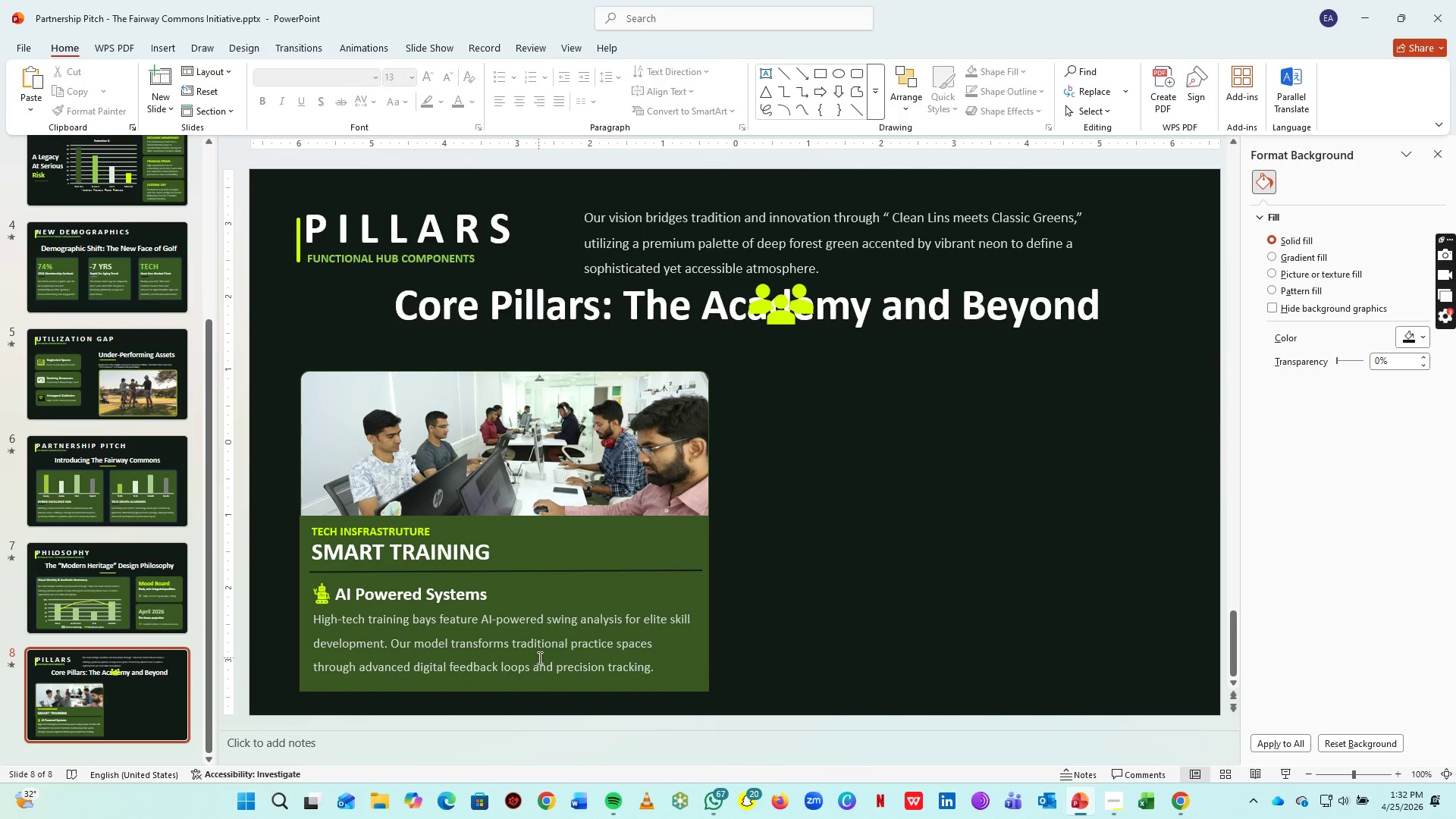 
left_click([538, 657])
 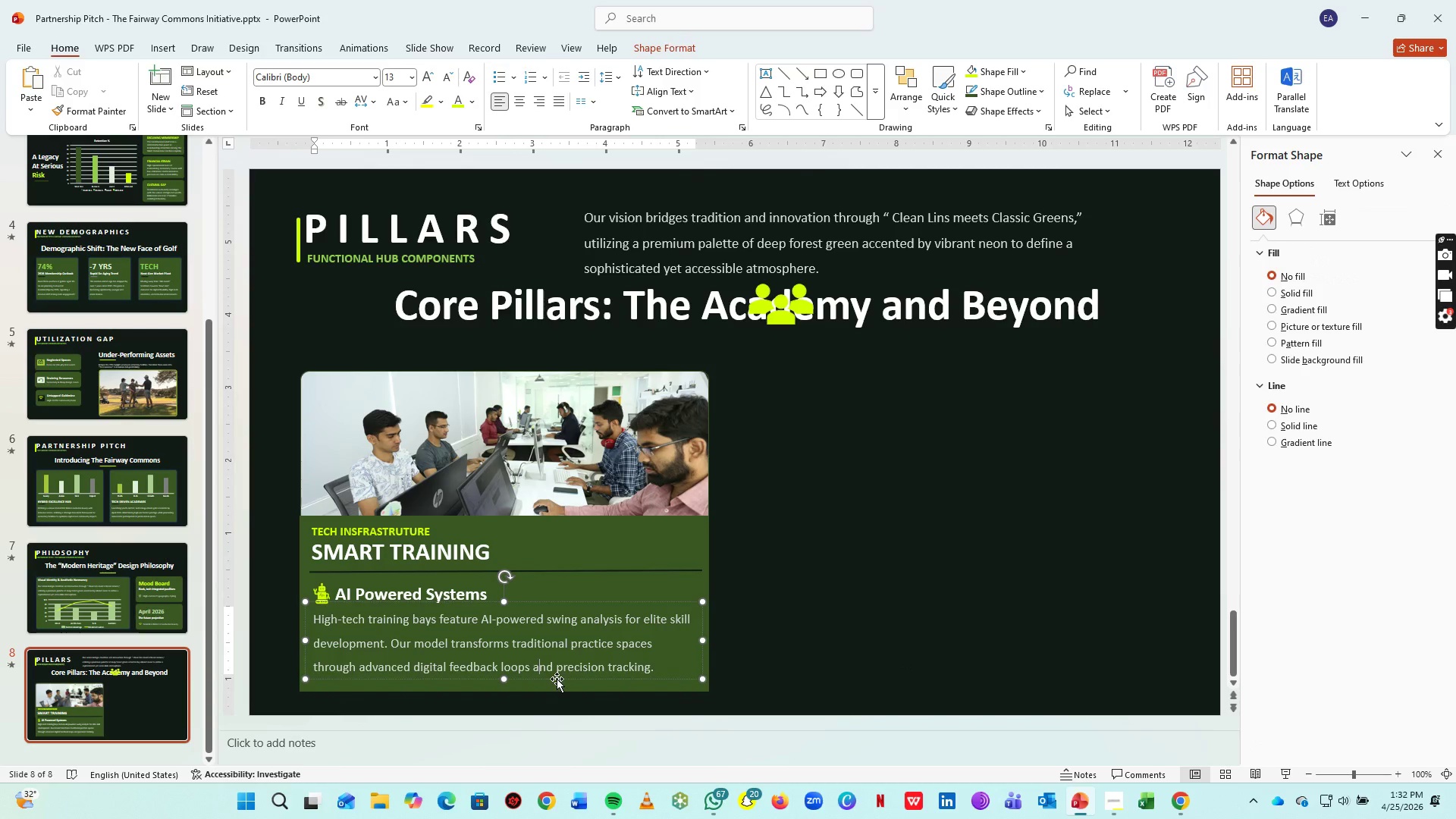 
left_click([557, 678])
 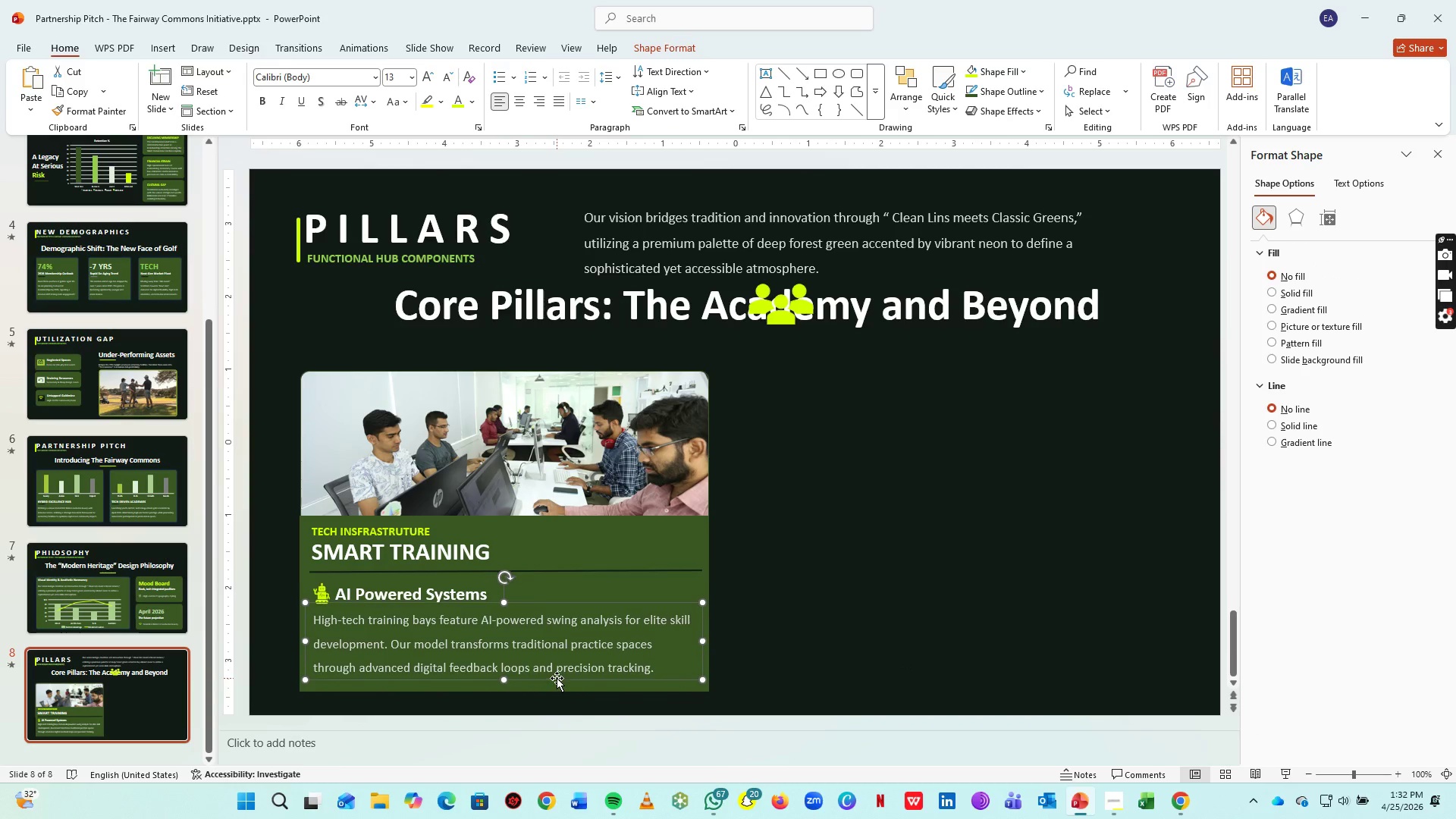 
key(ArrowDown)
 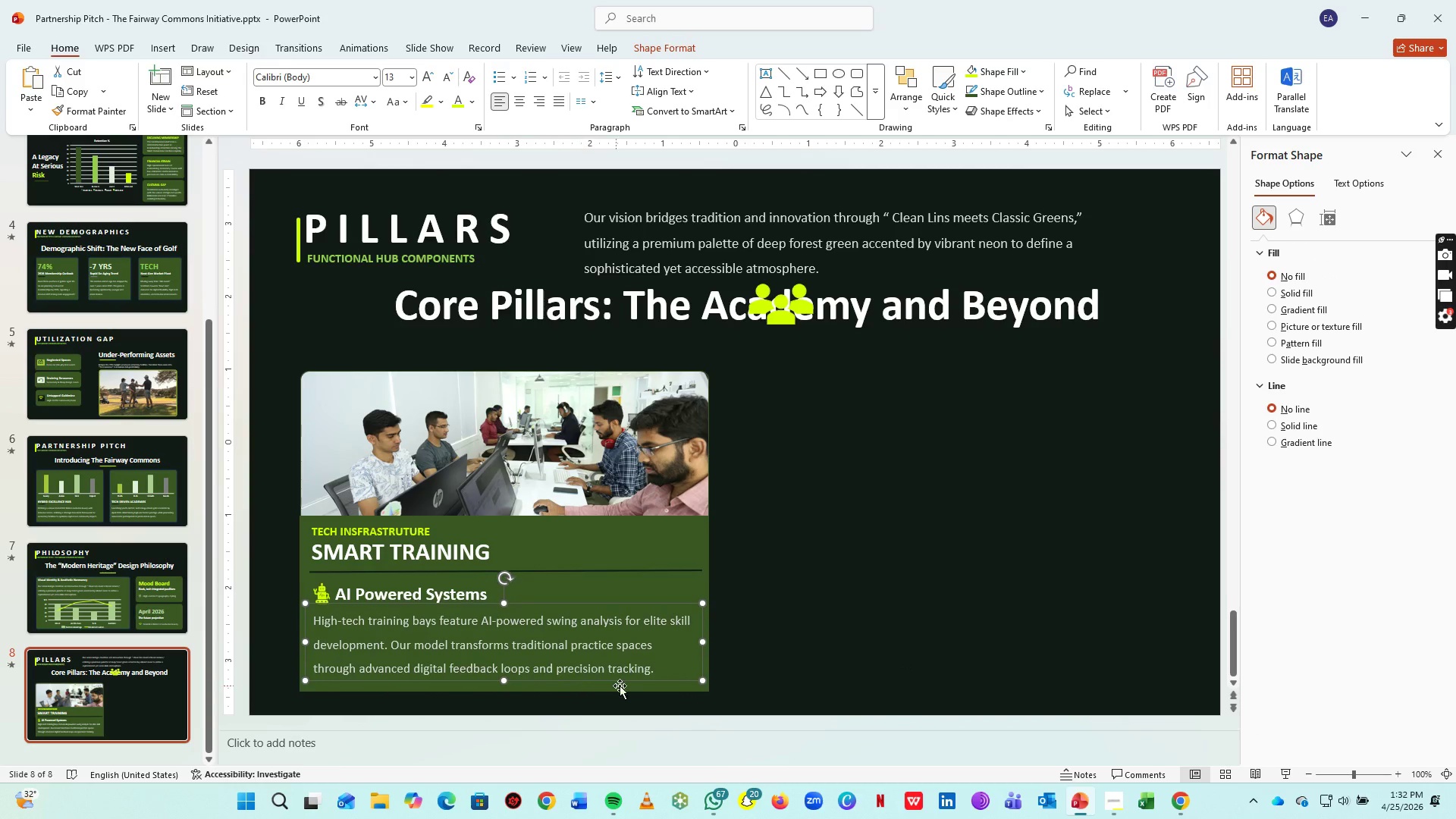 
key(ArrowDown)
 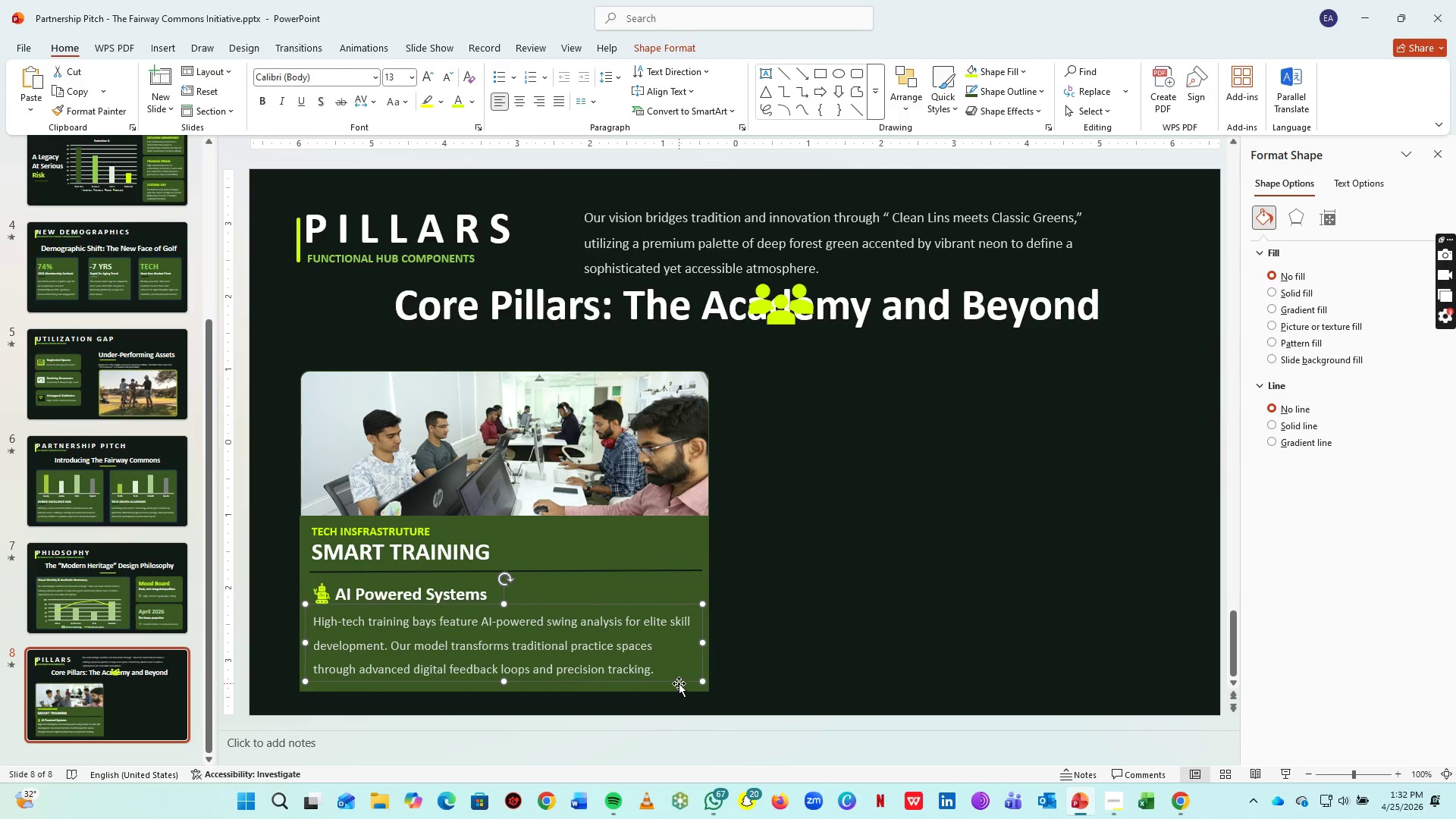 
key(ArrowDown)
 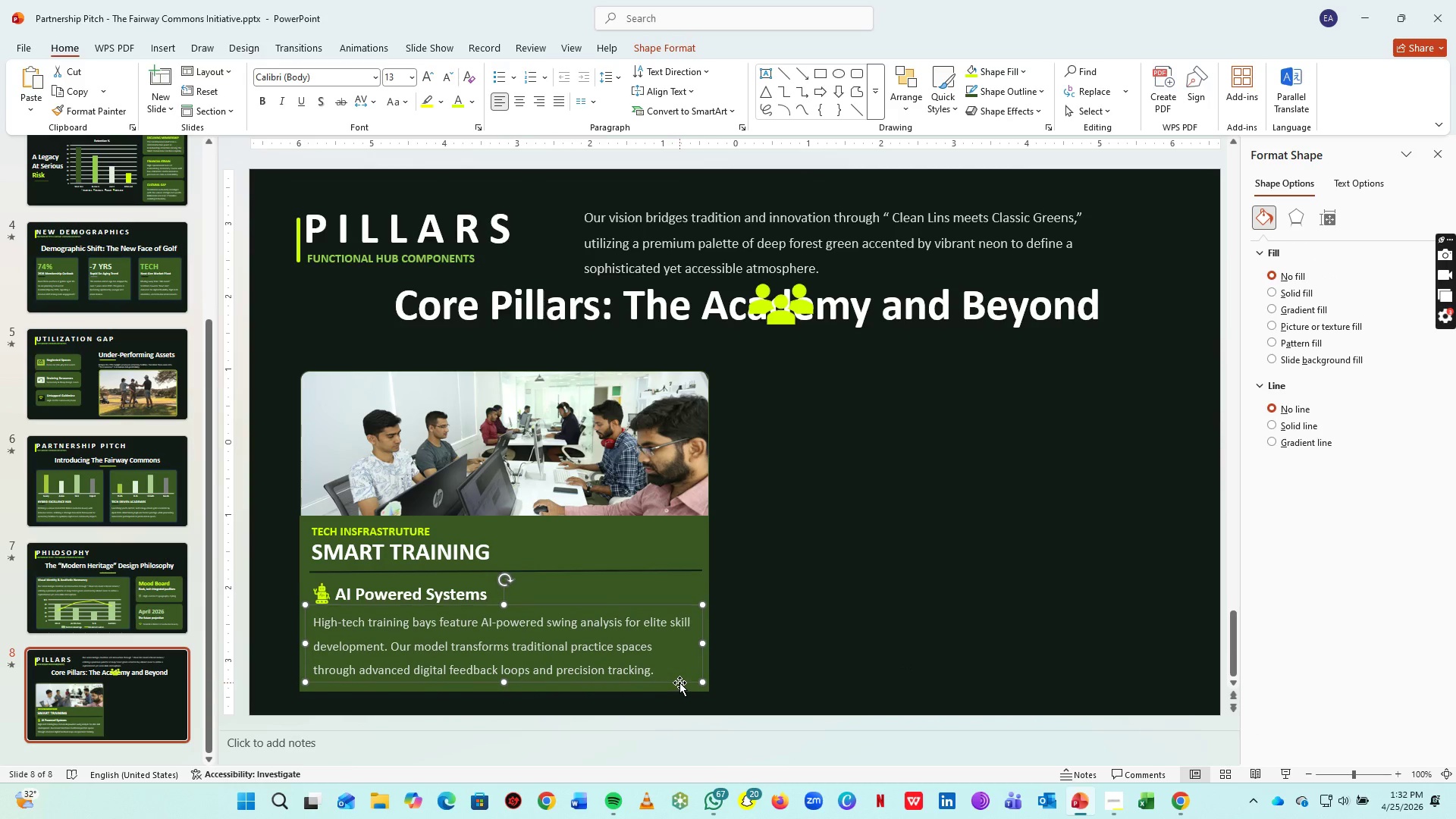 
key(ArrowDown)
 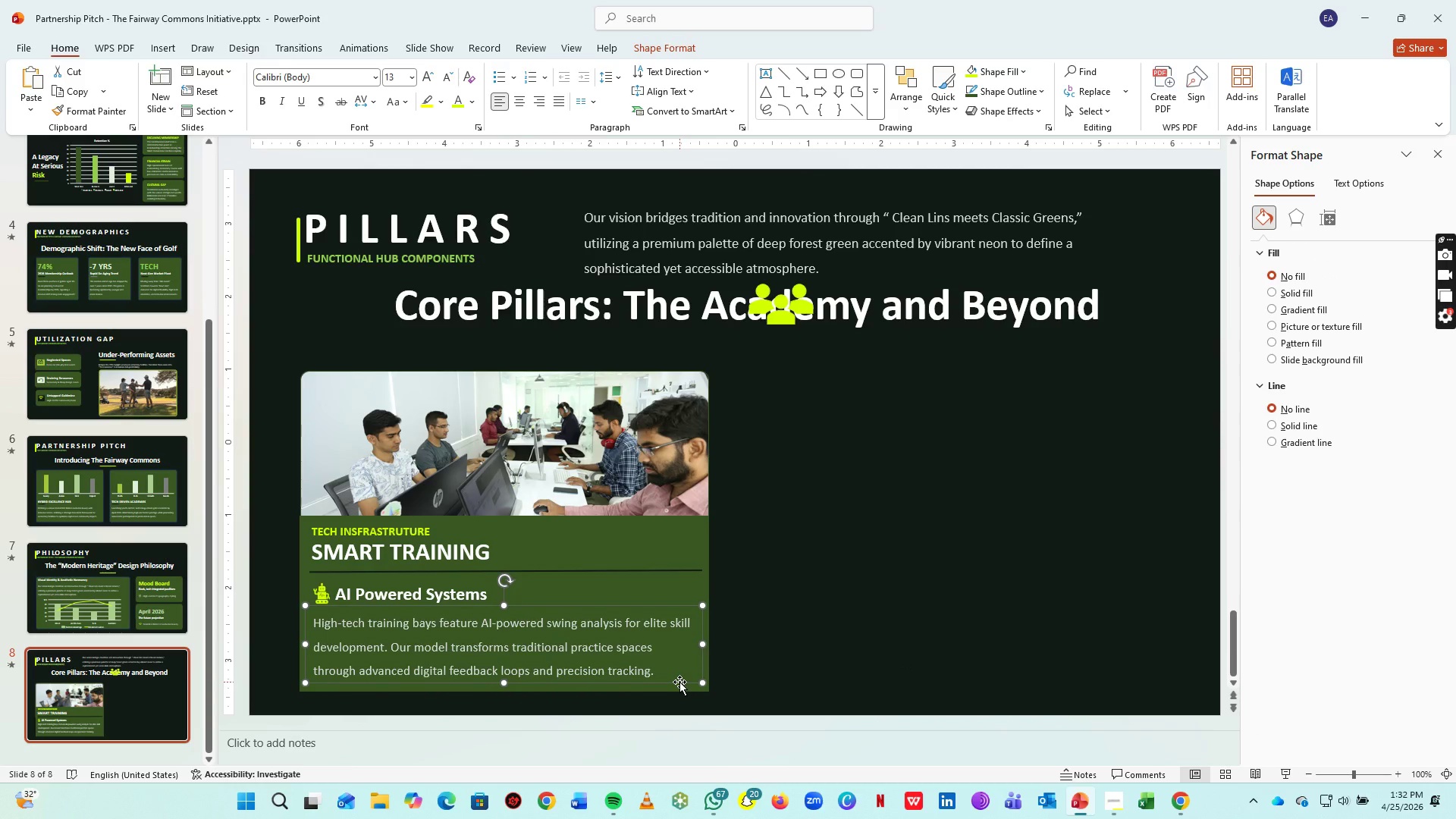 
key(ArrowDown)
 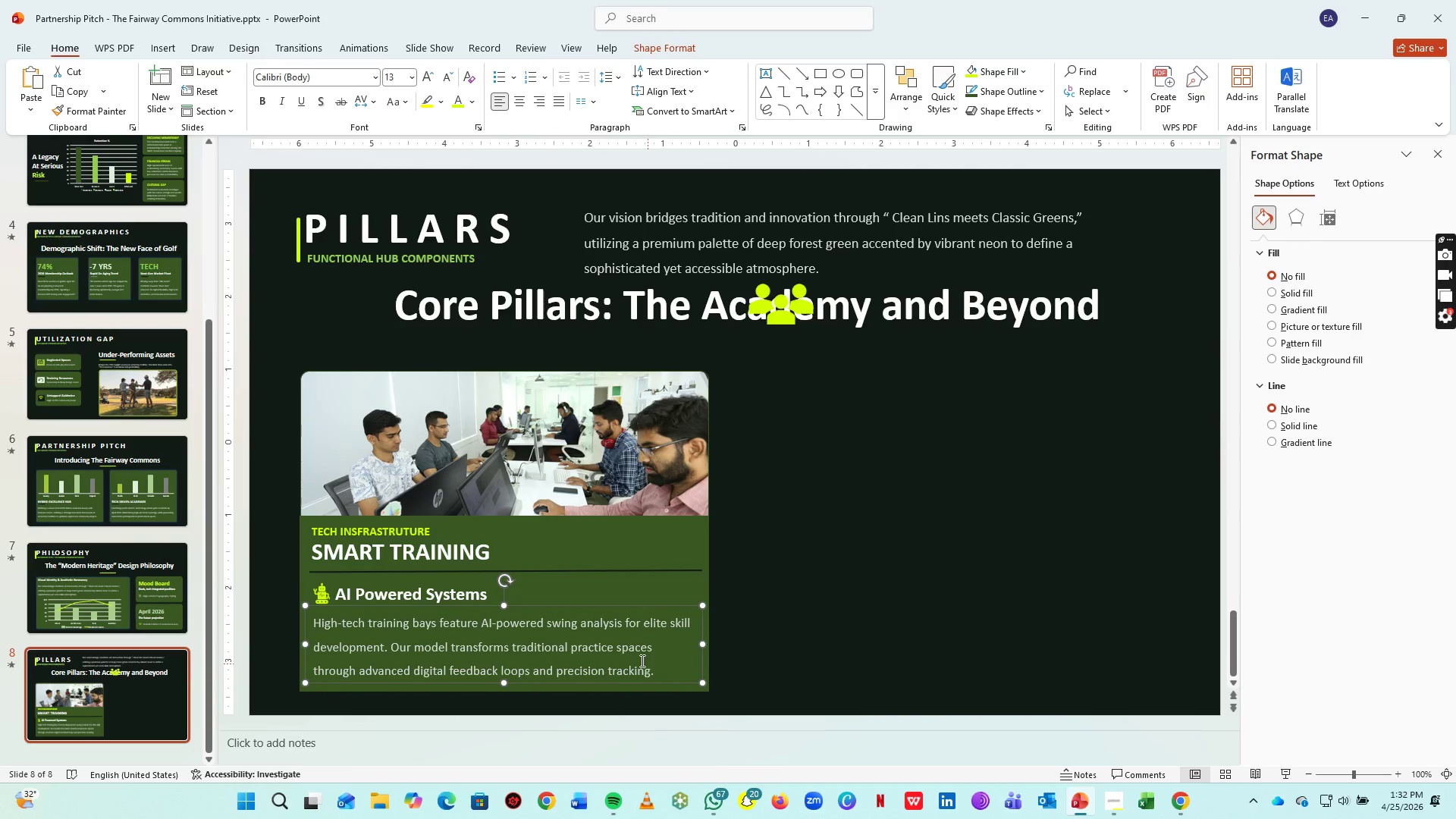 
key(ArrowDown)
 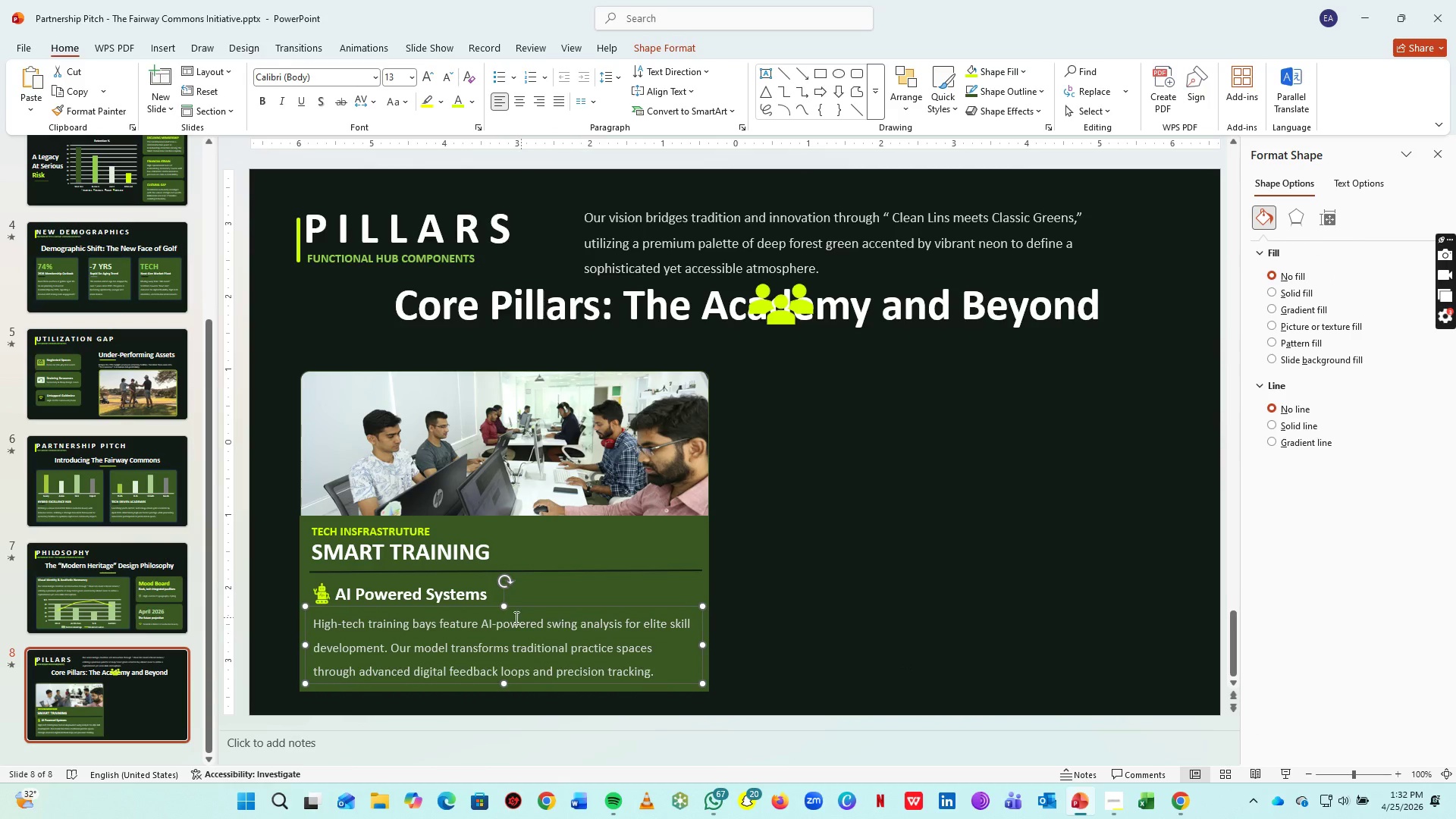 
hold_key(key=ShiftLeft, duration=1.51)
left_click([519, 570])
 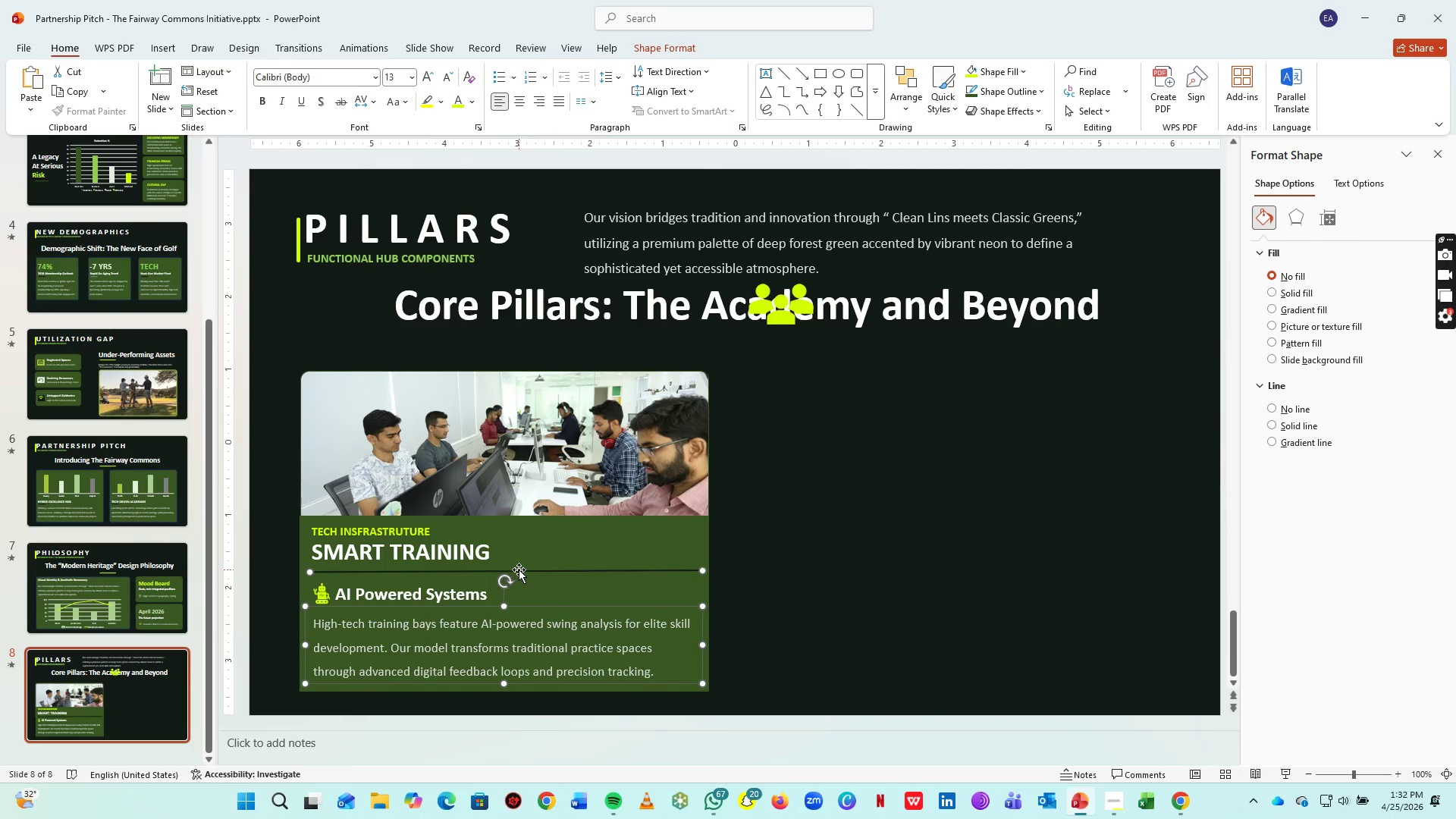 
hold_key(key=ShiftLeft, duration=1.5)
left_click([412, 594])
 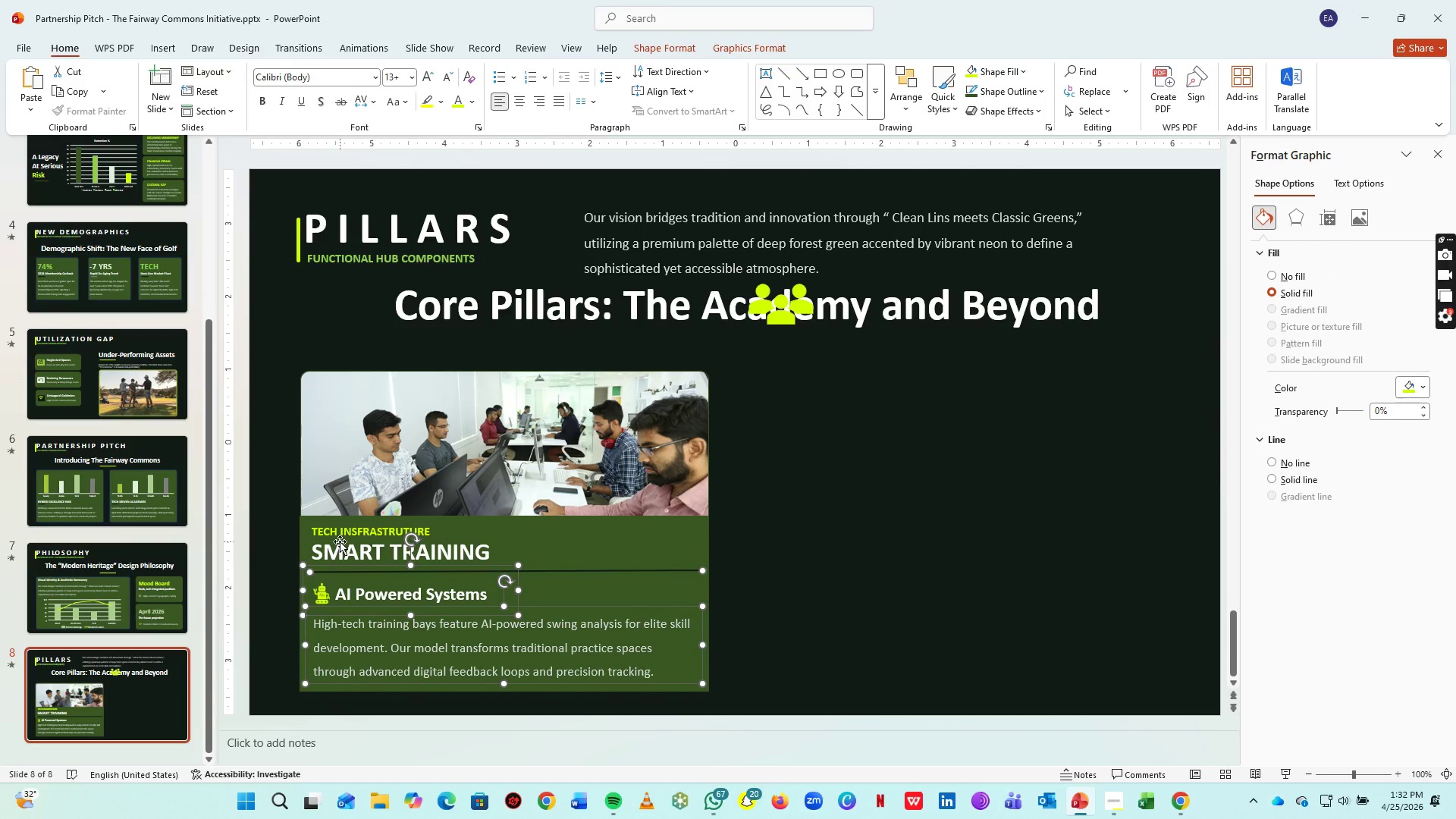 
hold_key(key=ShiftLeft, duration=1.5)
left_click([340, 541])
 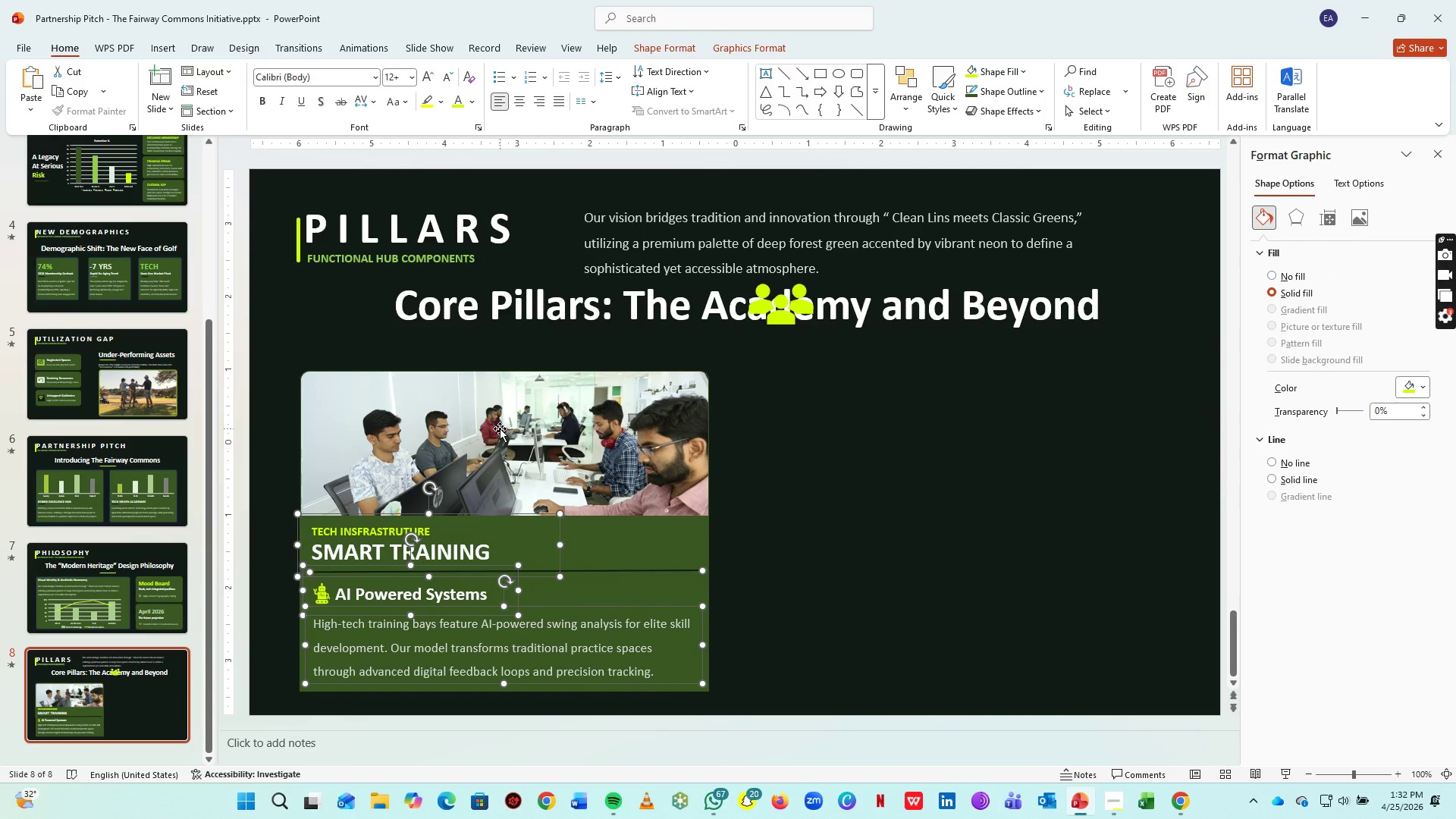 
left_click([500, 428])
 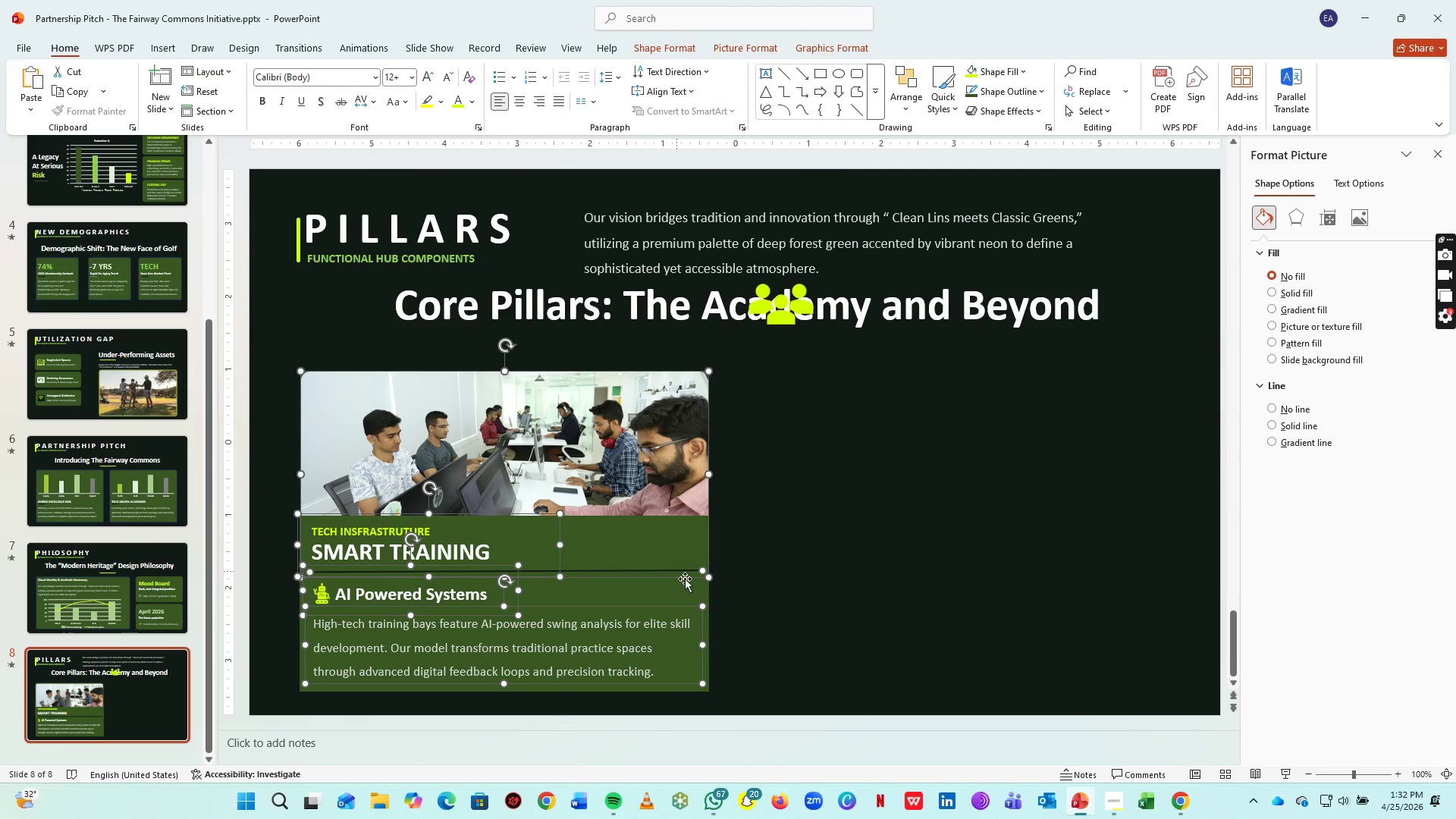 
hold_key(key=ShiftLeft, duration=1.53)
left_click([689, 547])
 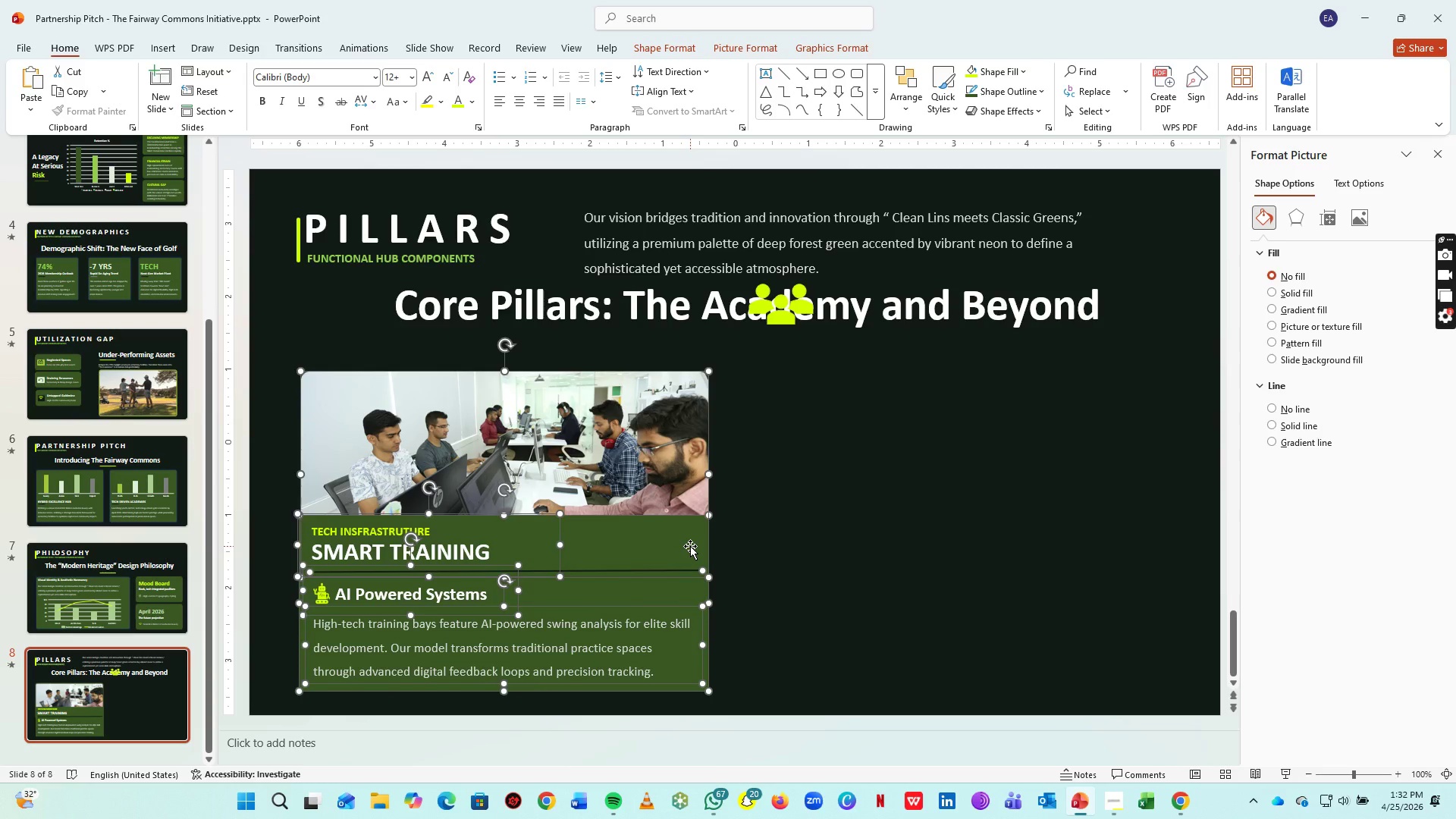 
hold_key(key=ShiftLeft, duration=1.5)
left_click([676, 482])
 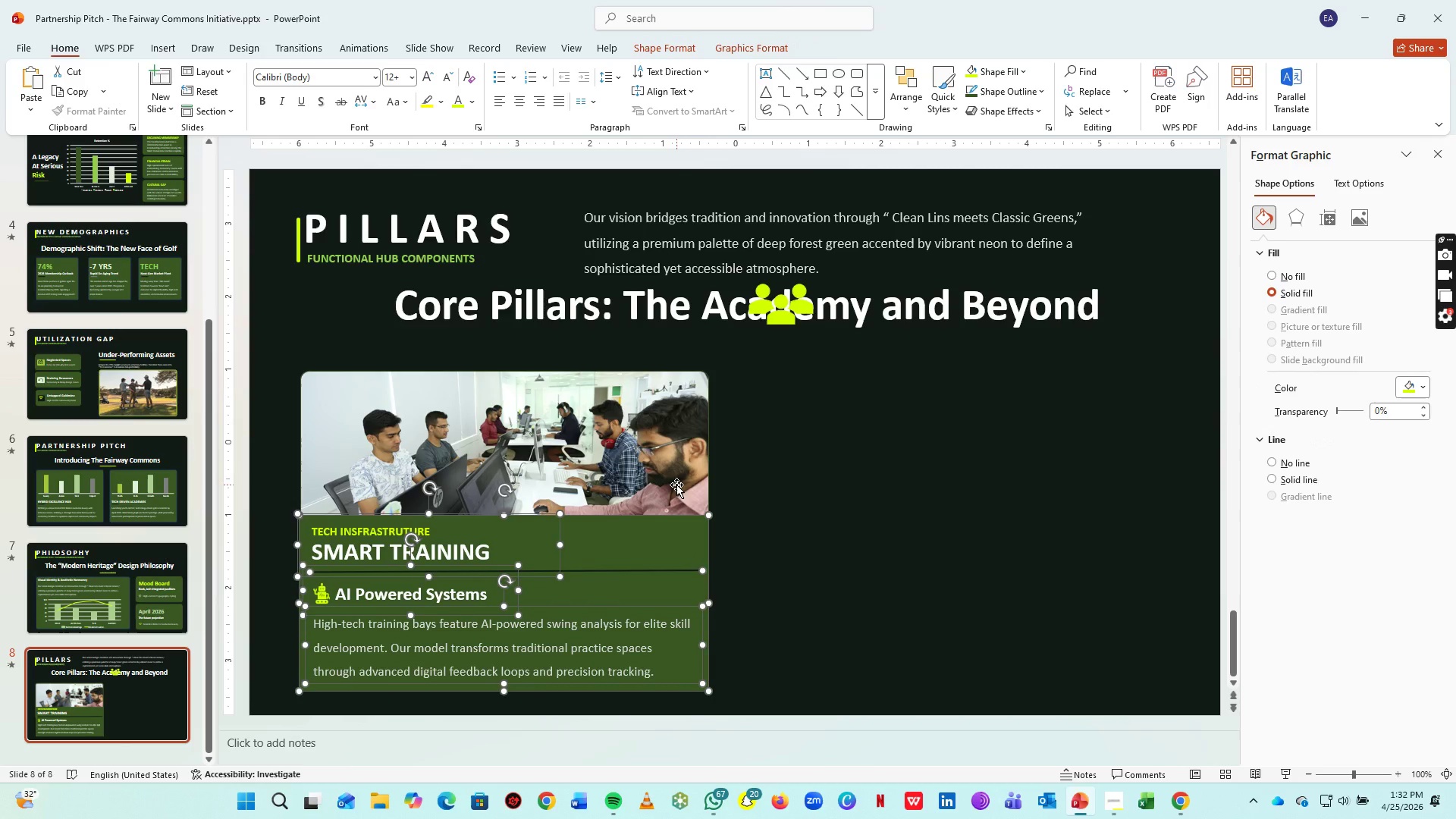 
hold_key(key=ShiftLeft, duration=0.95)
left_click_drag(start_coordinate=[663, 488], to_coordinate=[1085, 541])
 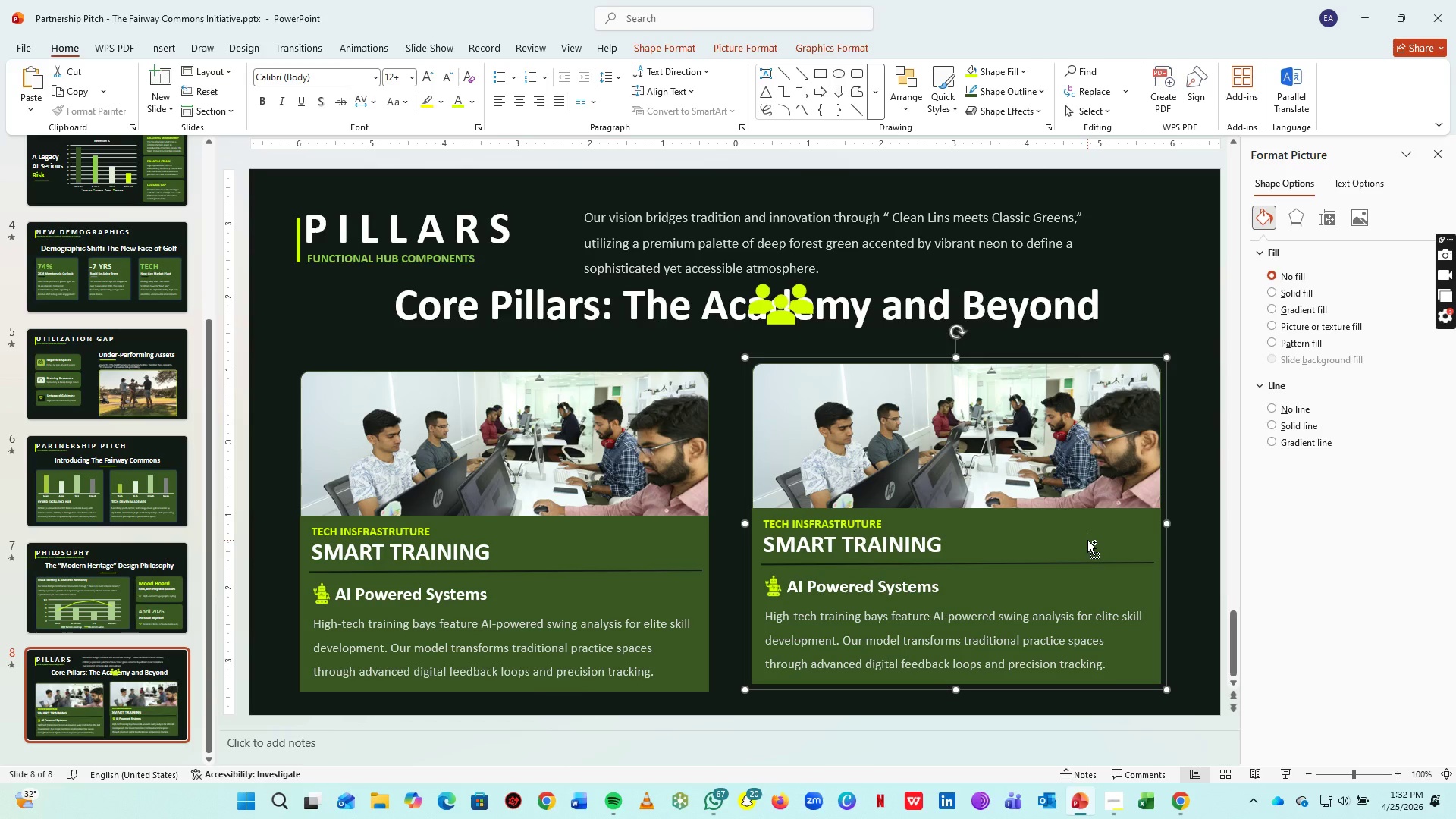 
key(Control+G)
 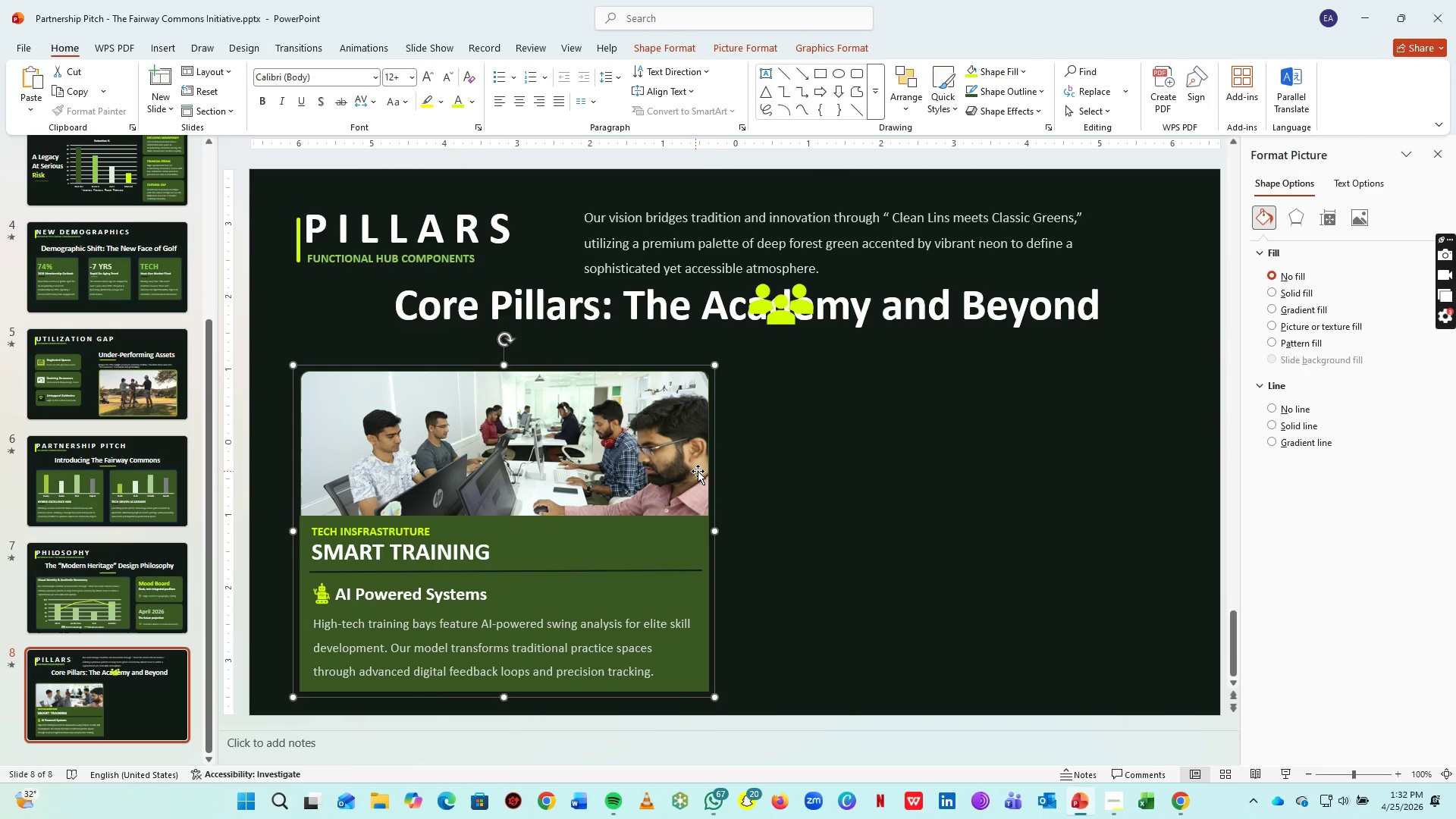 
key(Control+C)
 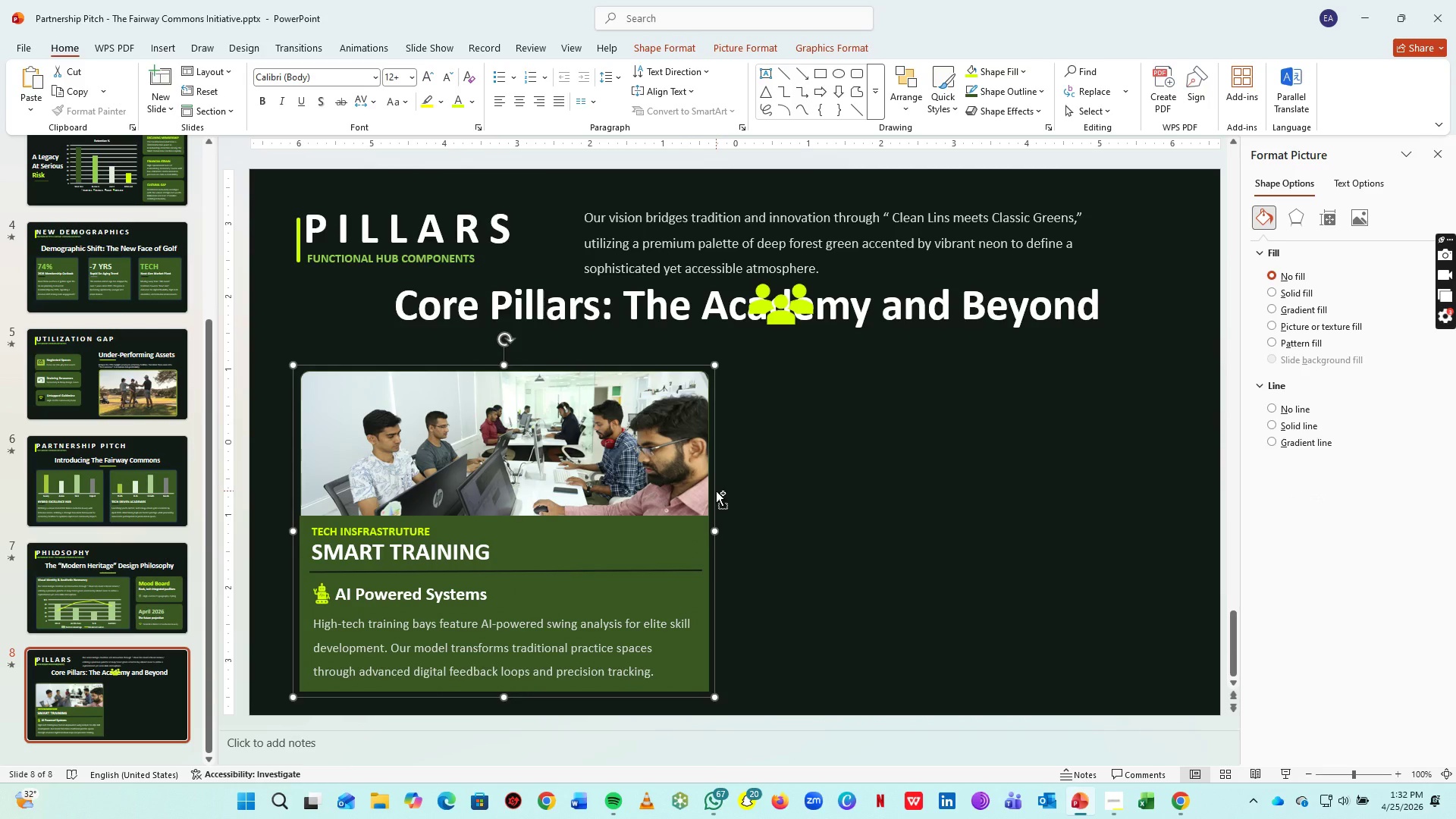 
key(Control+V)
 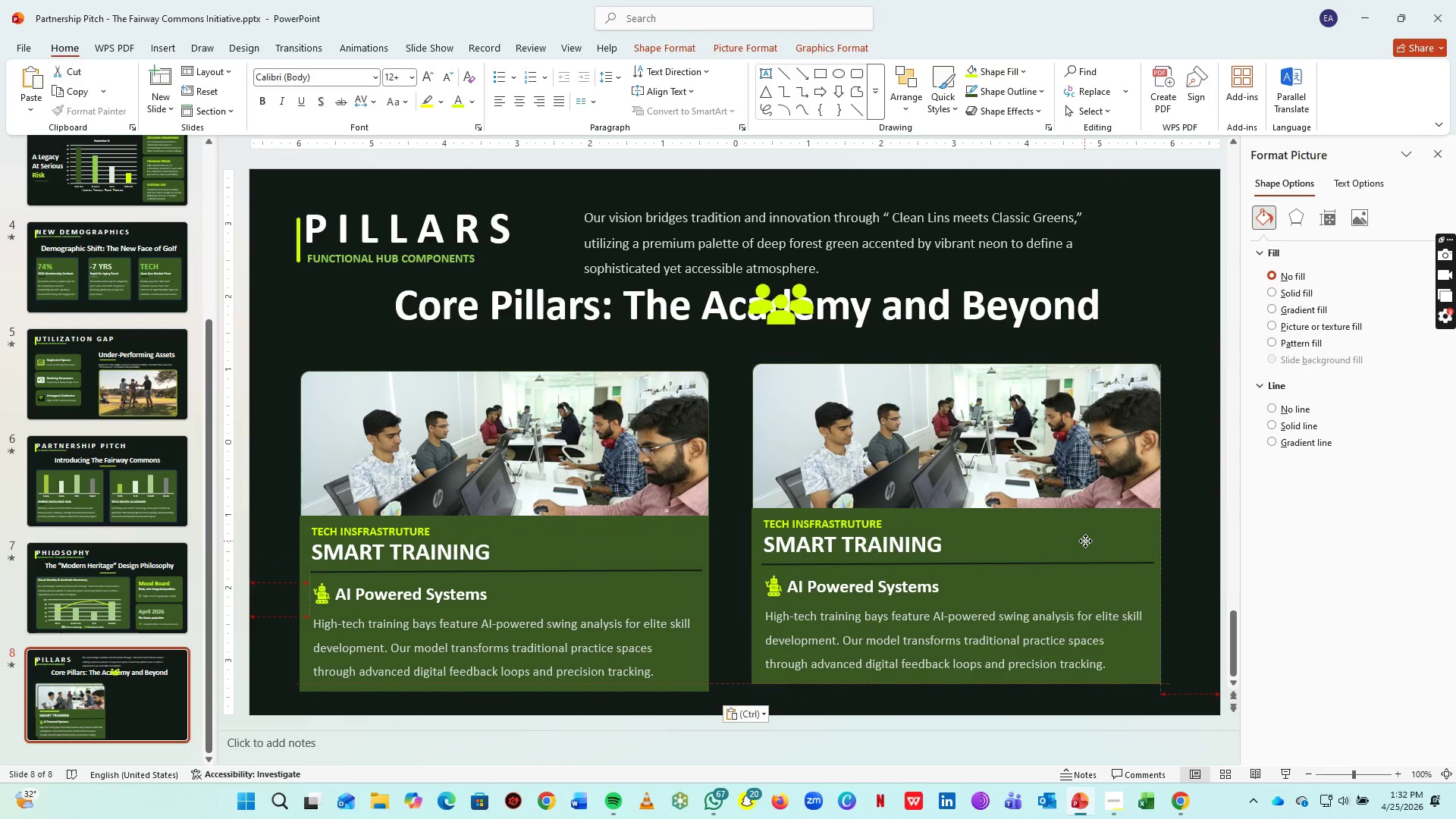 
hold_key(key=ControlLeft, duration=0.38)
 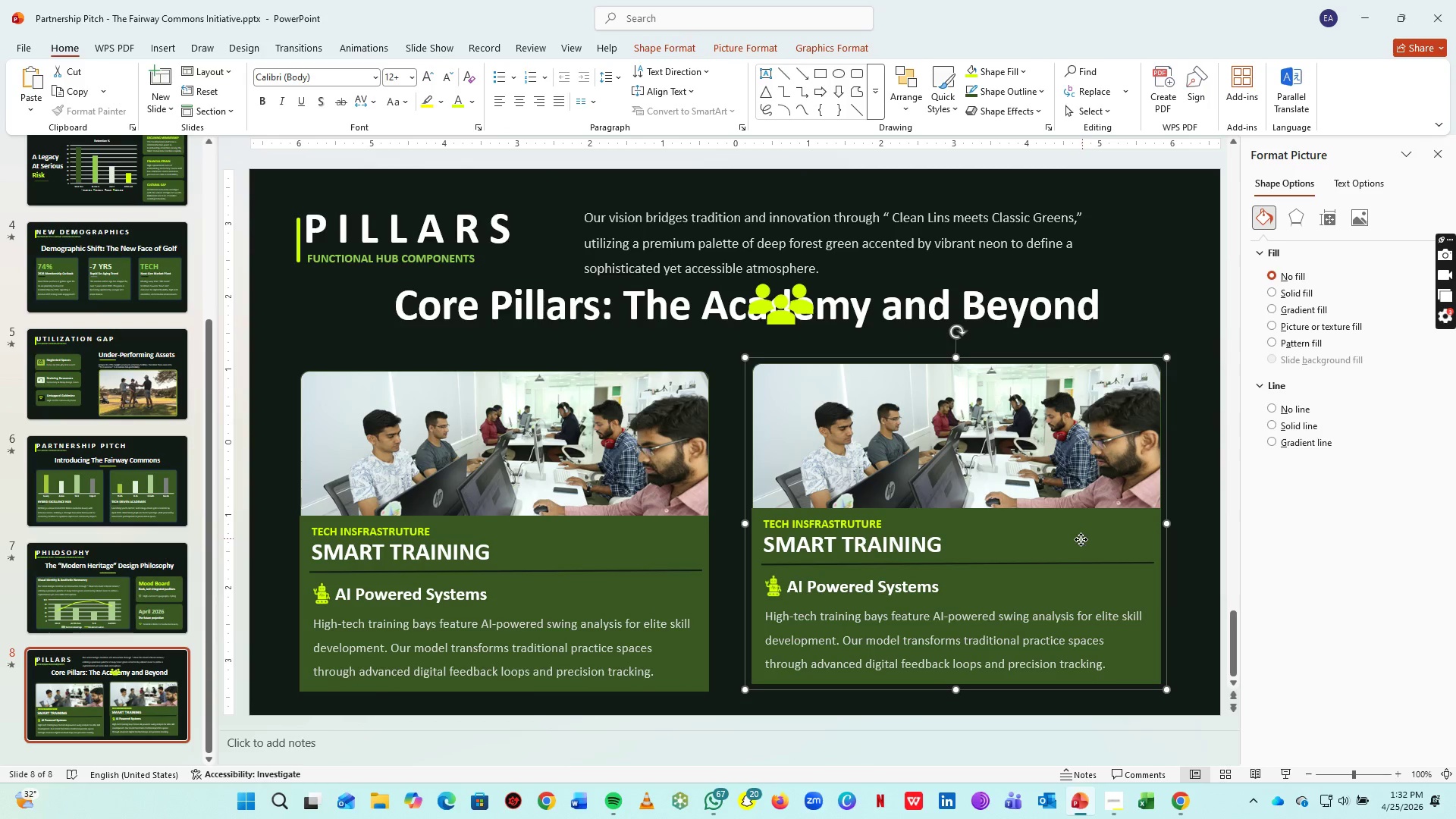 
left_click_drag(start_coordinate=[1082, 538], to_coordinate=[1076, 547])
 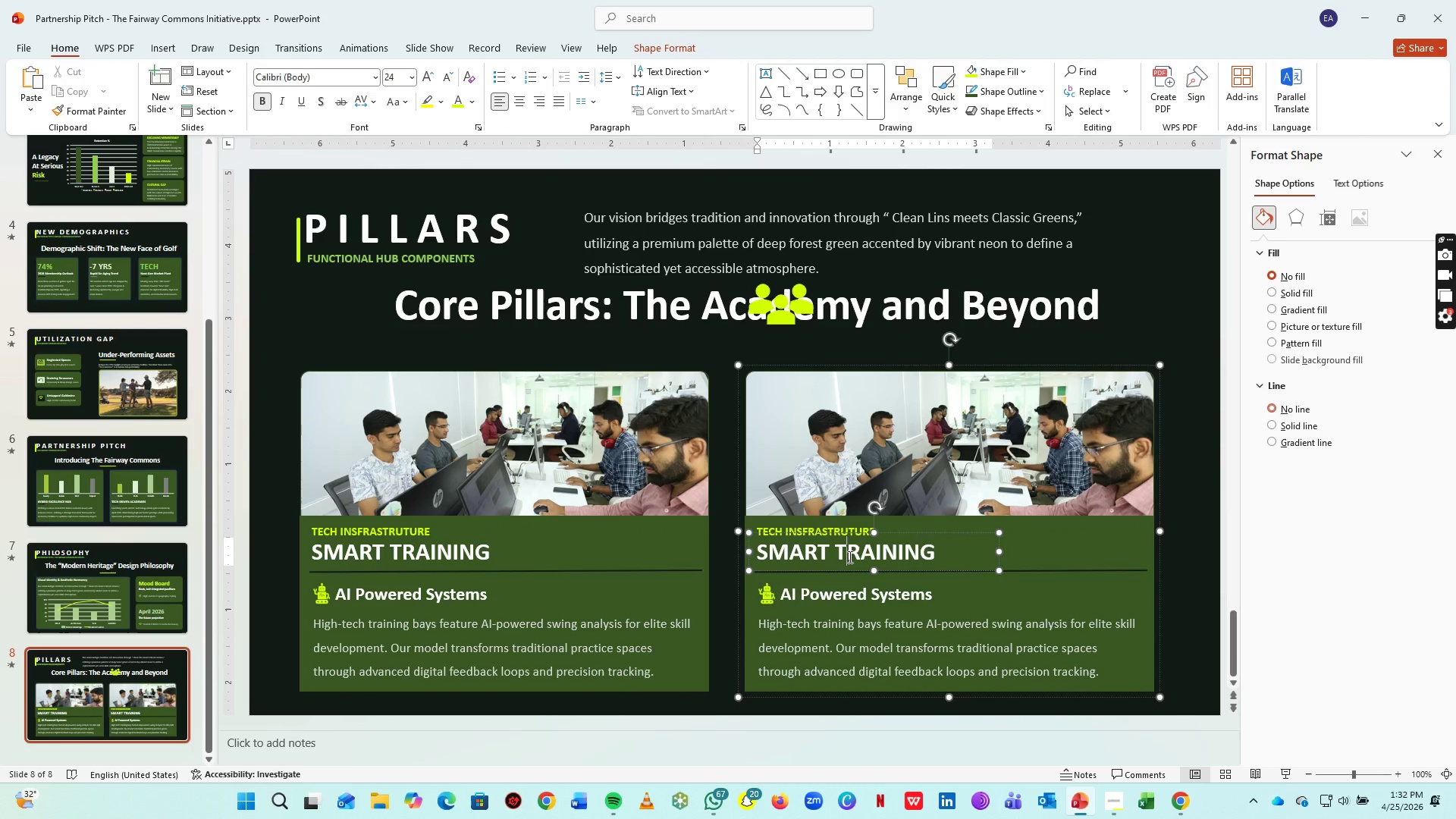 
key(Control+A)
 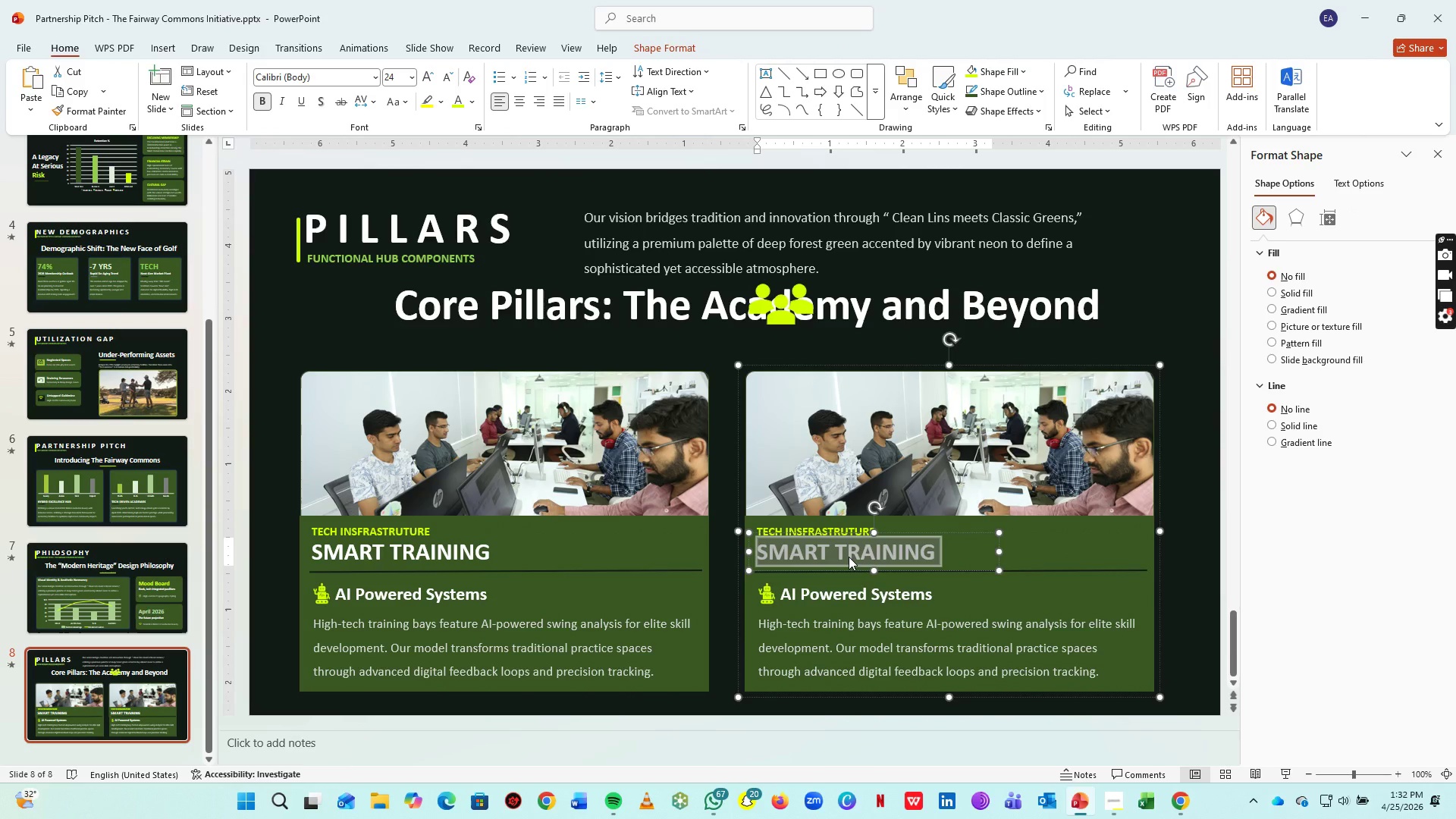 
type(SOCIAL WELLNESS)
 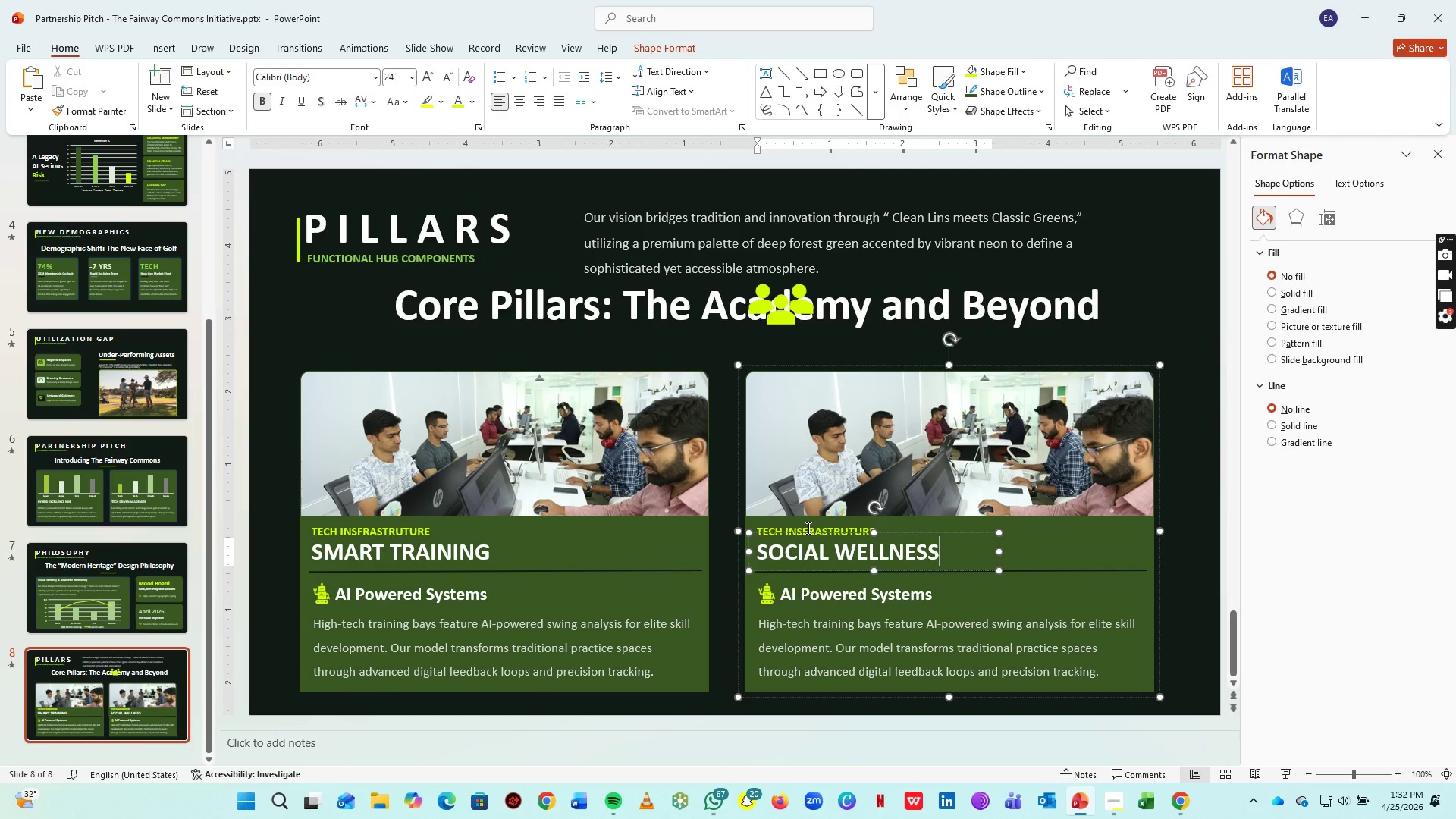 
left_click([808, 528])
 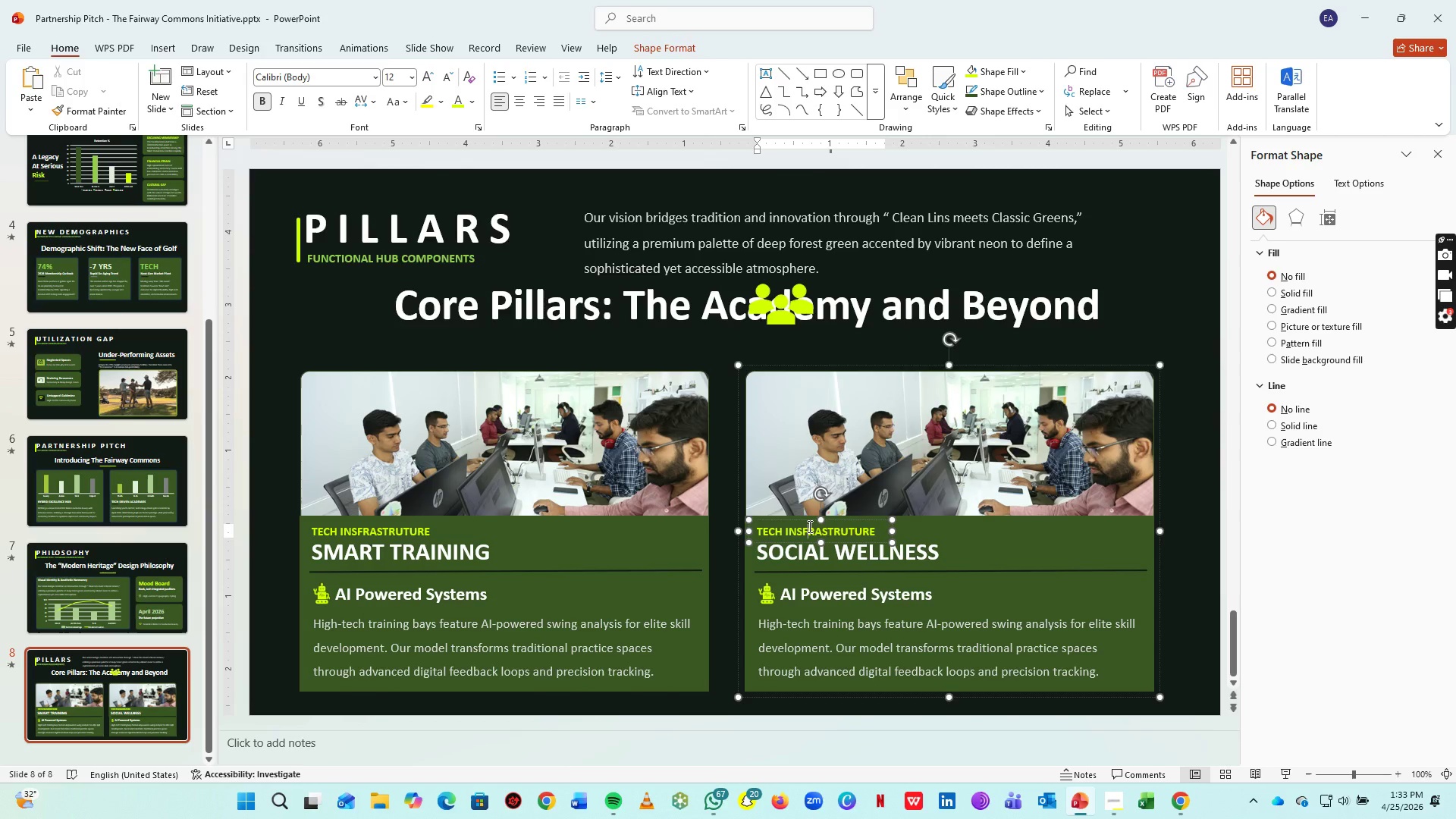 
key(Control+A)
 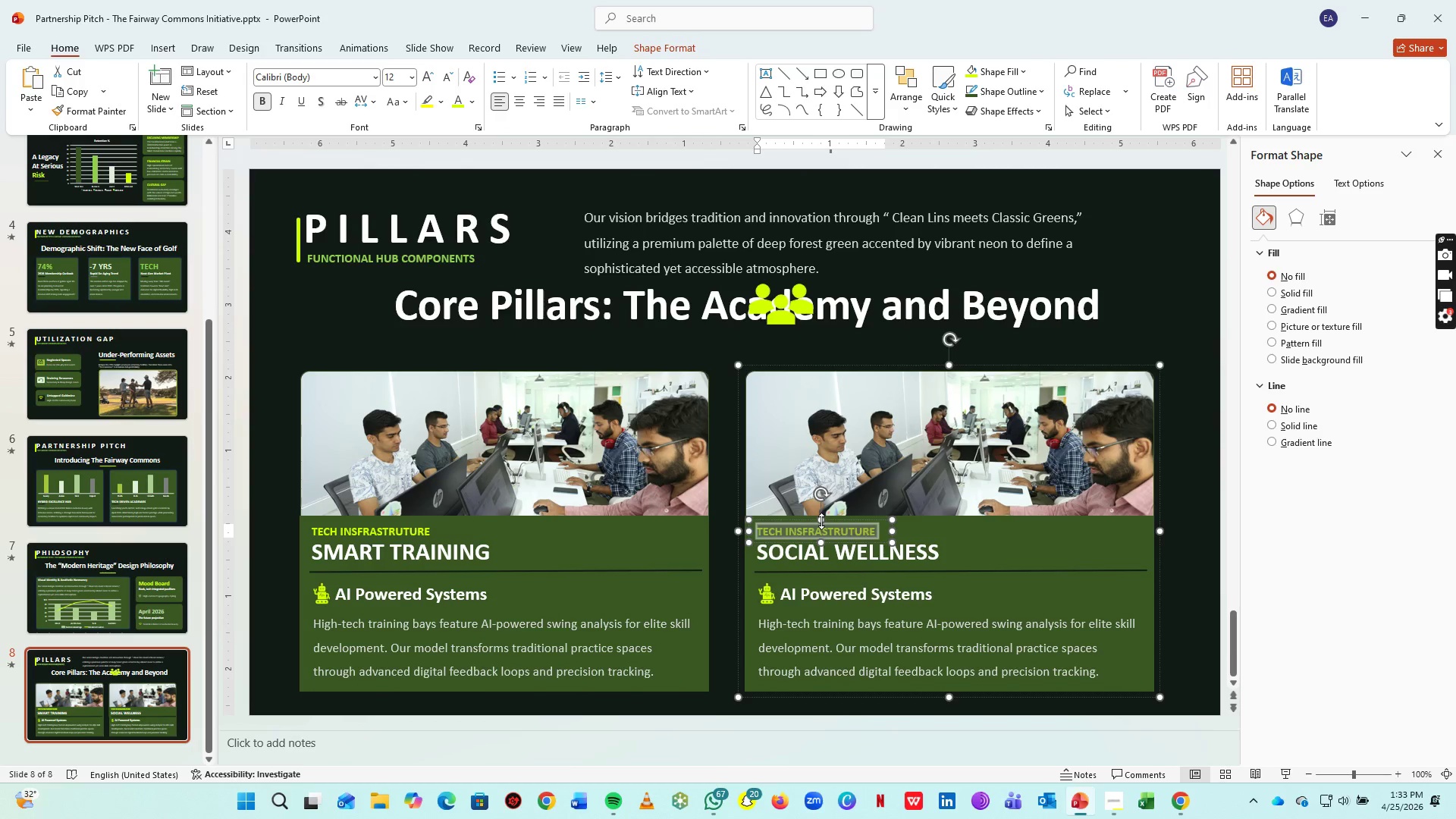 
type(X)
key(Backspace)
type(COMMUNITY FOCUS)
 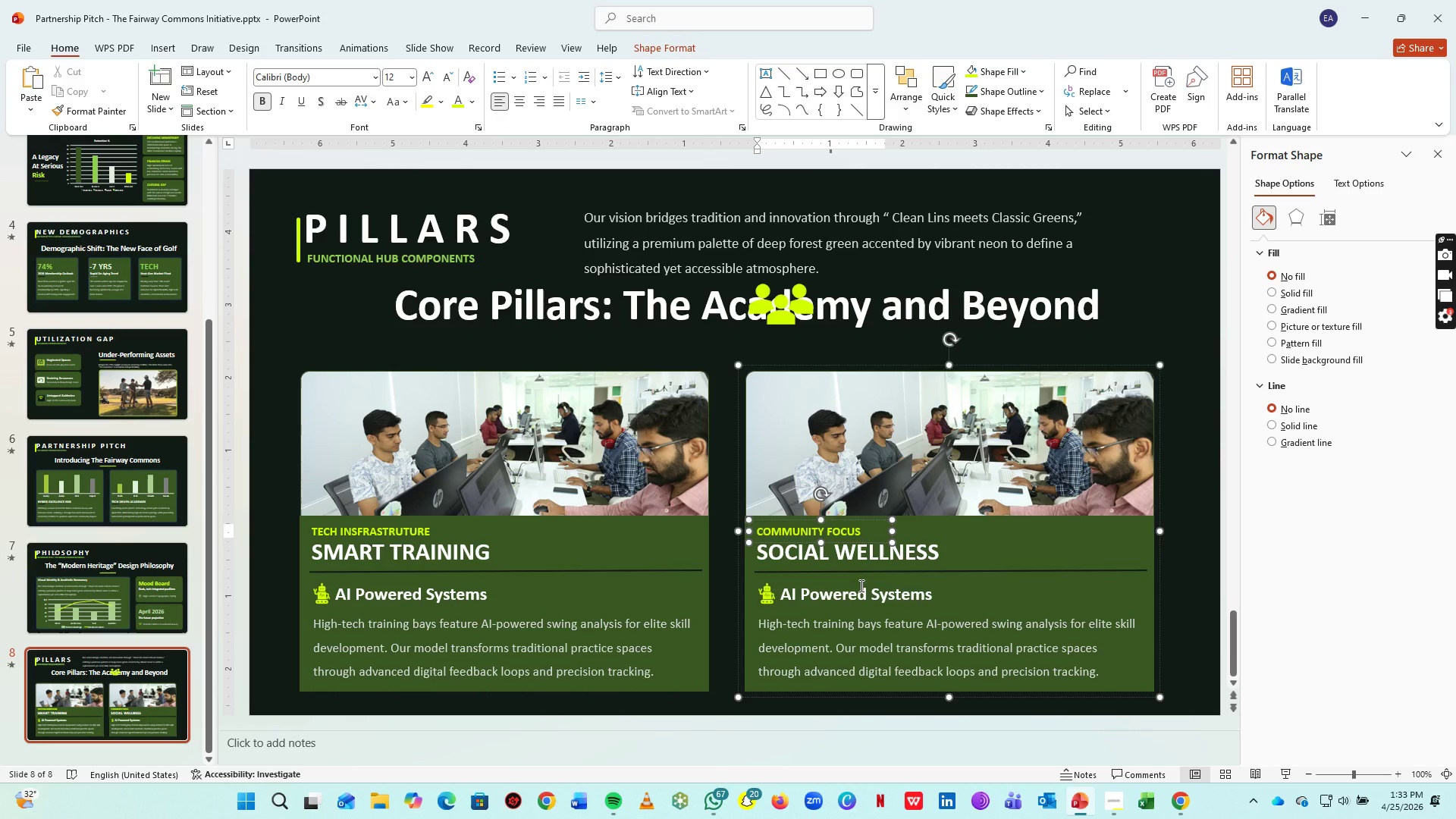 
left_click([854, 591])
 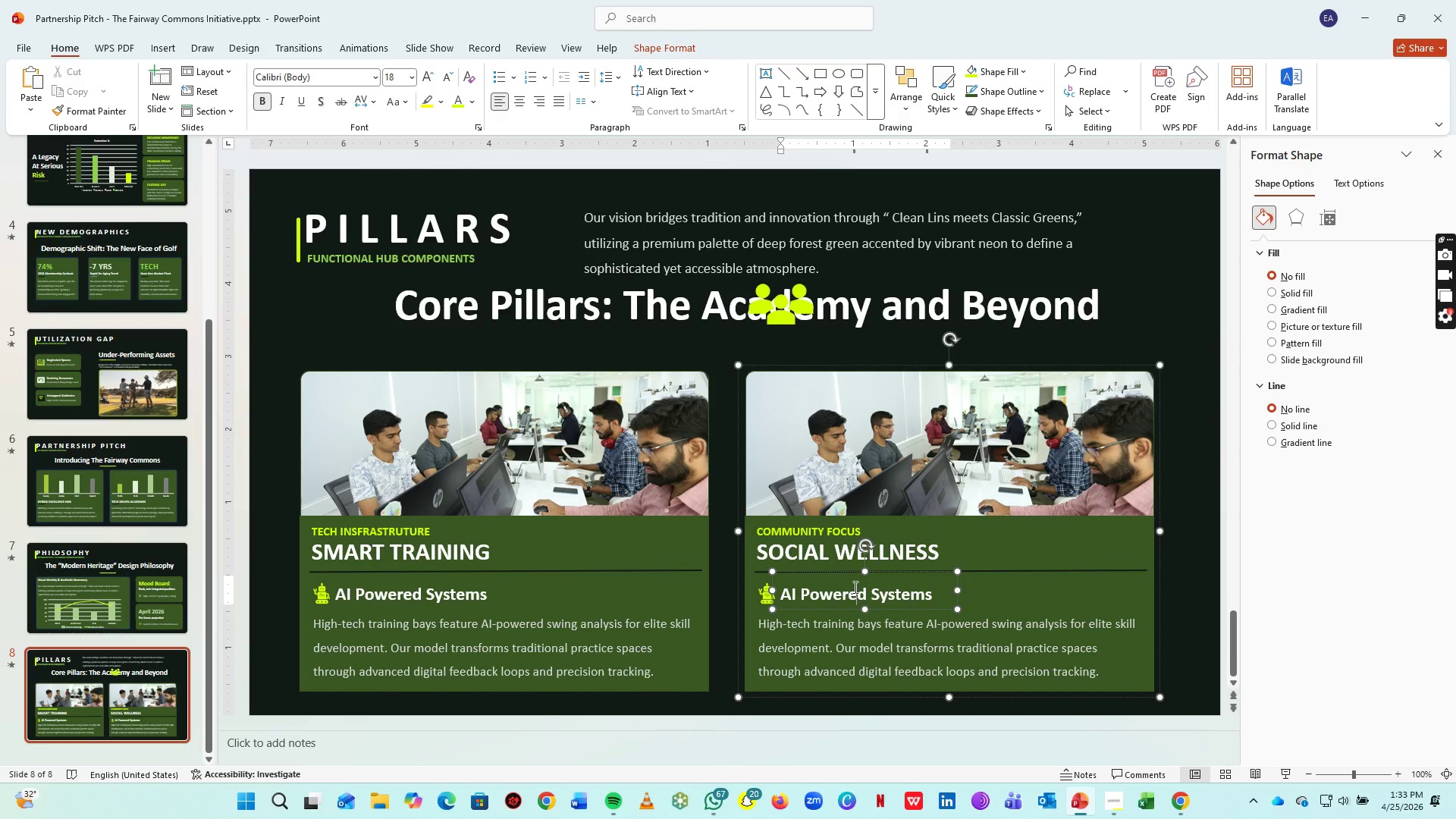 
key(Control+A)
 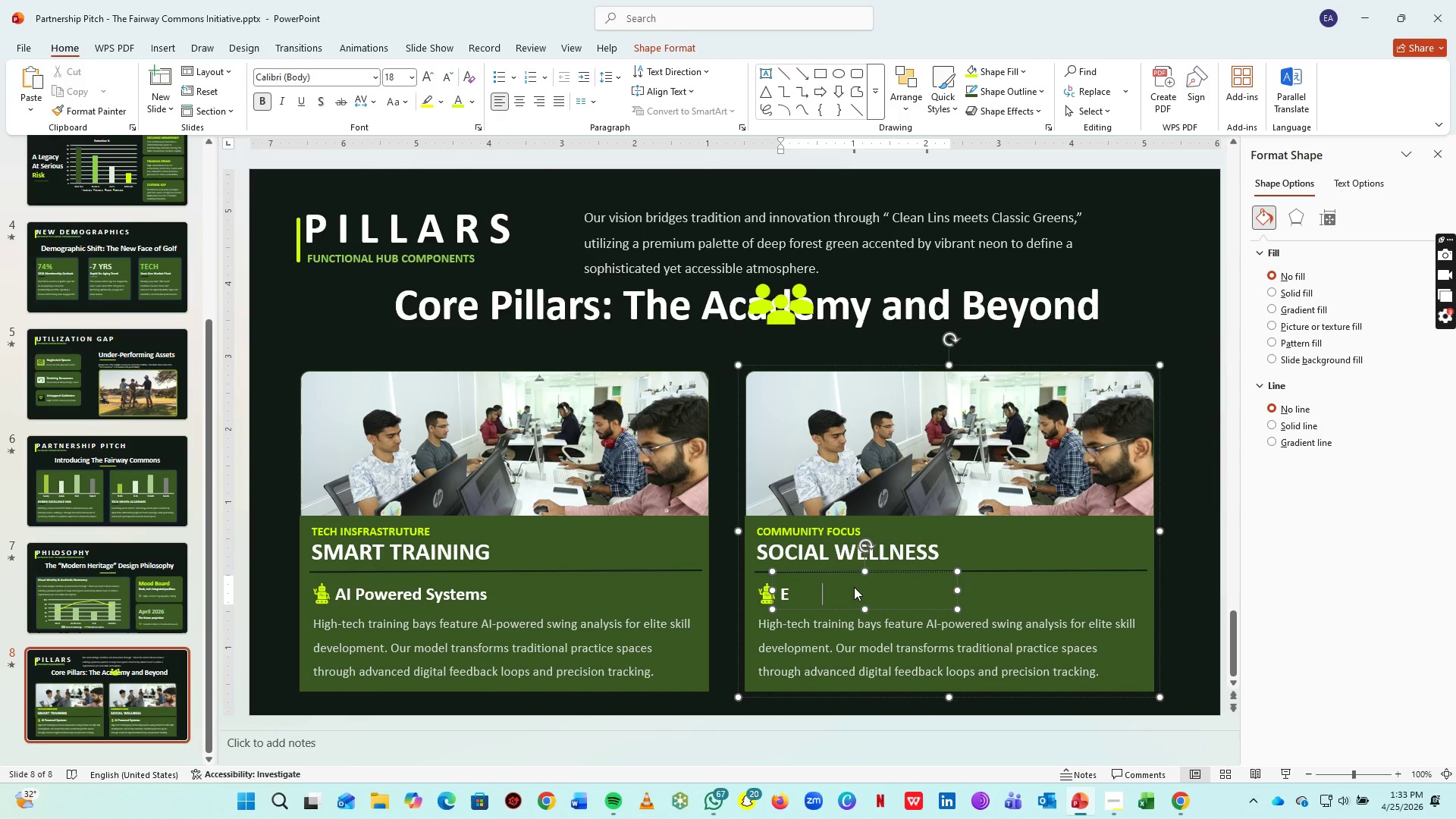 
type(Event-First Engagement)
 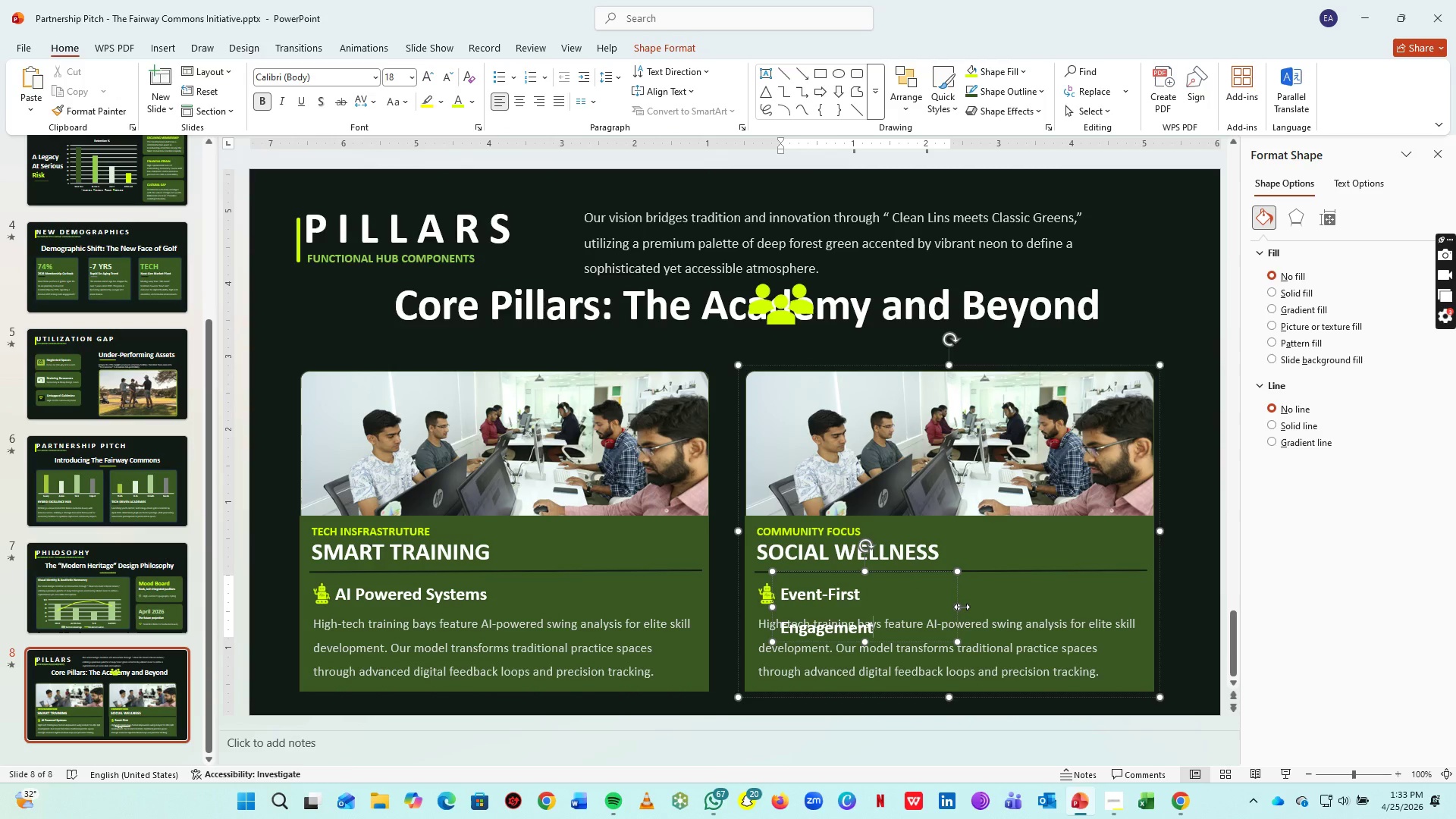 
left_click_drag(start_coordinate=[958, 606], to_coordinate=[983, 604])
 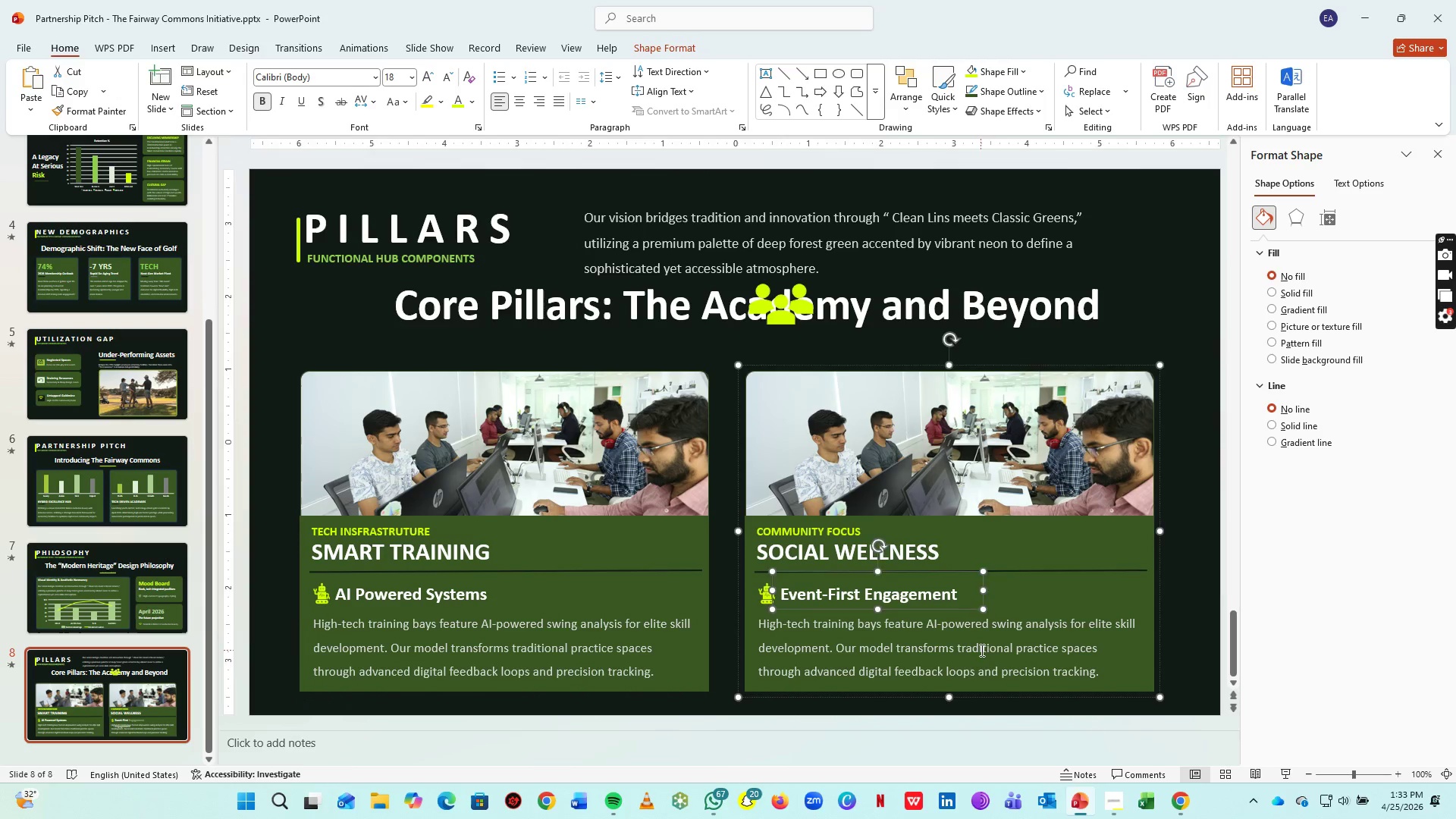 
left_click([981, 650])
 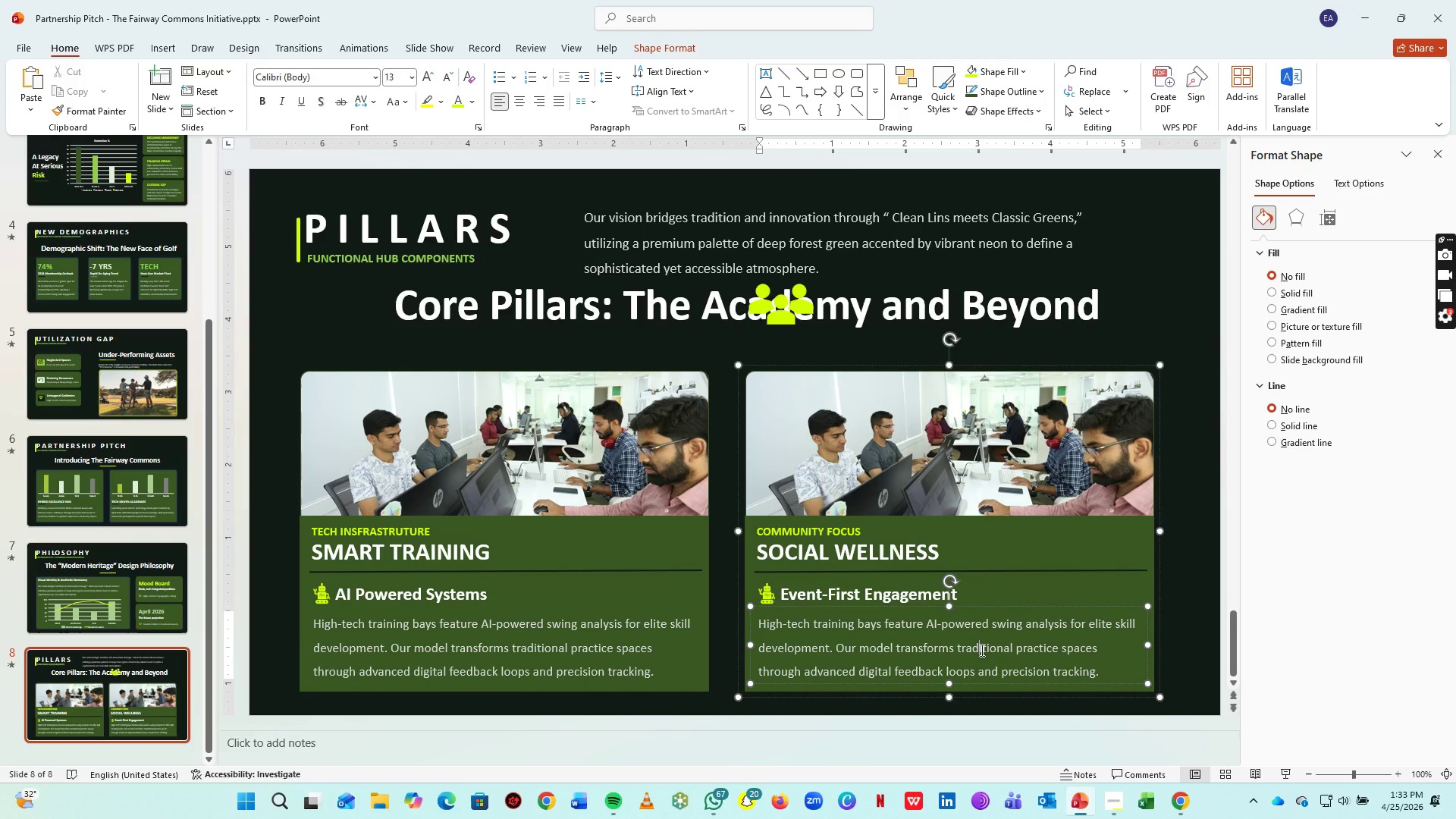 
key(Control+A)
 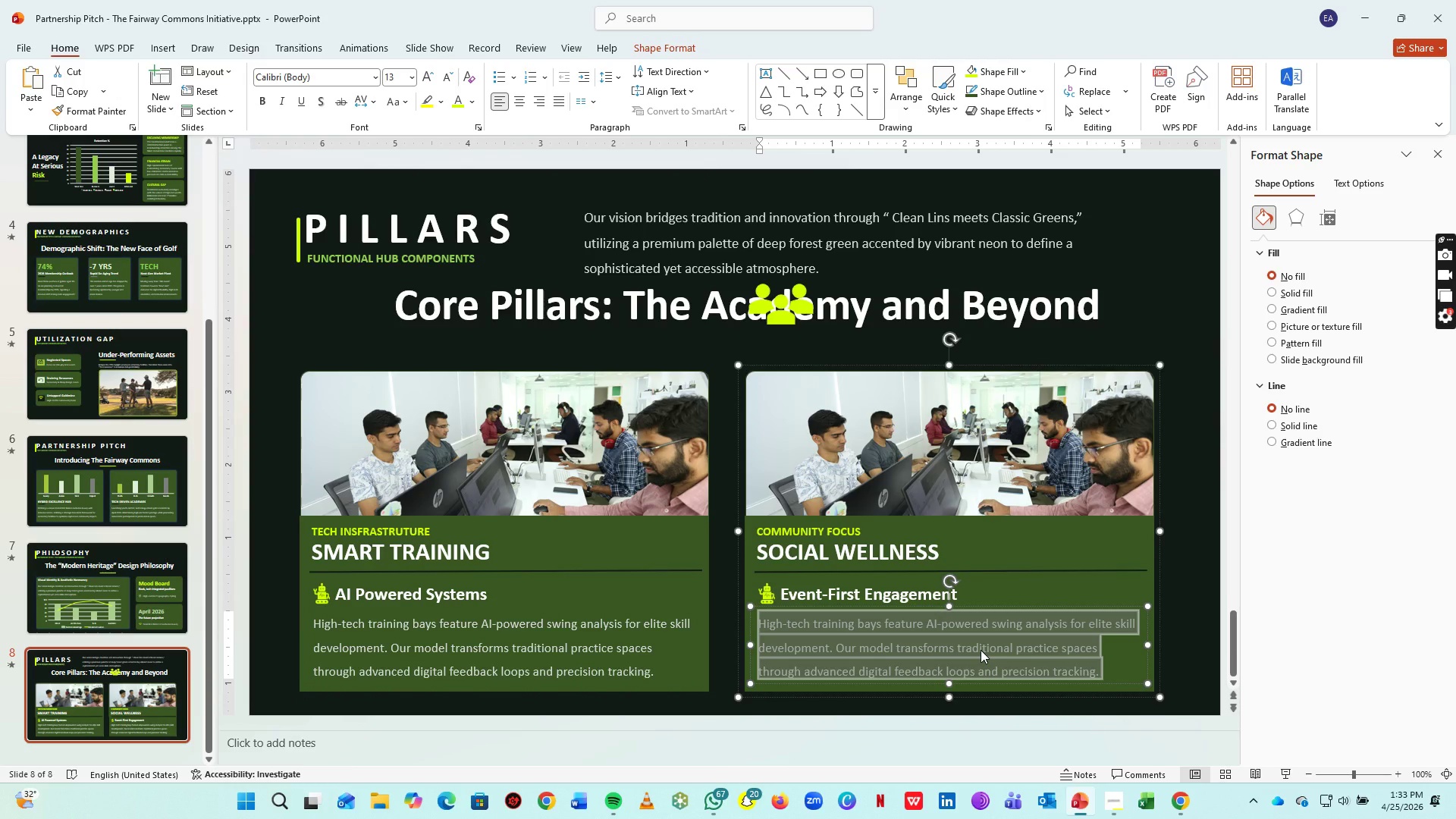 
type(Multi-geenr)
key(Backspace)
key(Backspace)
key(Backspace)
type(near)
key(Backspace)
key(Backspace)
type(rational social zoones foster belonging, while Event-First programming ensures year0rounf)
key(Backspace)
key(Backspace)
key(Backspace)
key(Backspace)
key(Backspace)
key(Backspace)
type(-round accessiblity. This approache integrates community welnessw)
key(Backspace)
type( with high-engagemtn )
key(Backspace)
key(Backspace)
key(Backspace)
key(Backspace)
type(ent local activities.)
 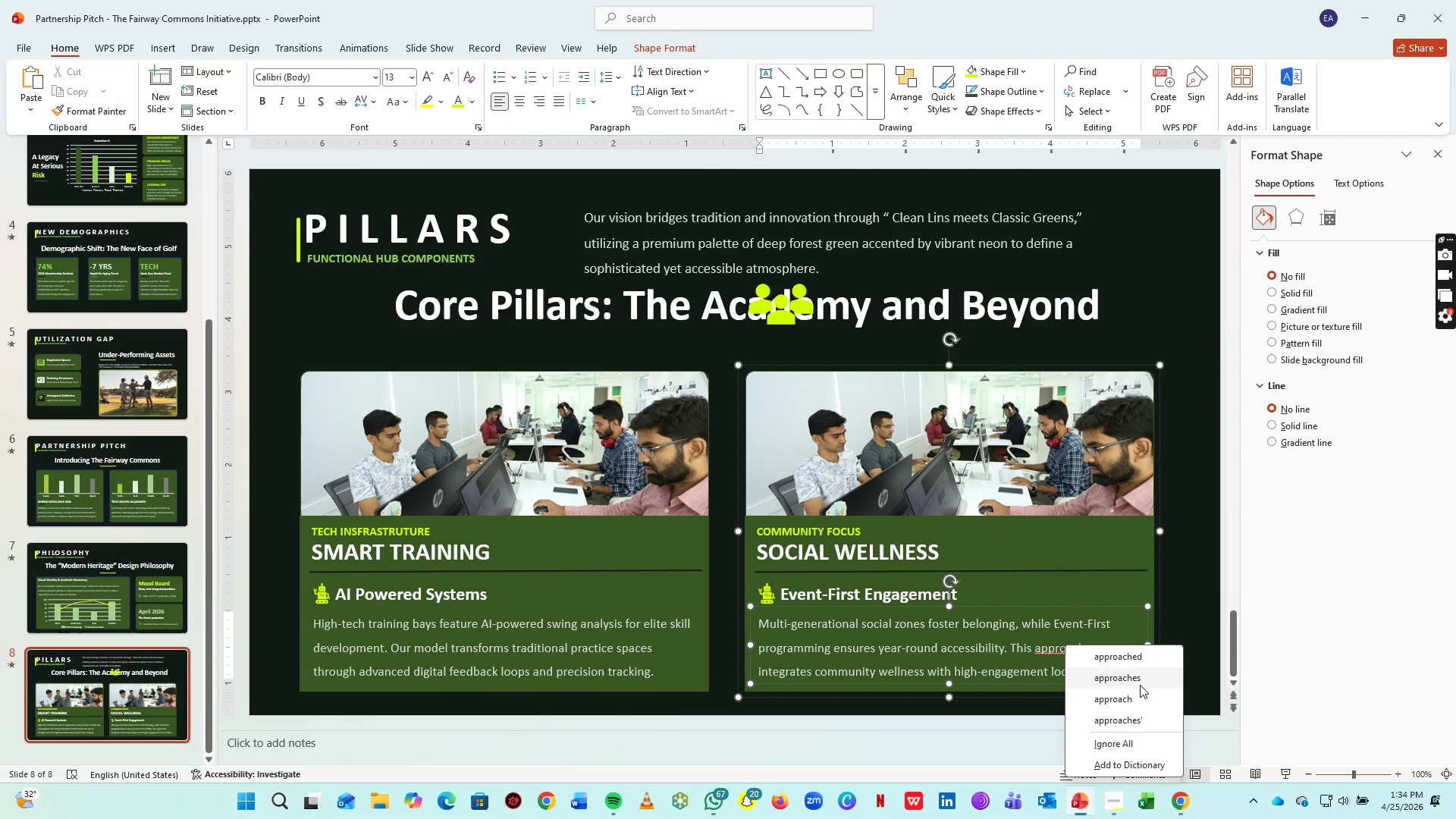 
left_click([1140, 702])
 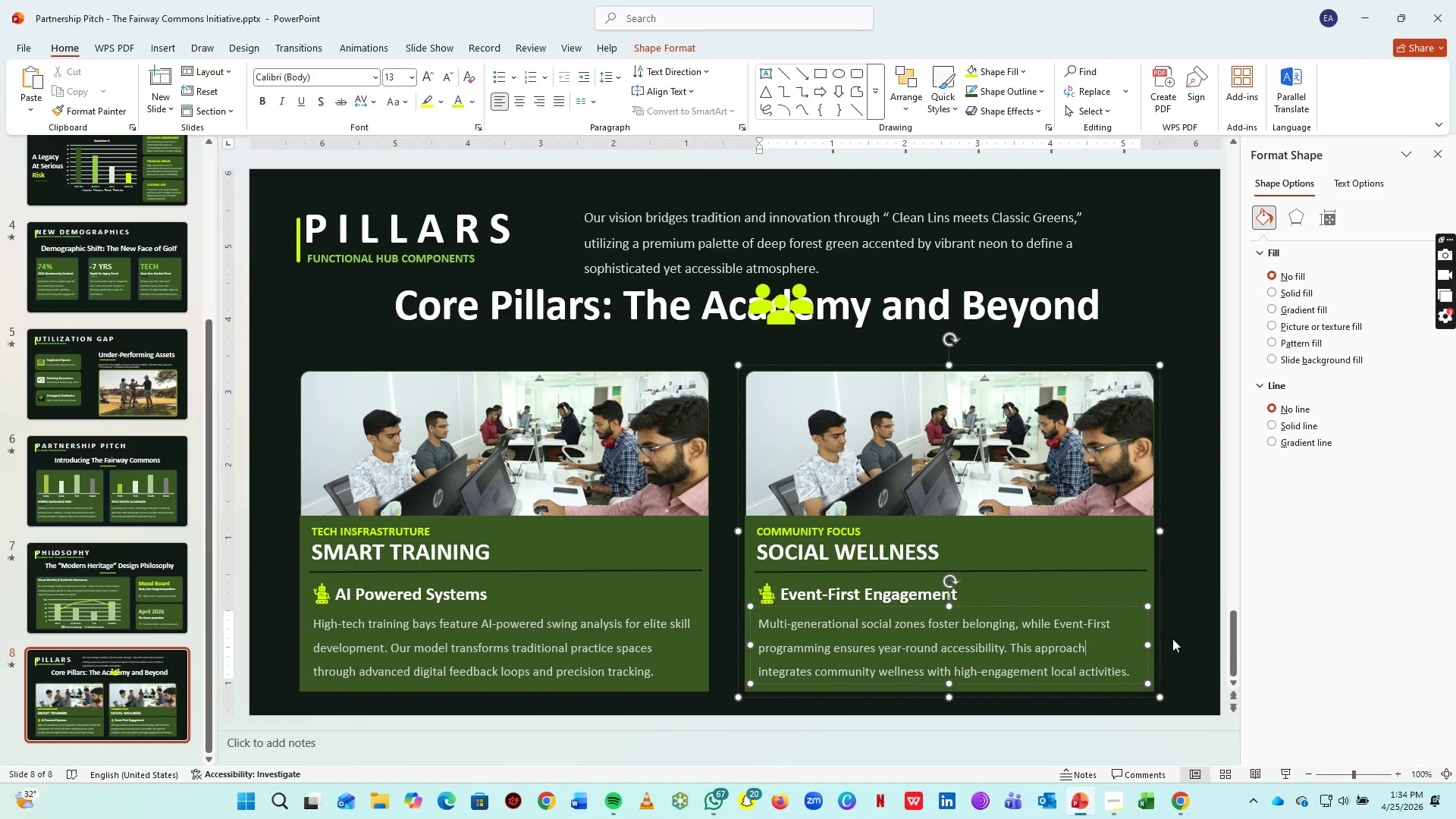 
left_click([1178, 635])
 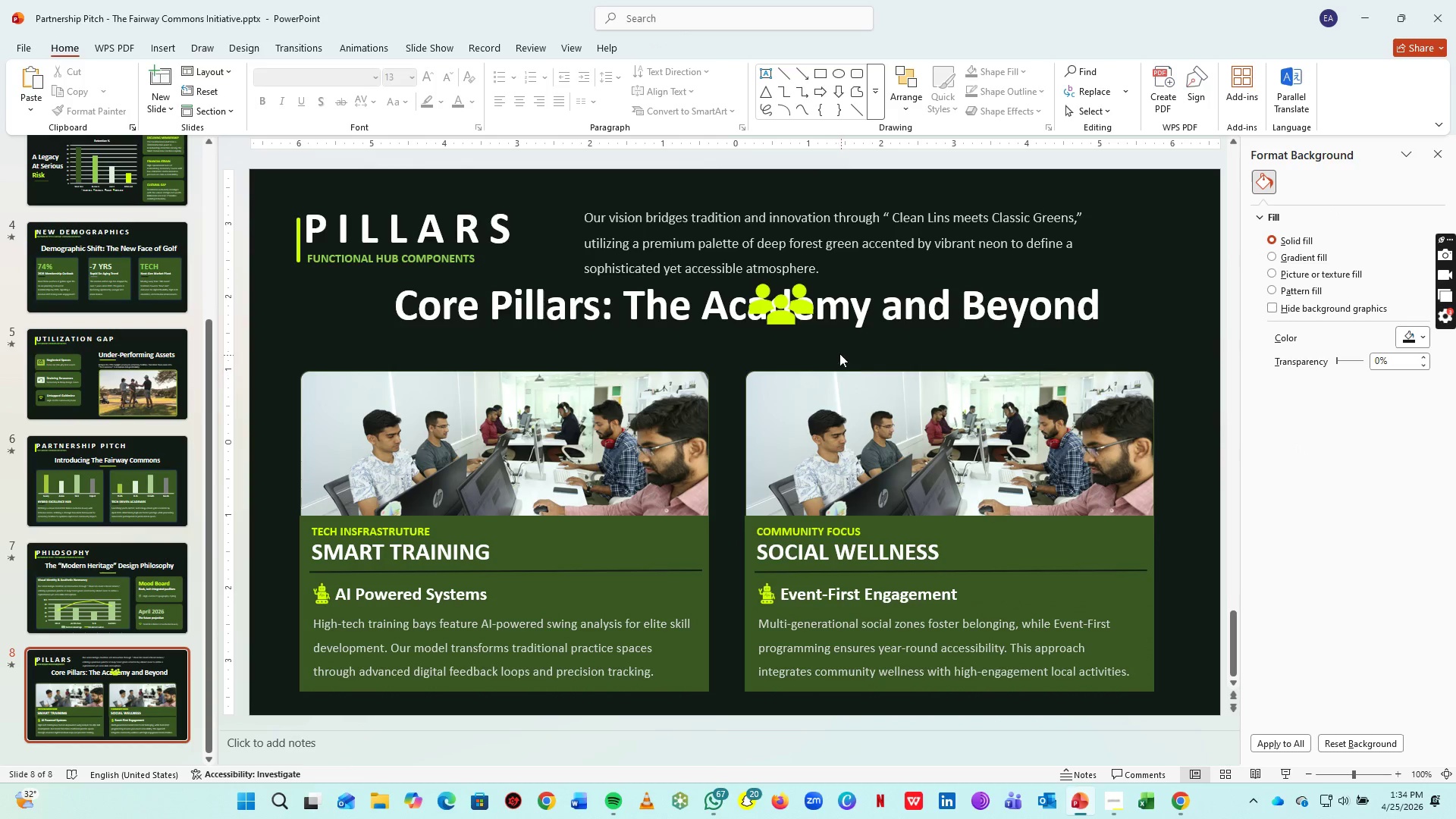 
left_click_drag(start_coordinate=[784, 312], to_coordinate=[758, 594])
 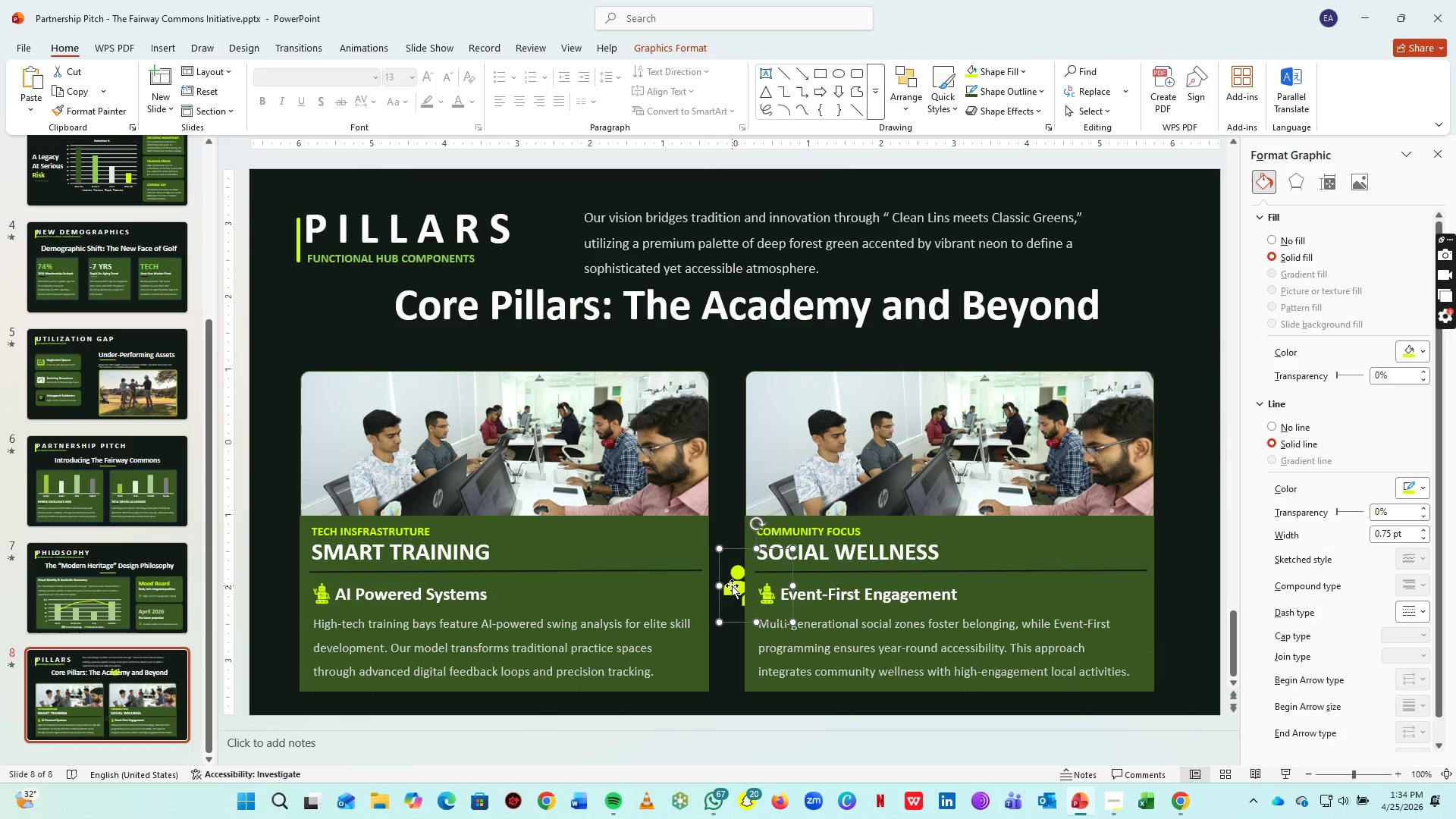 
right_click([732, 585])
 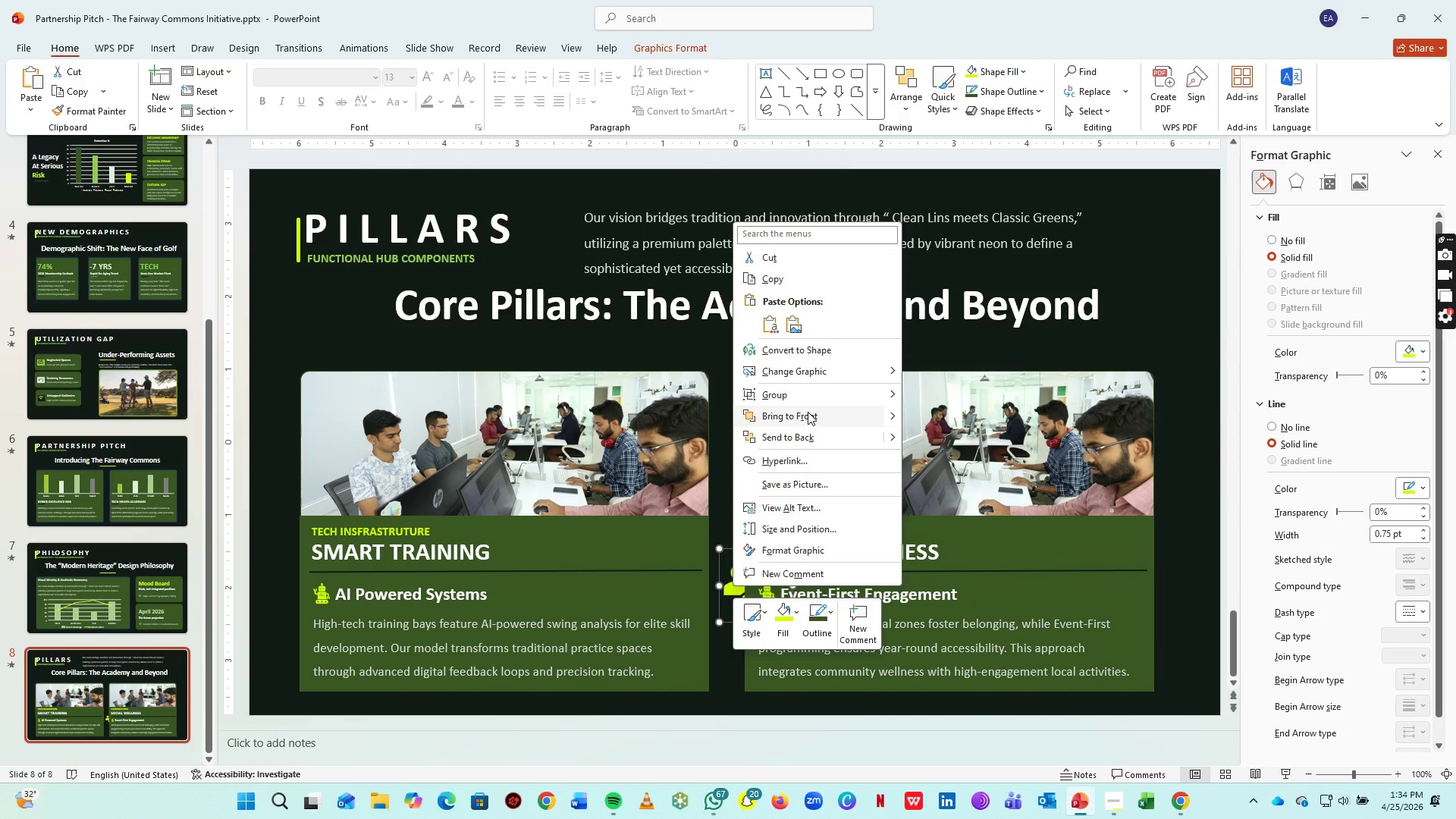 
left_click([808, 413])
 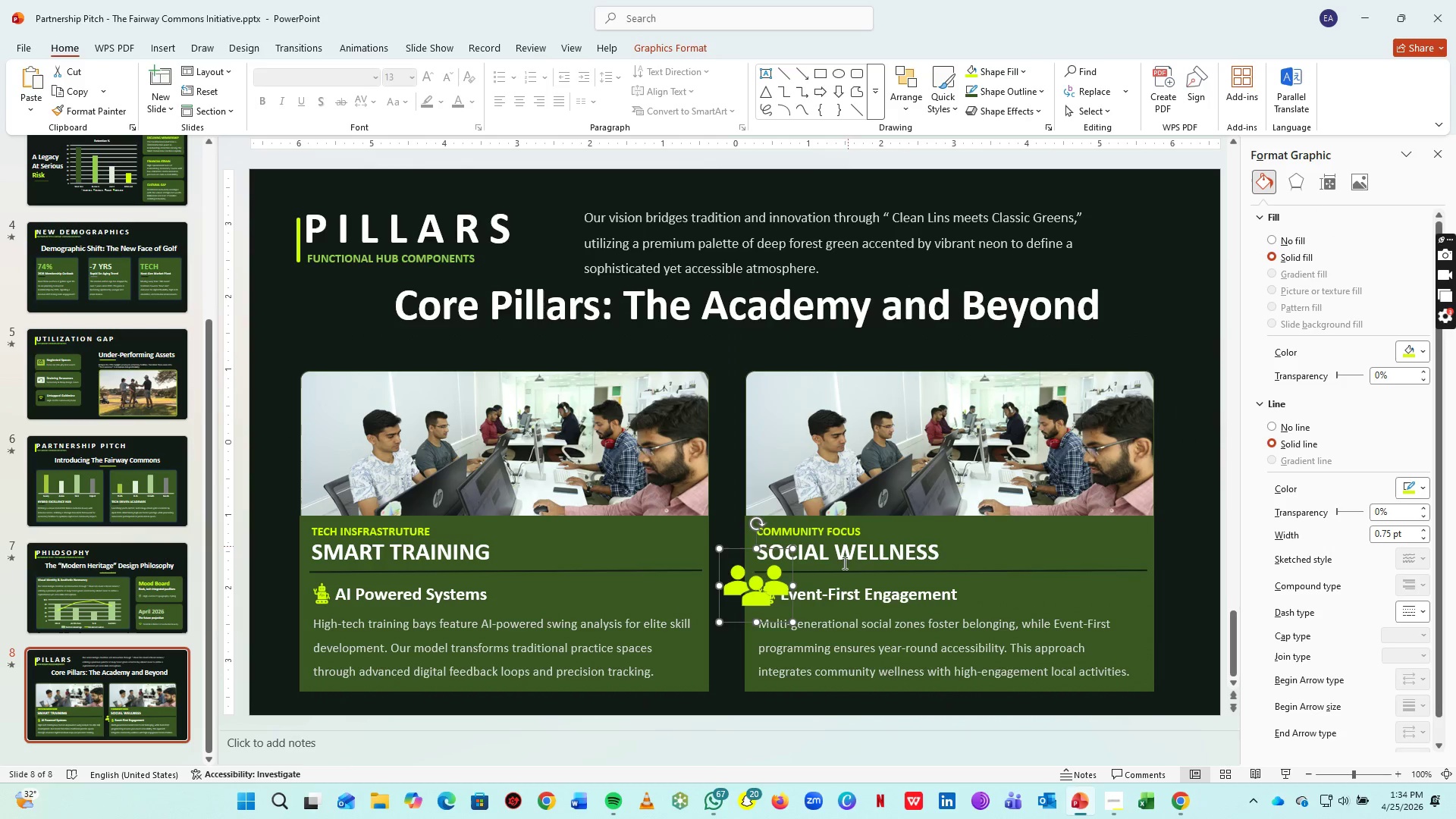 
hold_key(key=ControlLeft, duration=0.89)
scroll: coordinate [800, 603], scroll_direction: up, amount: 7.0
 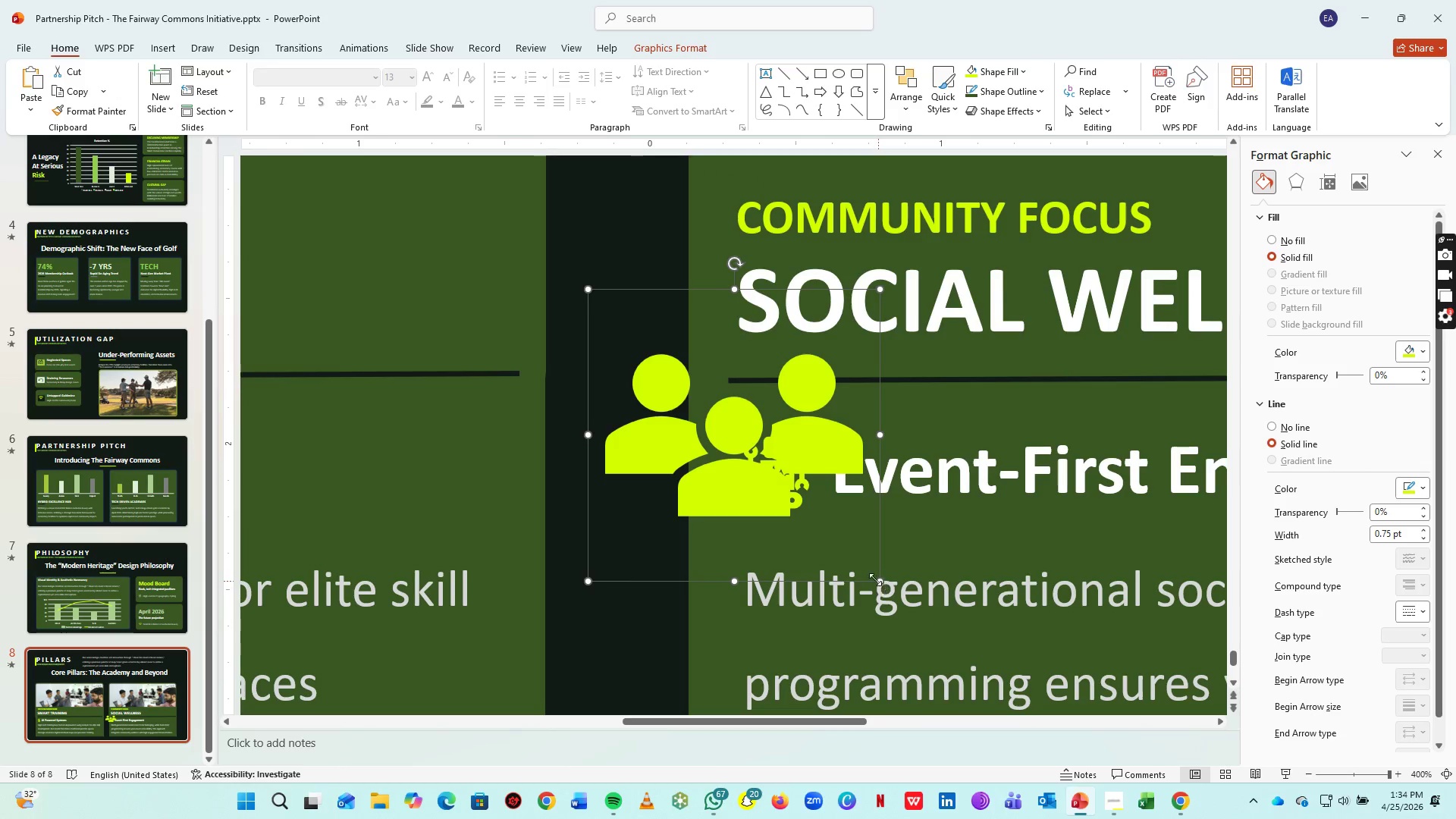 
left_click_drag(start_coordinate=[874, 579], to_coordinate=[815, 547])
 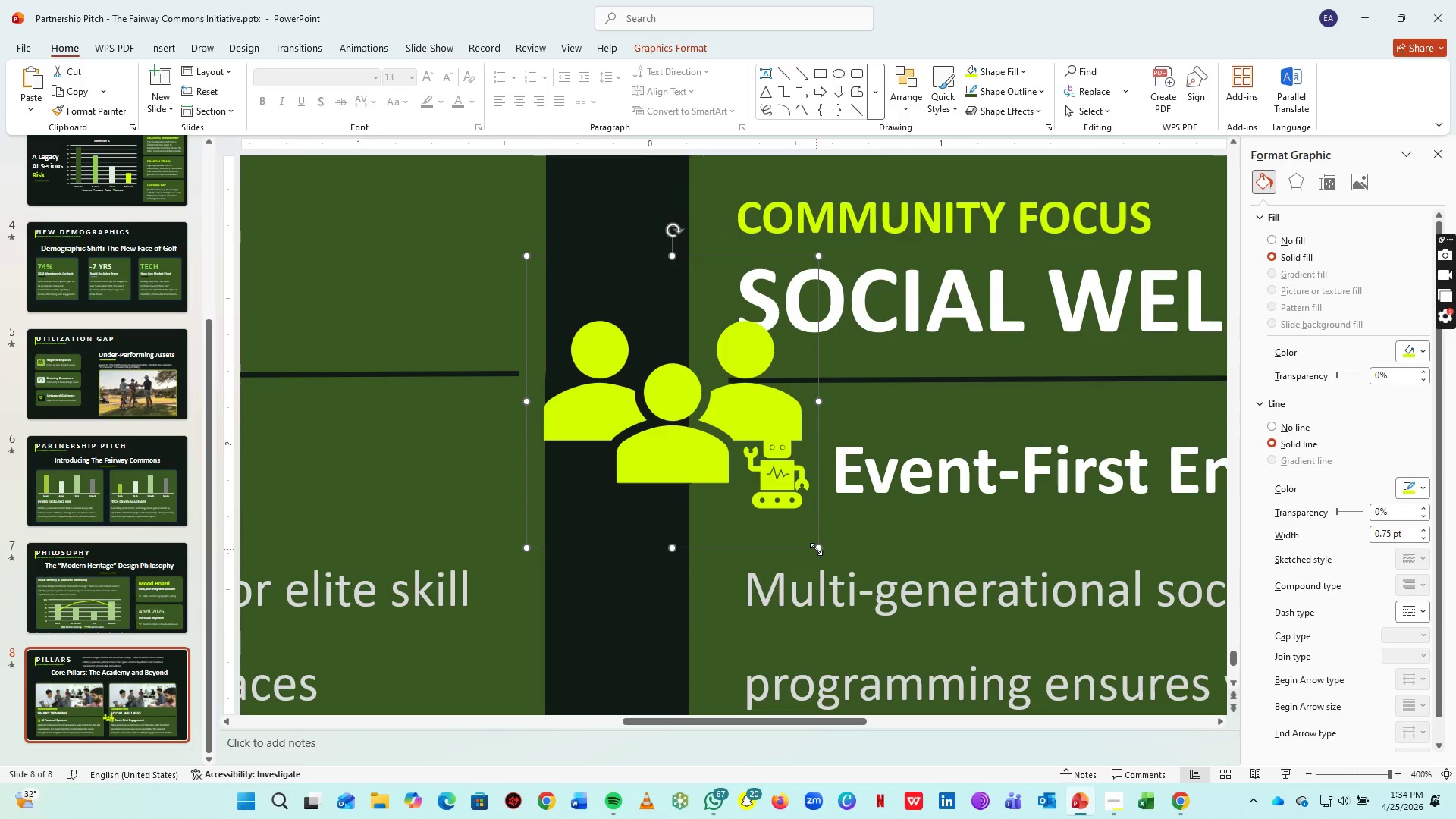 
left_click_drag(start_coordinate=[816, 548], to_coordinate=[631, 374])
 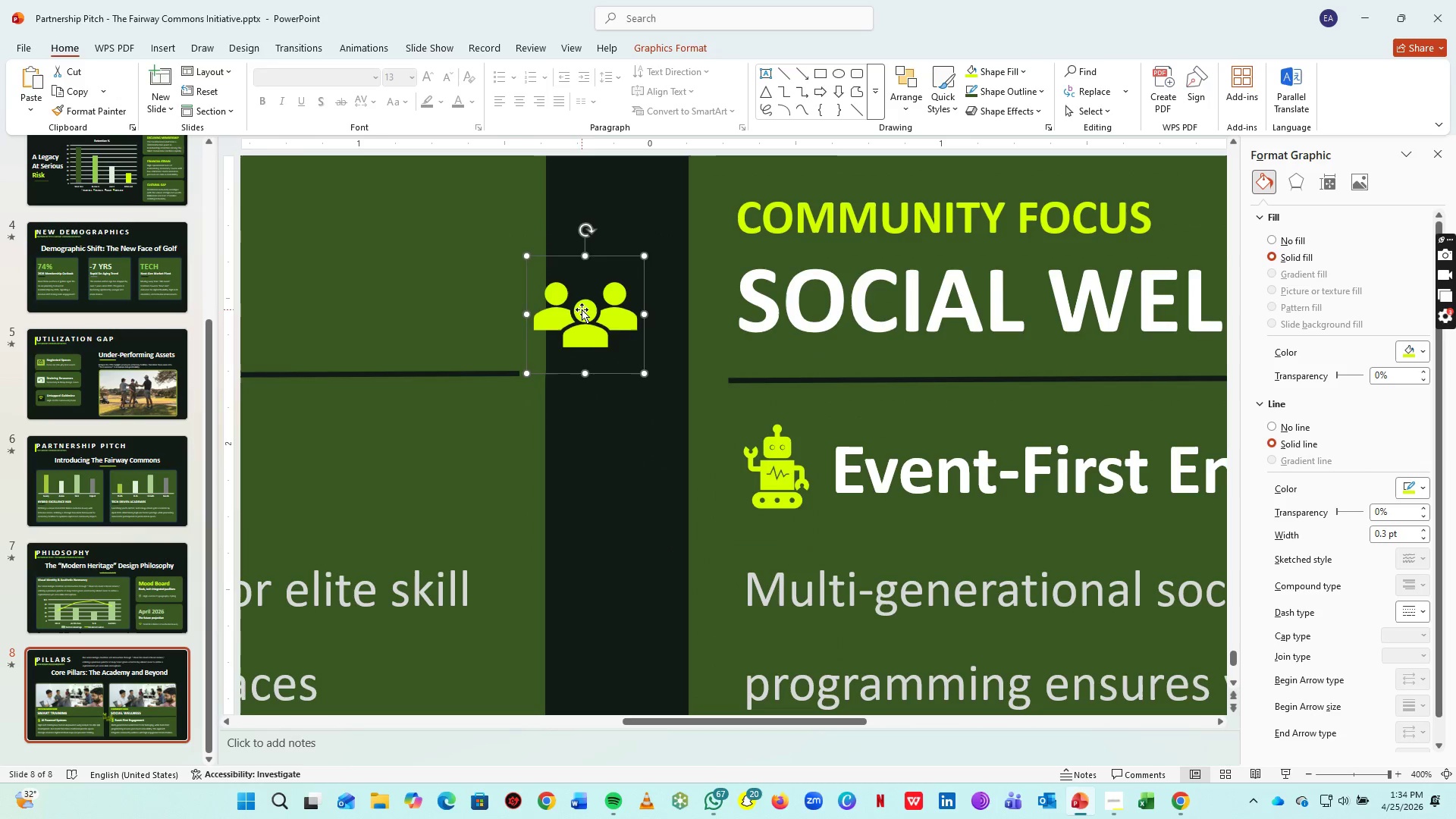 
left_click_drag(start_coordinate=[582, 309], to_coordinate=[780, 472])
 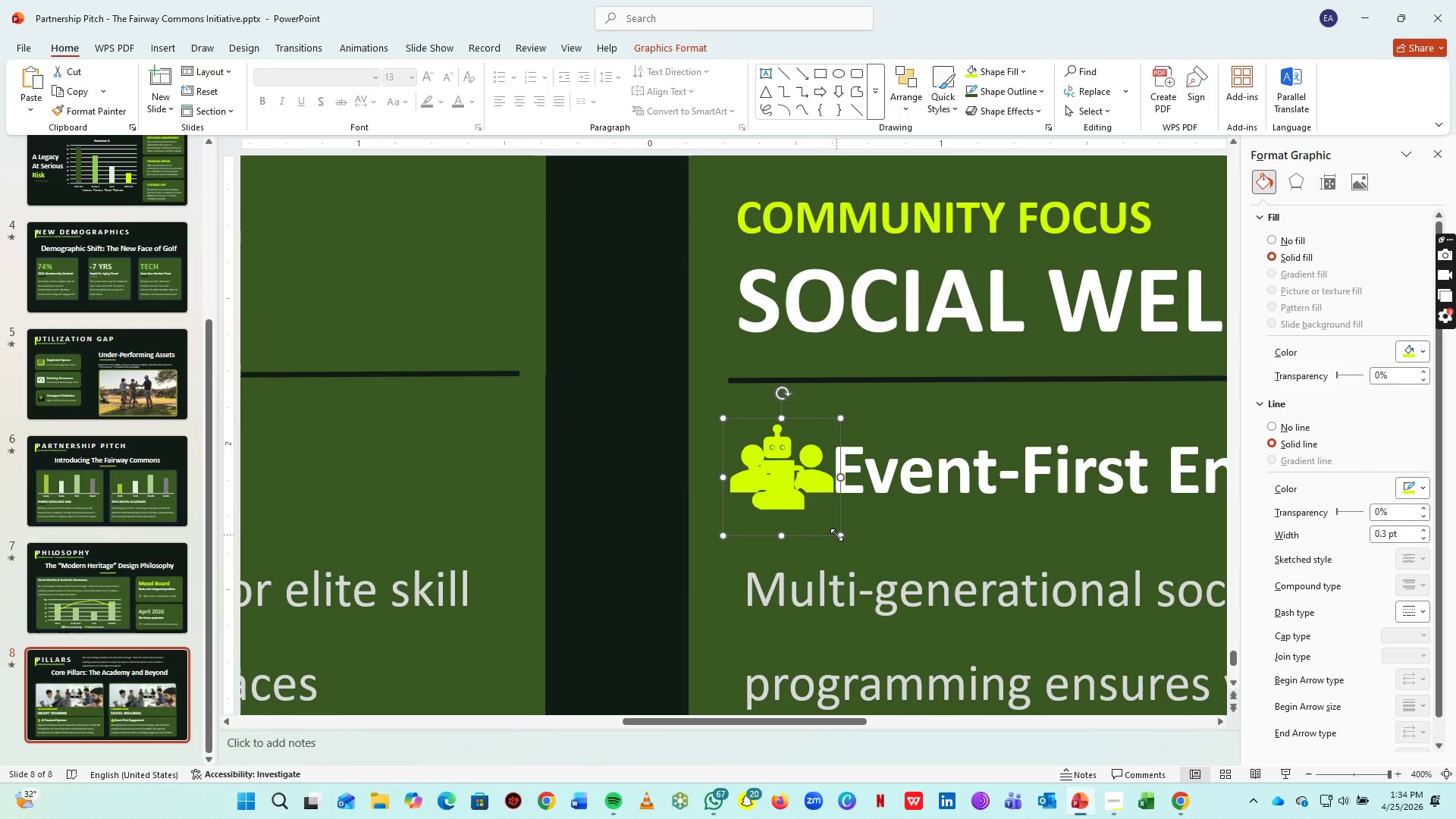 
left_click_drag(start_coordinate=[836, 535], to_coordinate=[809, 510])
 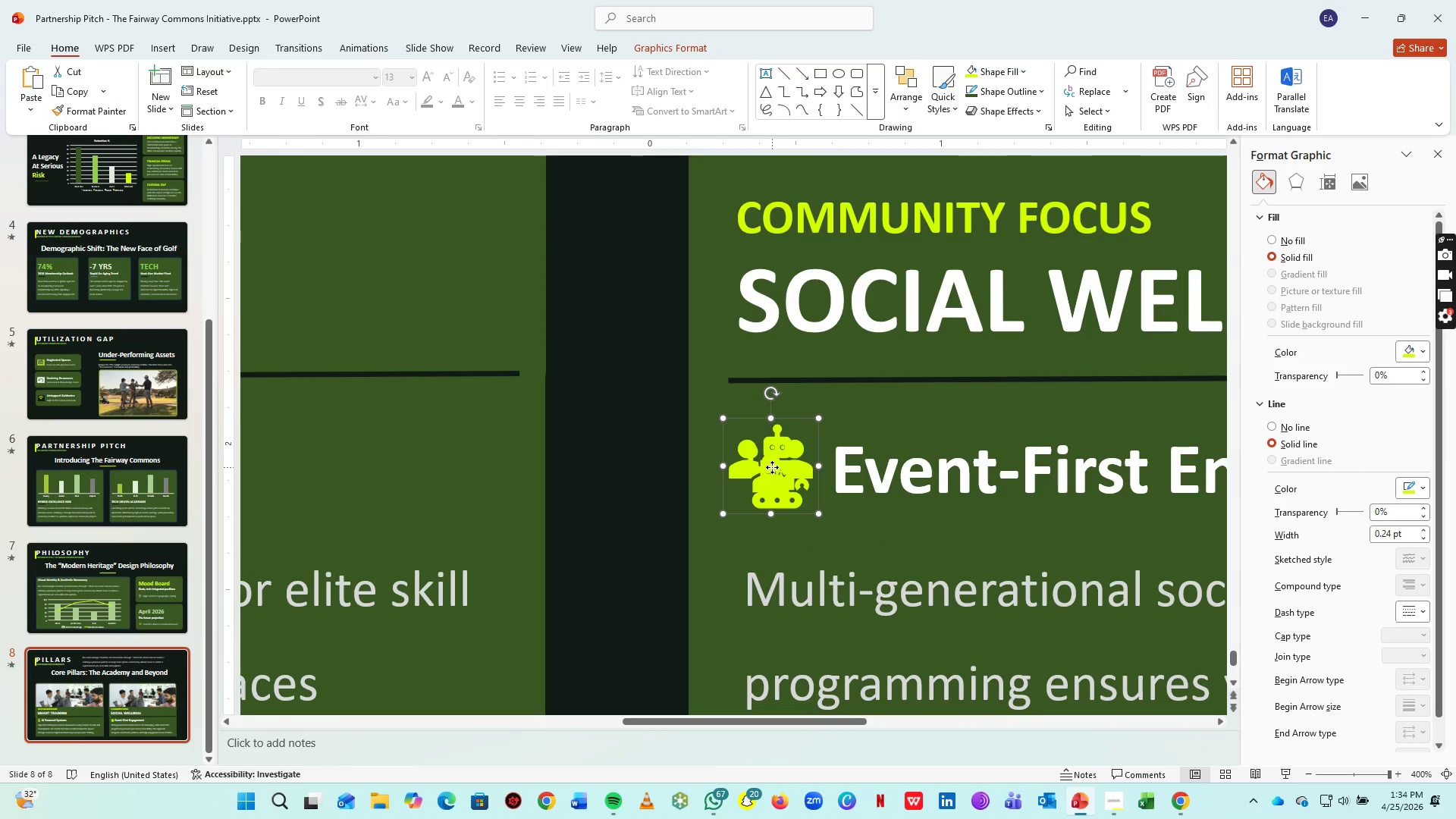 
left_click_drag(start_coordinate=[772, 467], to_coordinate=[782, 477])
 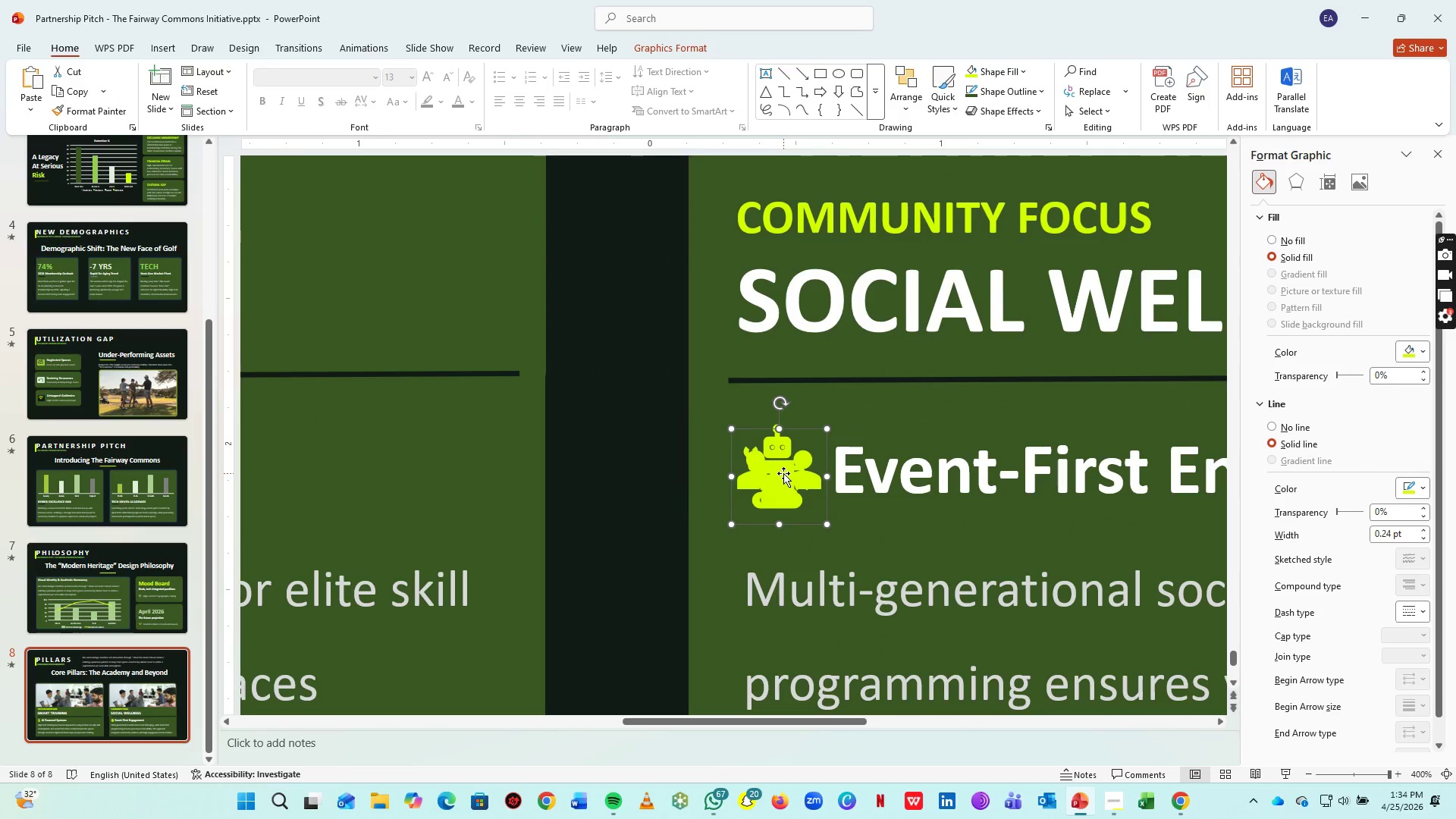 
right_click([783, 473])
 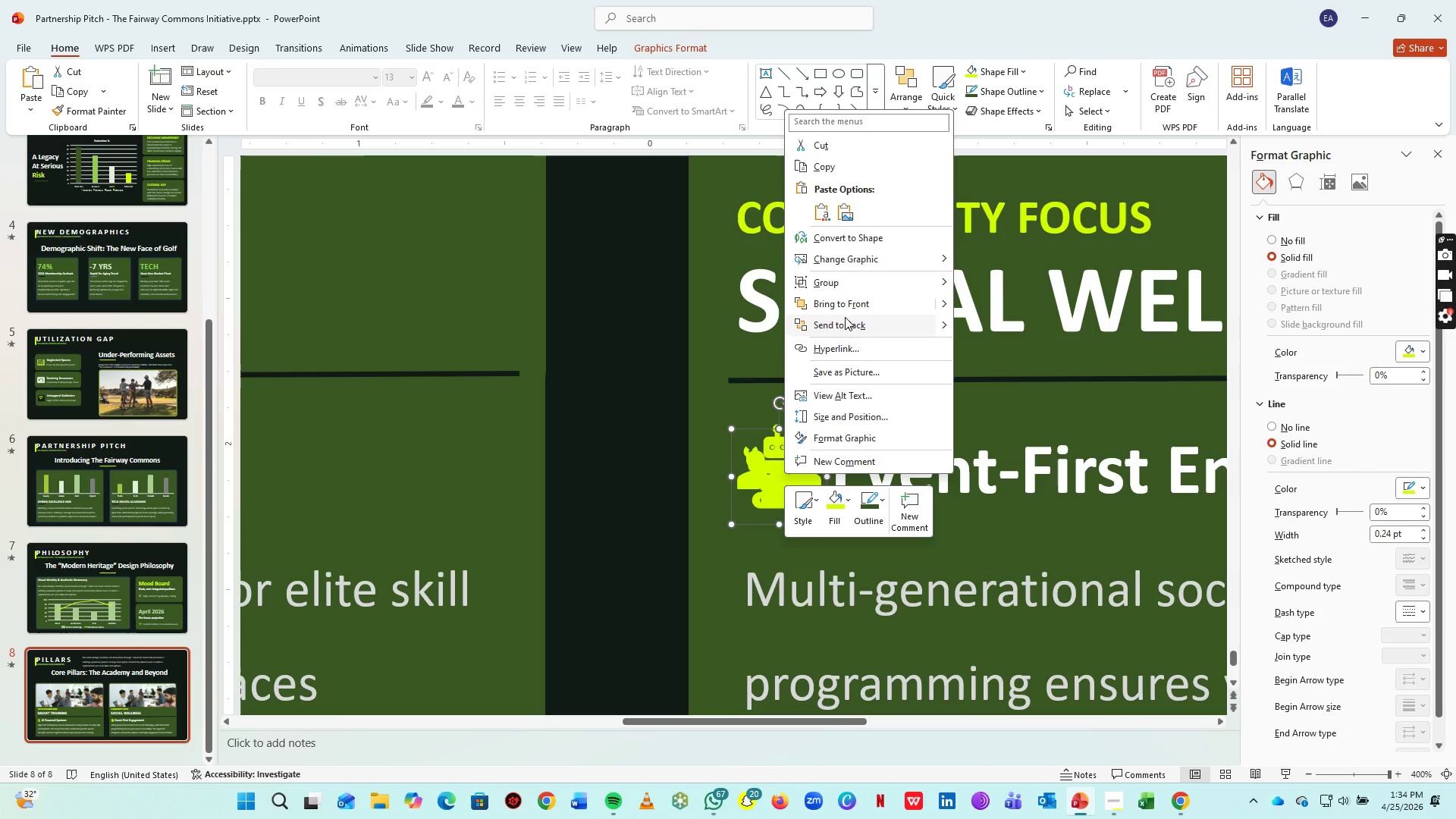 
left_click([845, 322])
 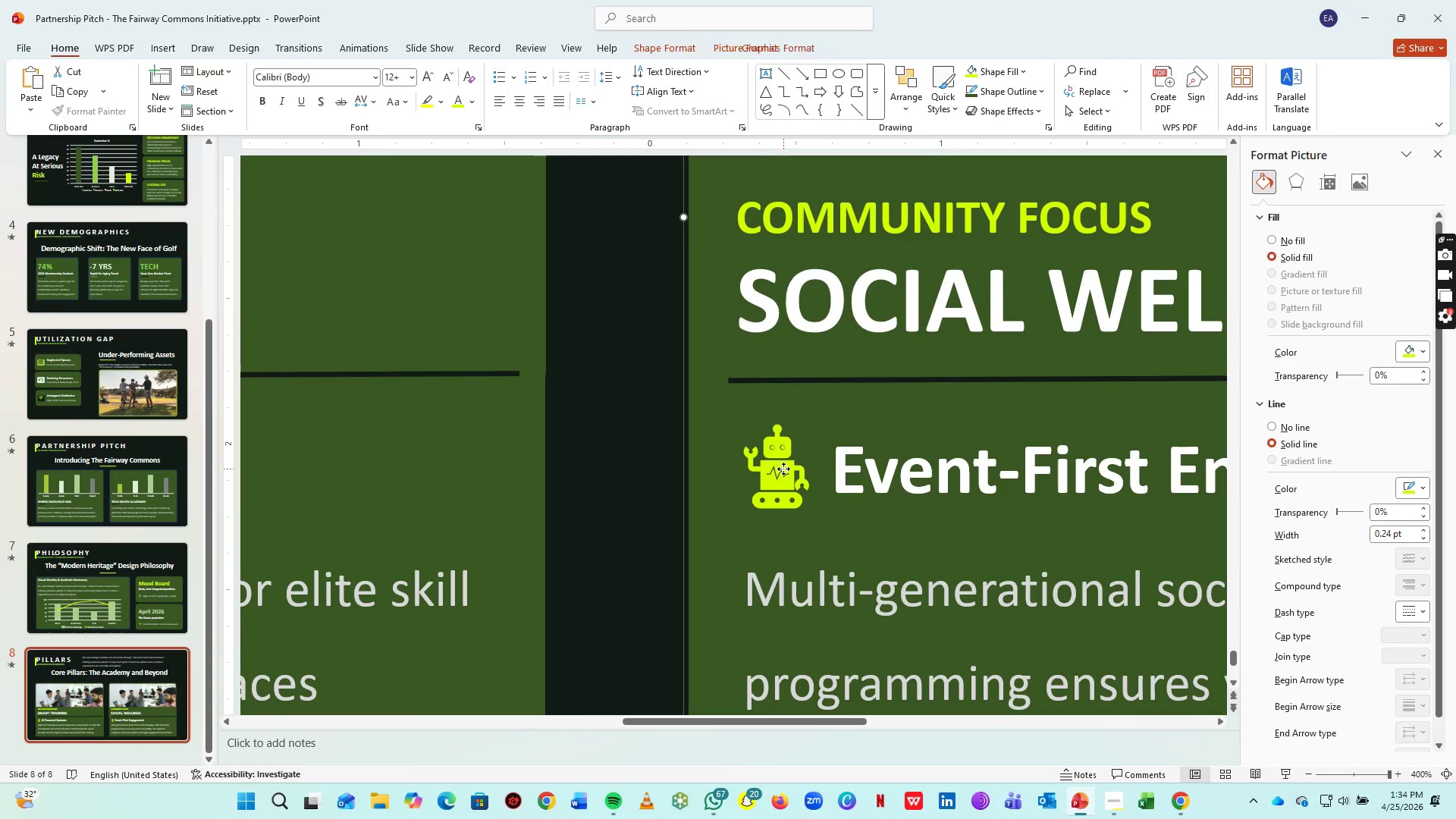 
double_click([783, 469])
 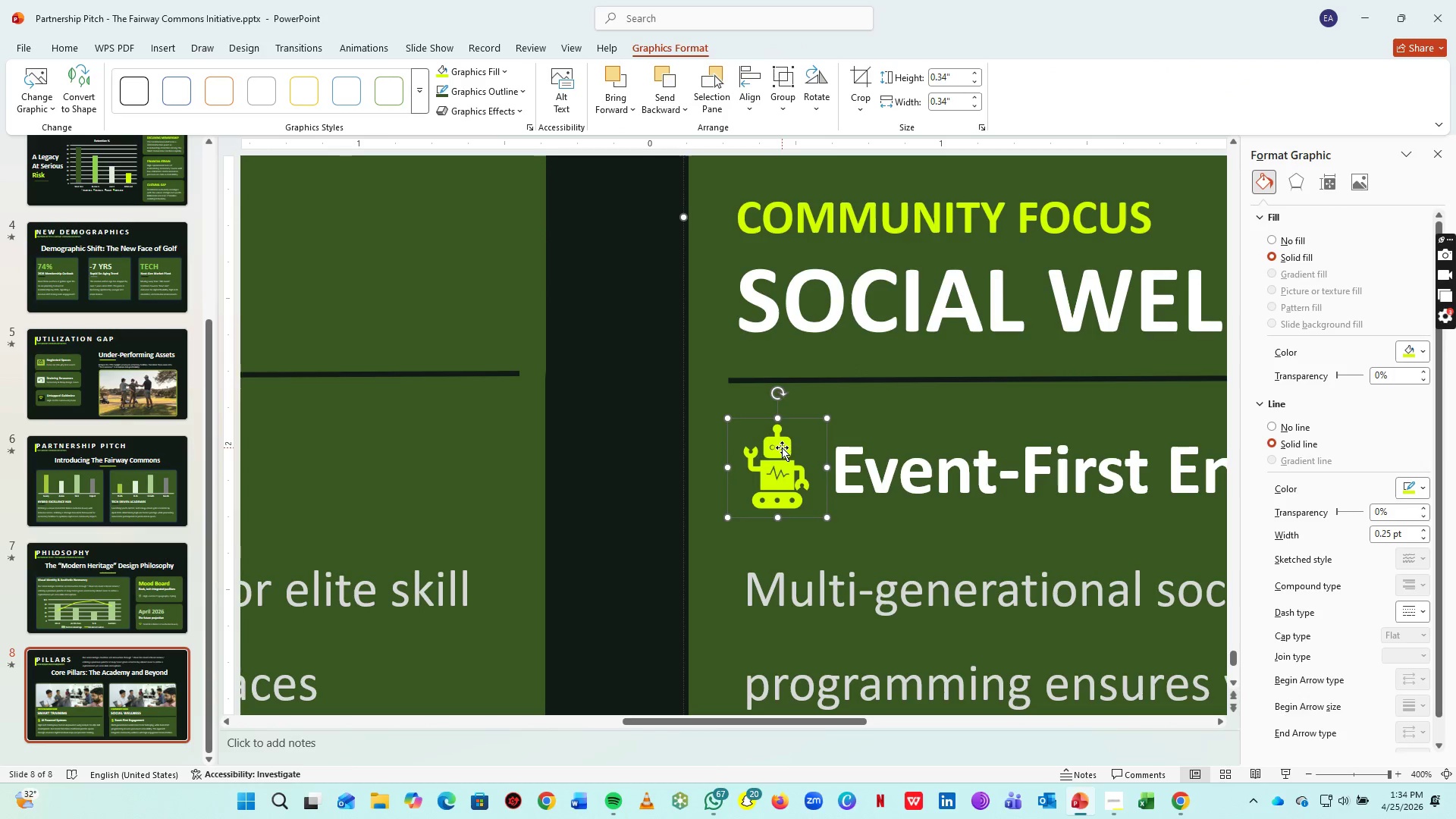 
key(Delete)
 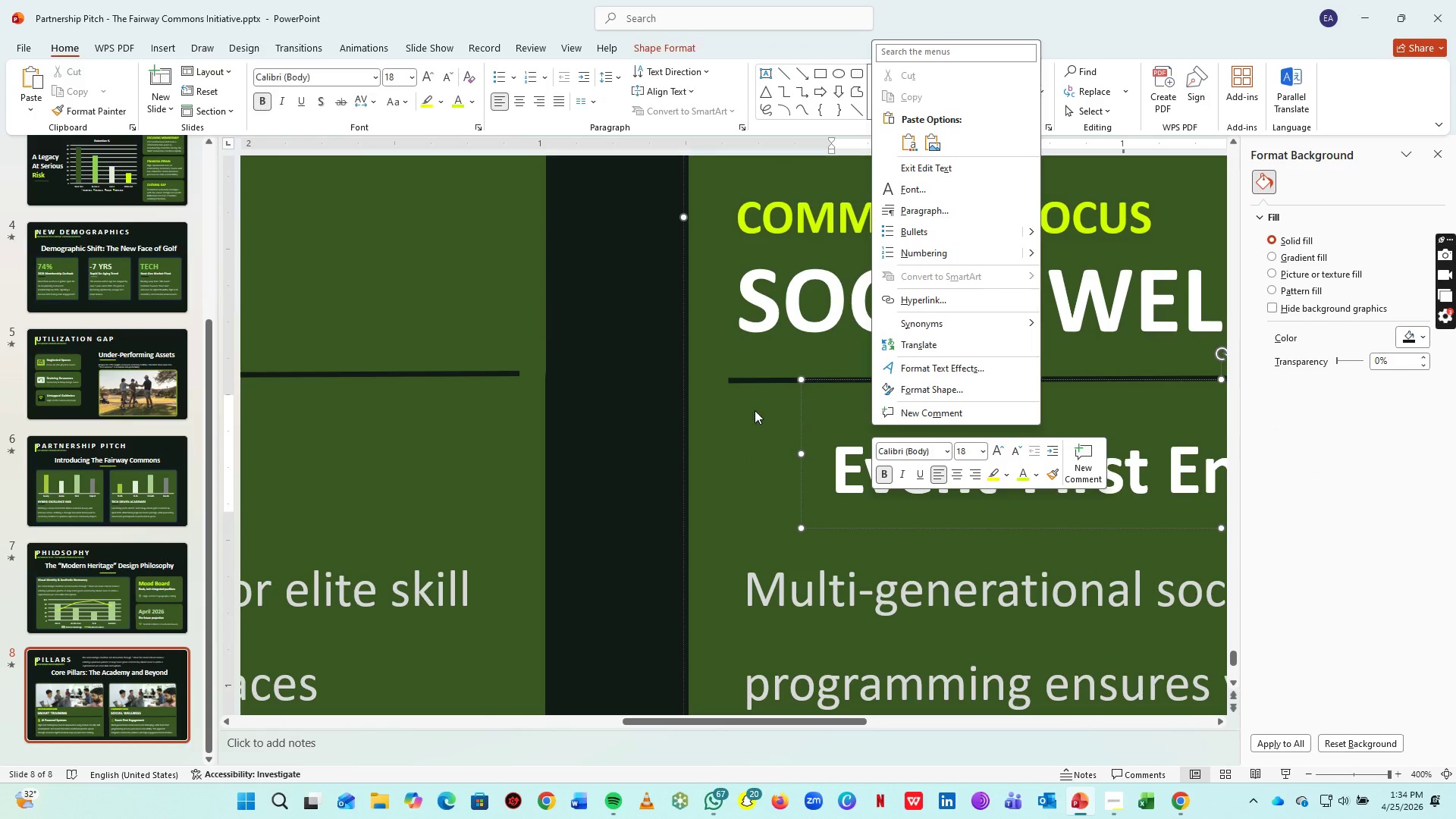 
right_click([714, 394])
 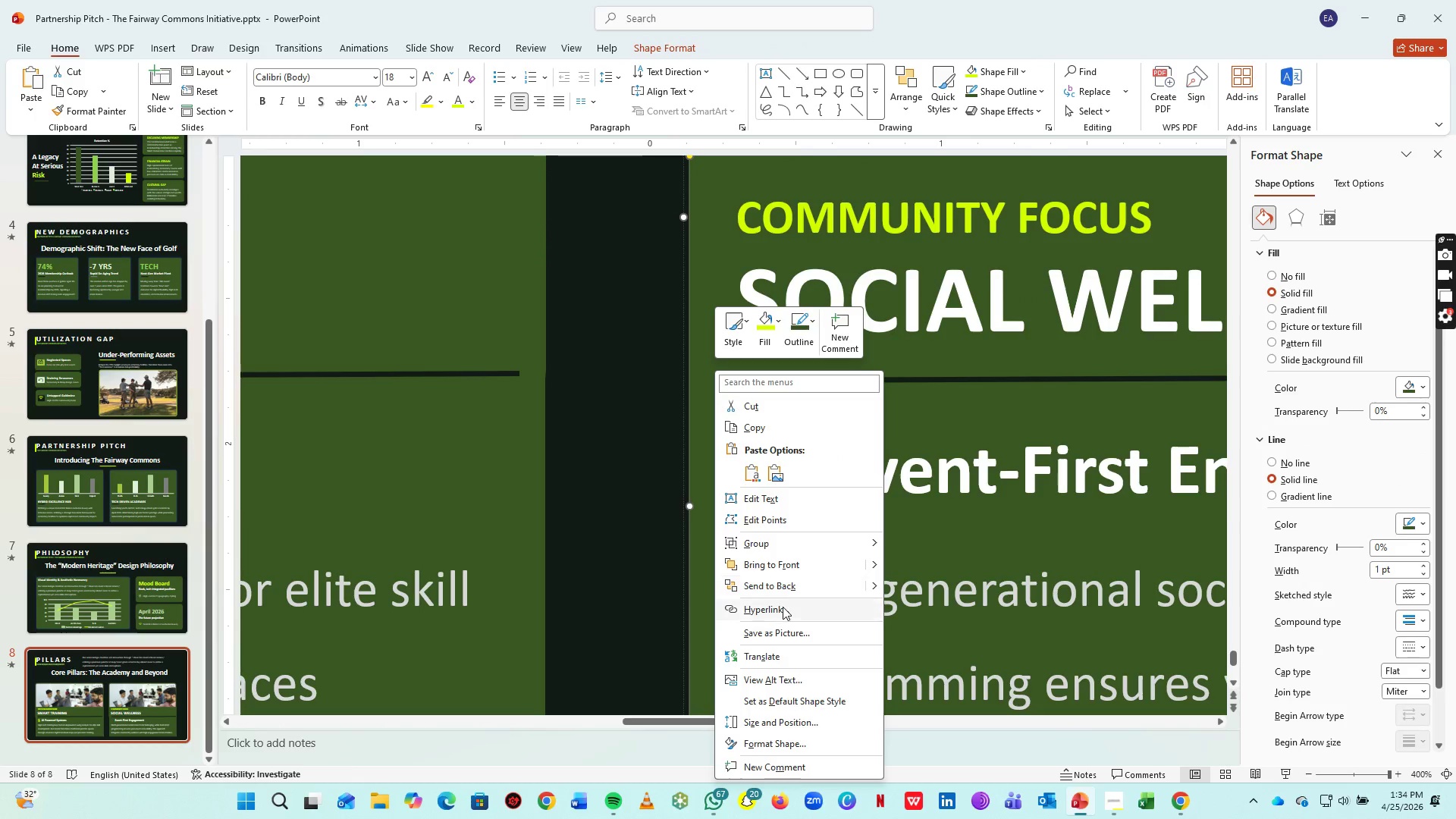 
left_click([789, 584])
 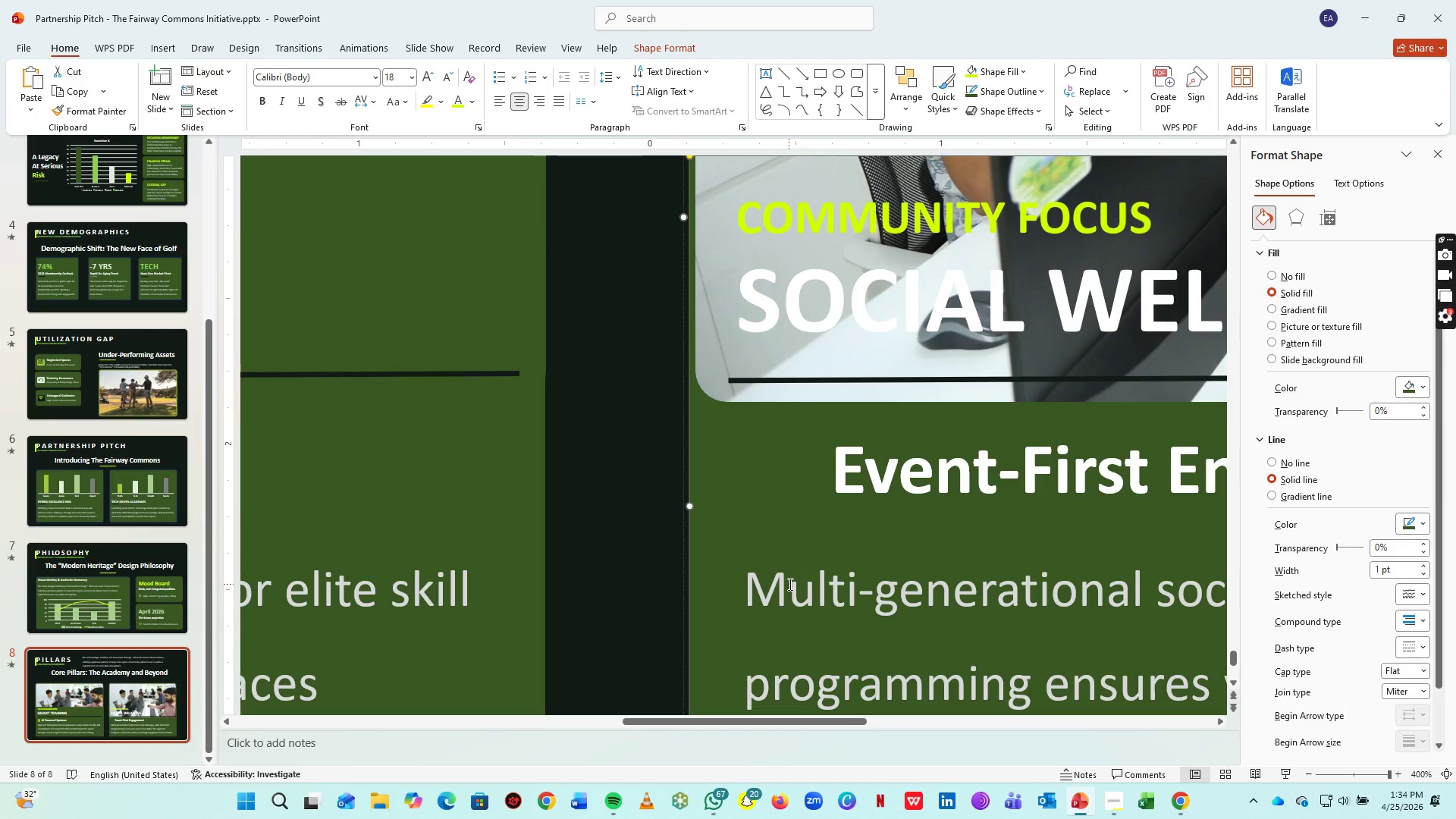 
key(Control+Z)
 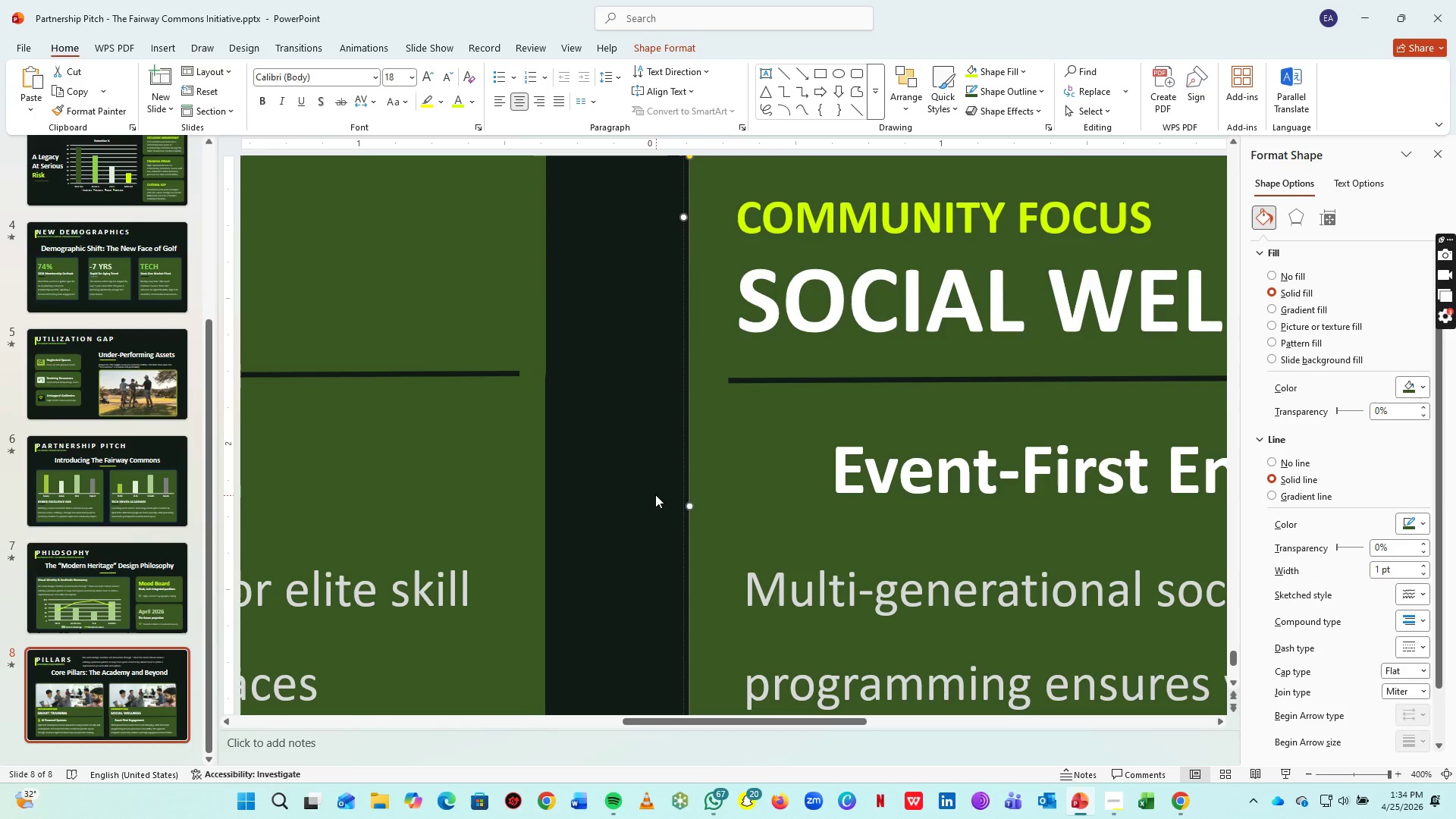 
left_click([654, 488])
 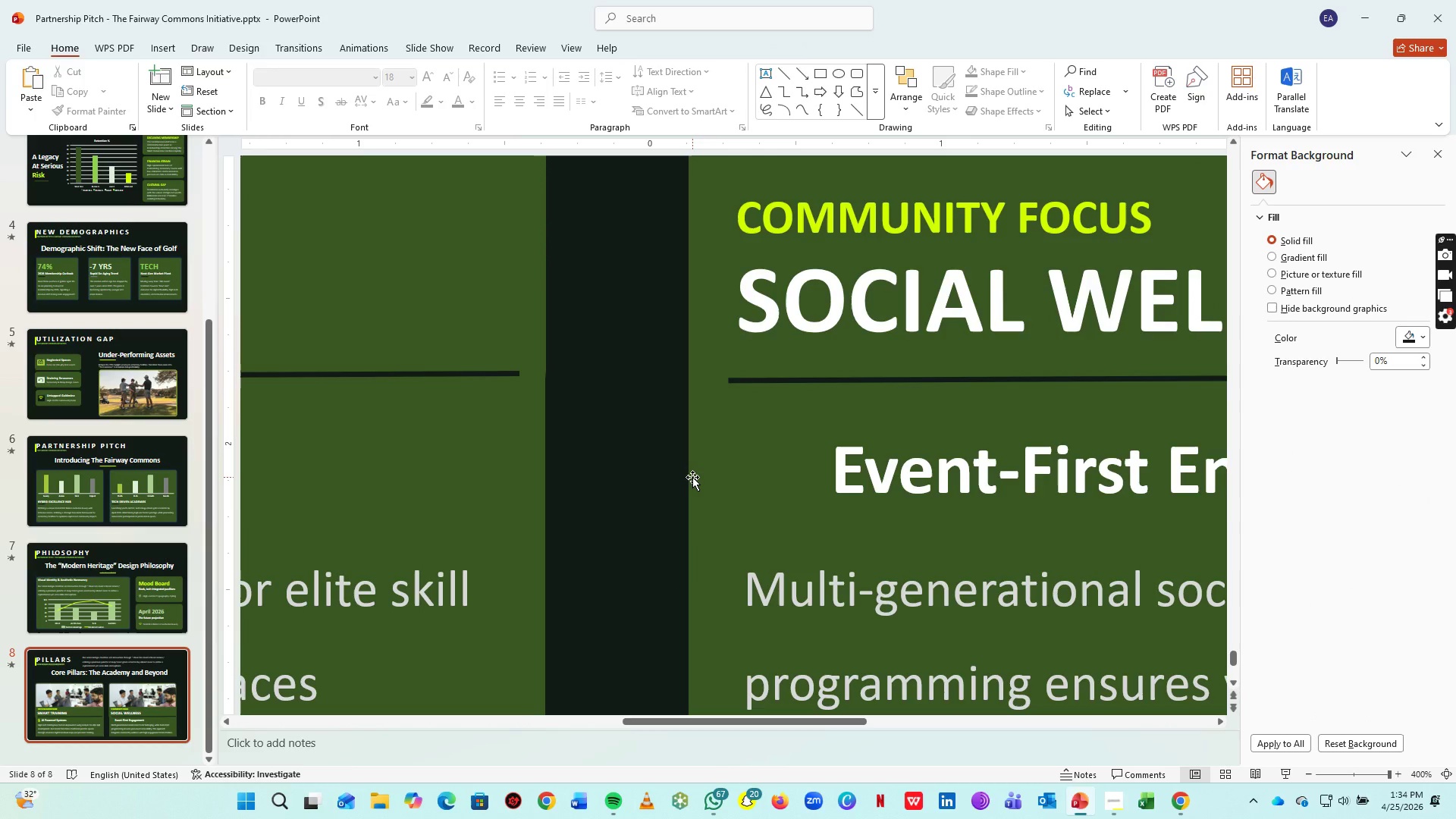 
left_click([692, 476])
 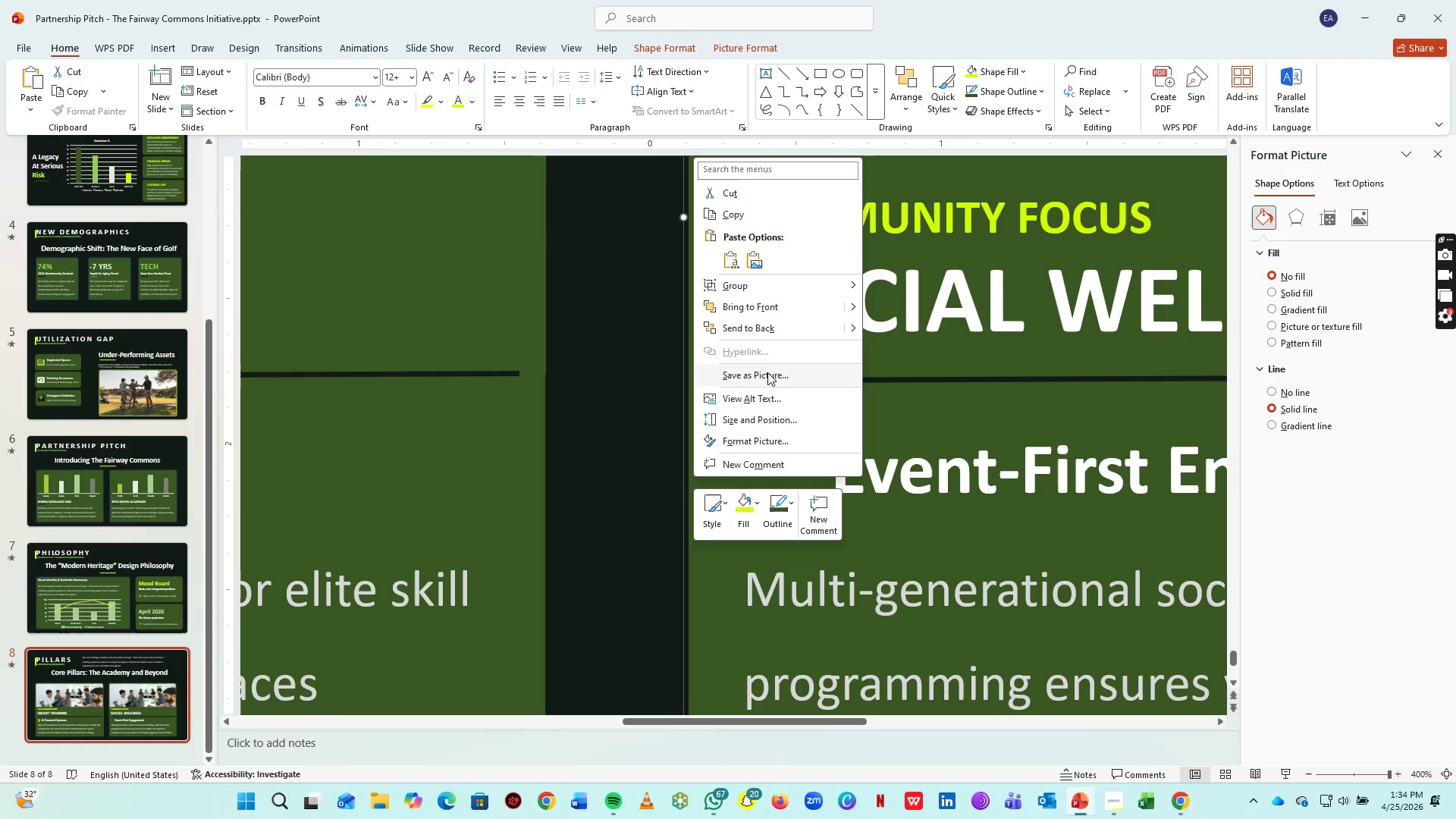 
left_click([768, 329])
 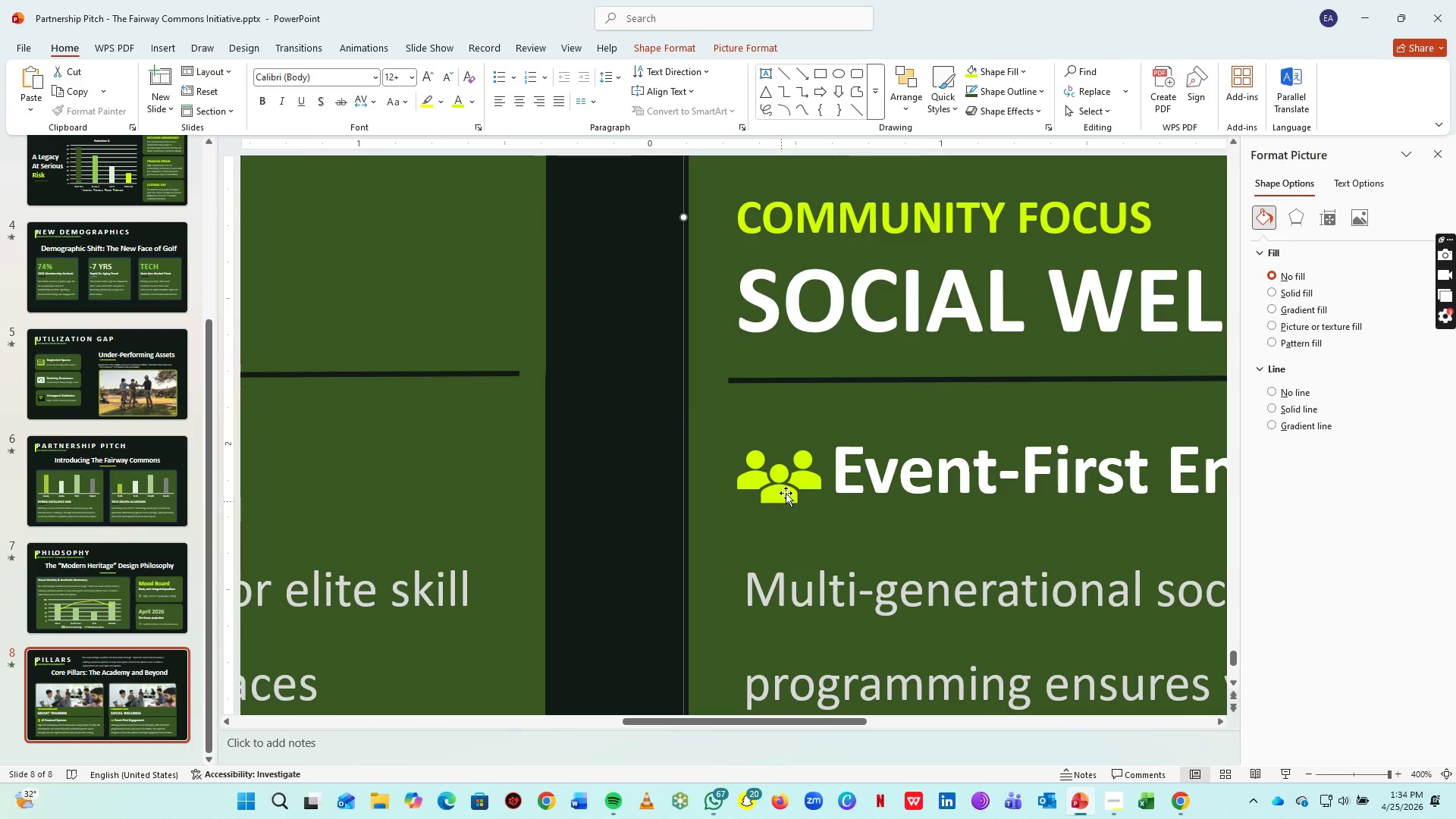 
left_click([786, 482])
 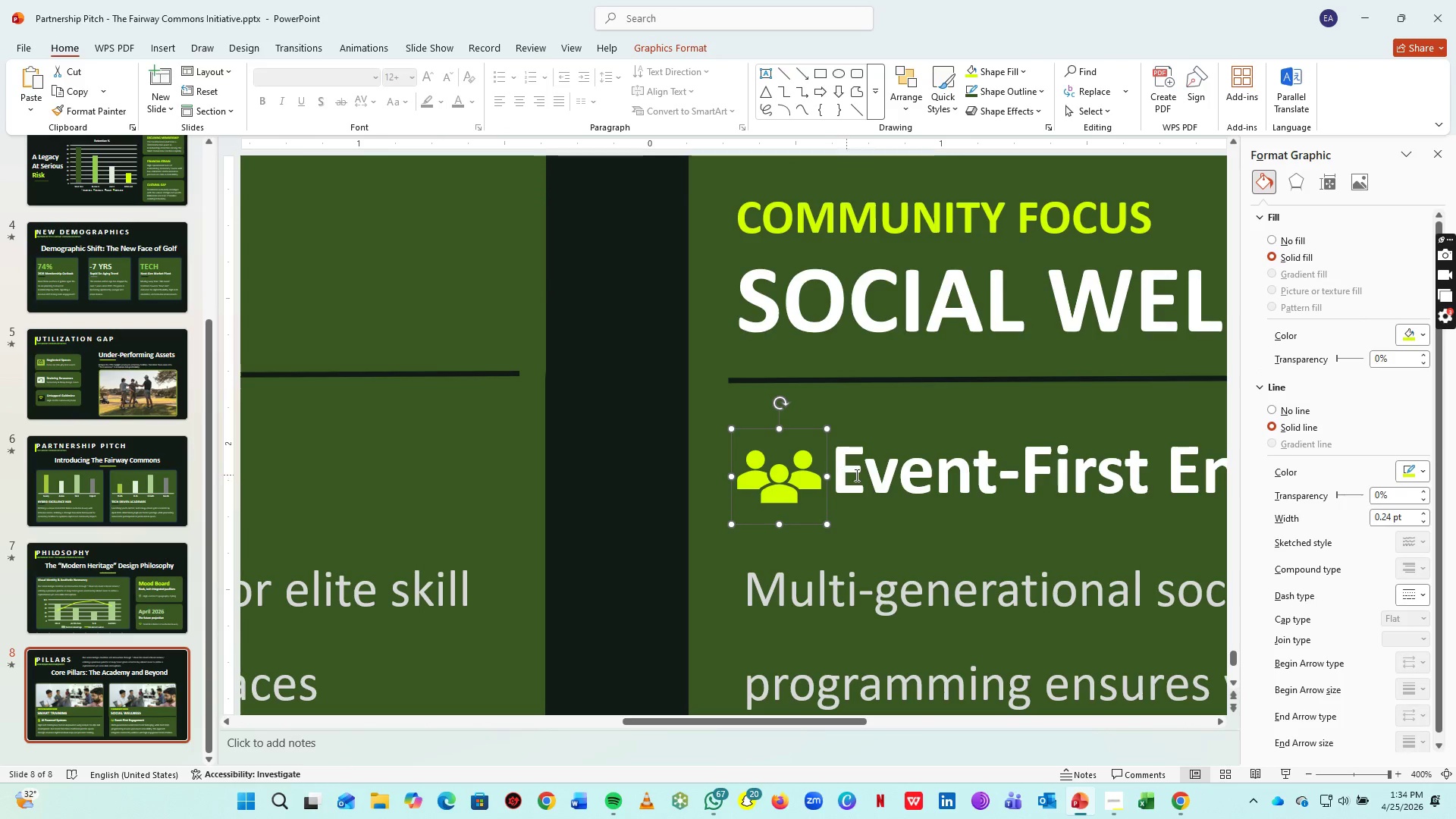 
hold_key(key=ShiftLeft, duration=1.16)
left_click([877, 475])
 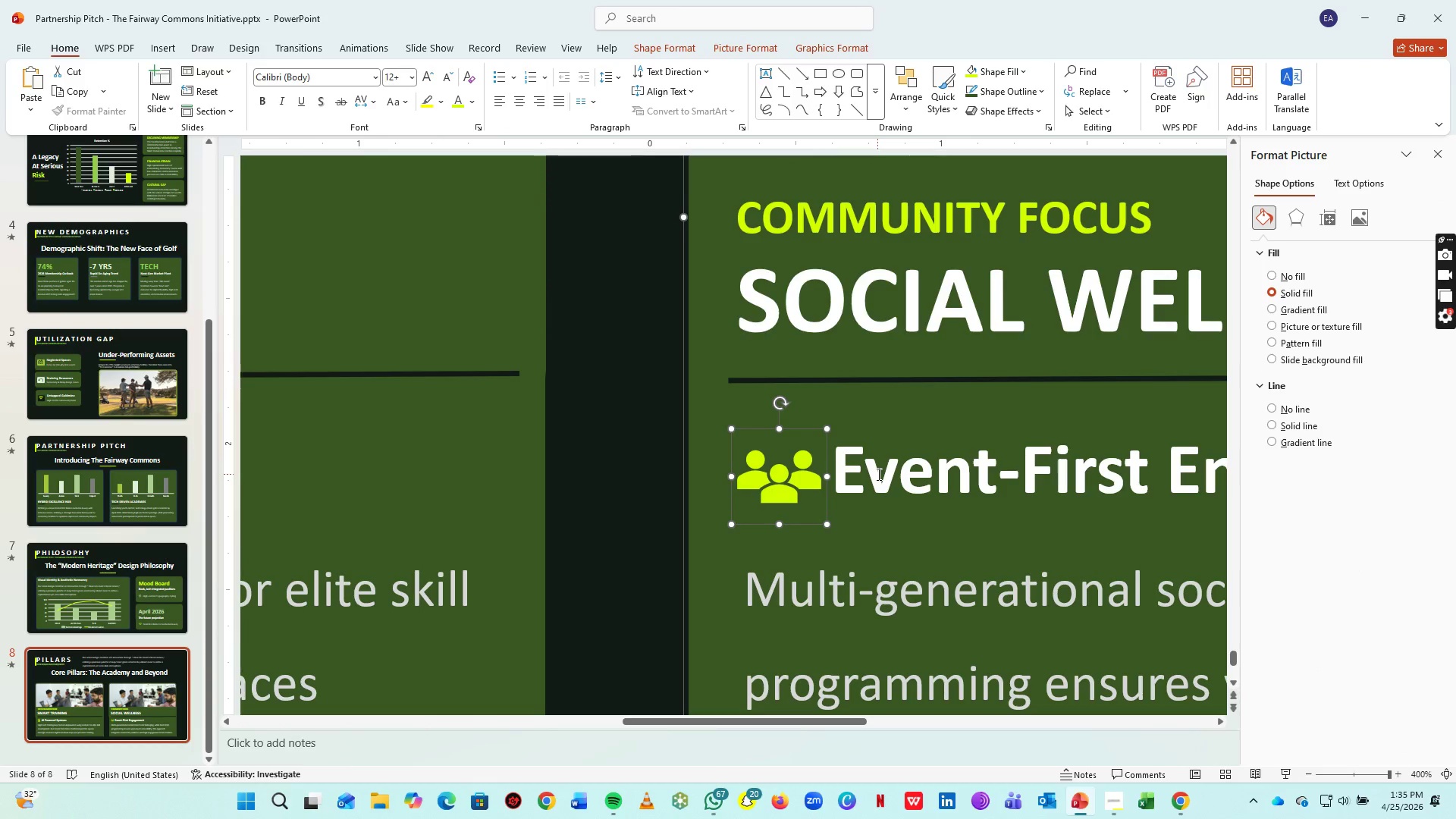 
key(Control+G)
 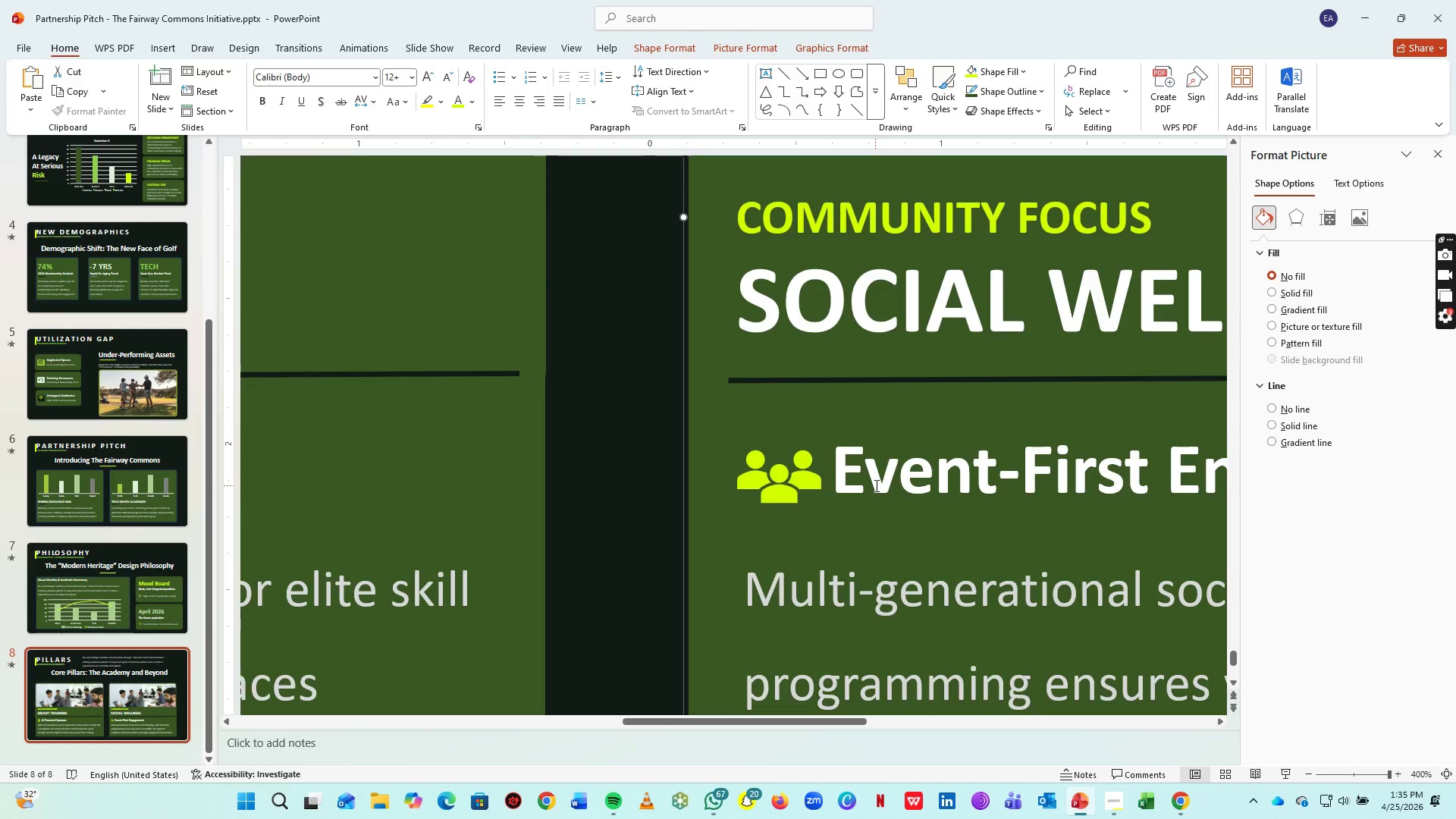 
scroll: coordinate [875, 485], scroll_direction: down, amount: 3.0
 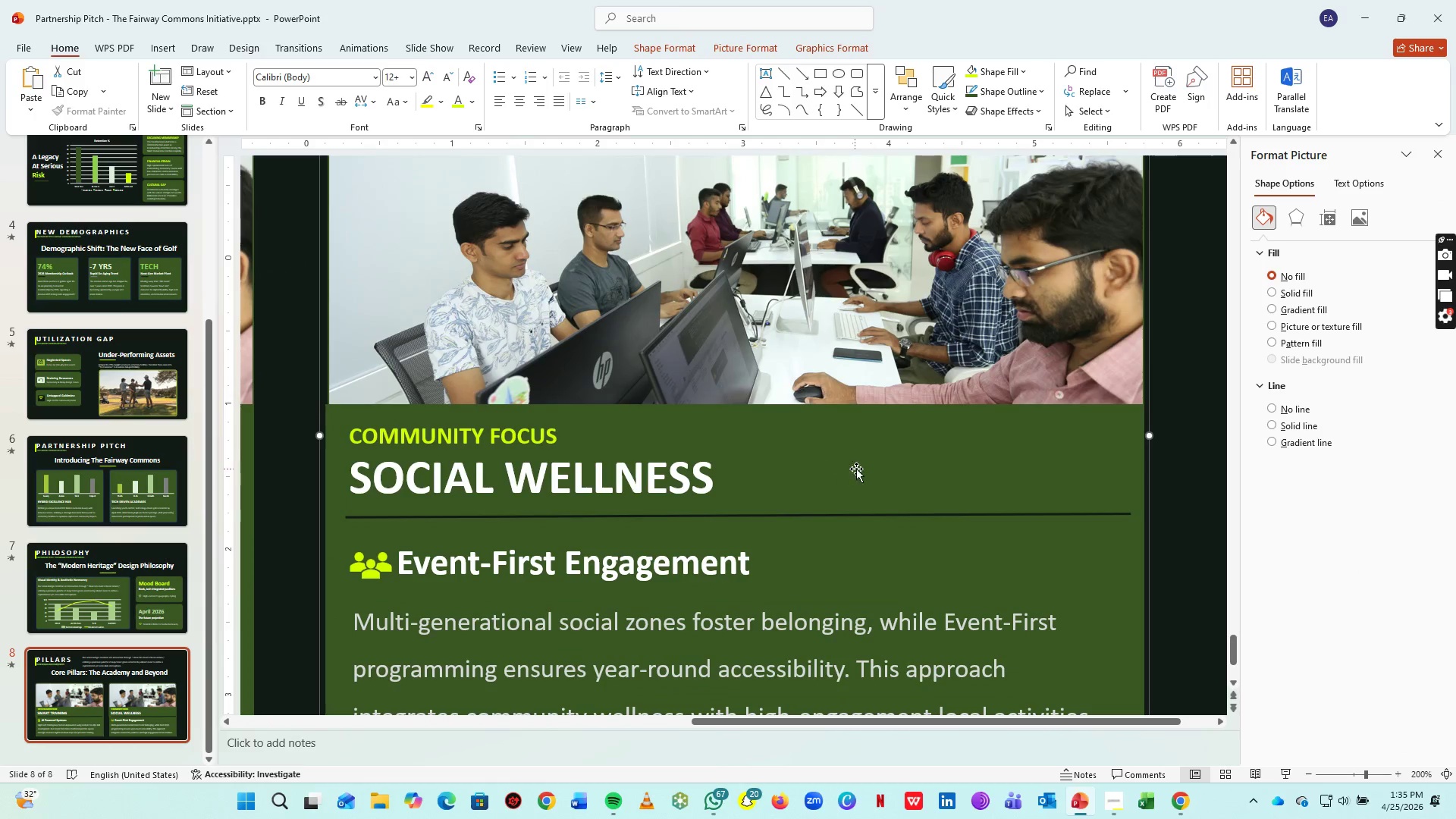 
hold_key(key=ControlLeft, duration=0.62)
scroll: coordinate [856, 469], scroll_direction: down, amount: 2.0
 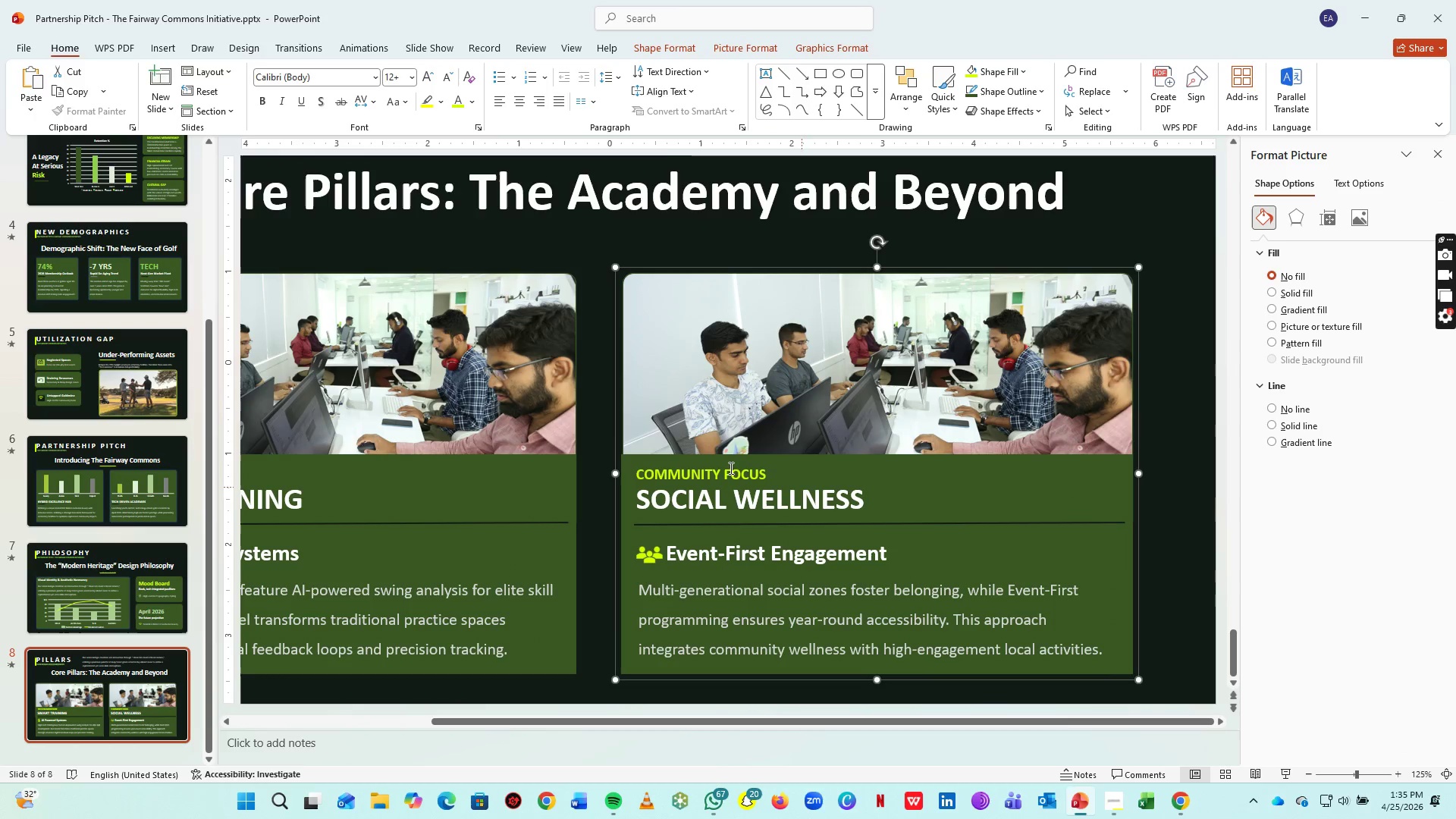 
key(Control+ControlLeft)
 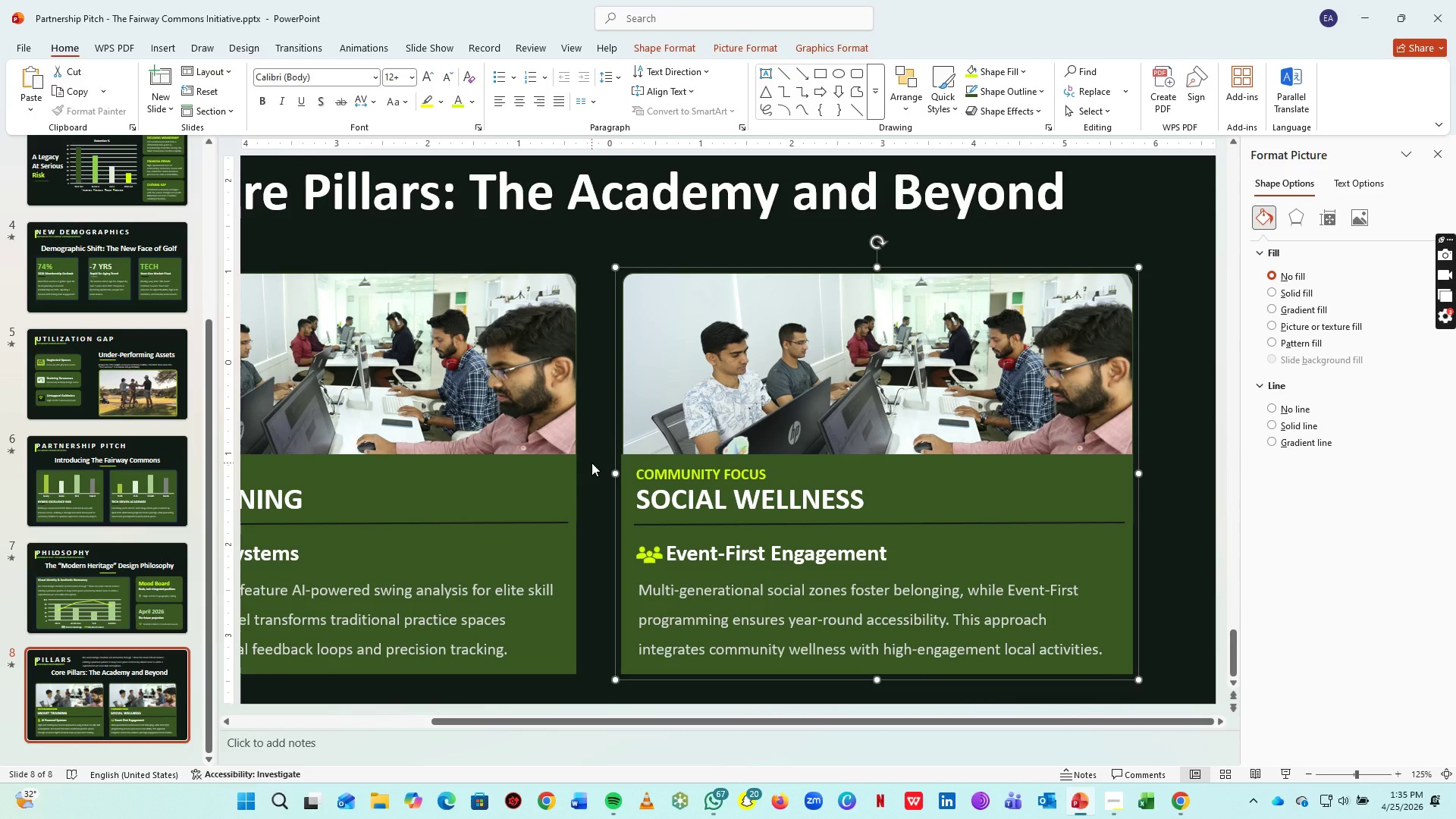 
hold_key(key=ControlLeft, duration=0.42)
scroll: coordinate [592, 463], scroll_direction: down, amount: 1.0
 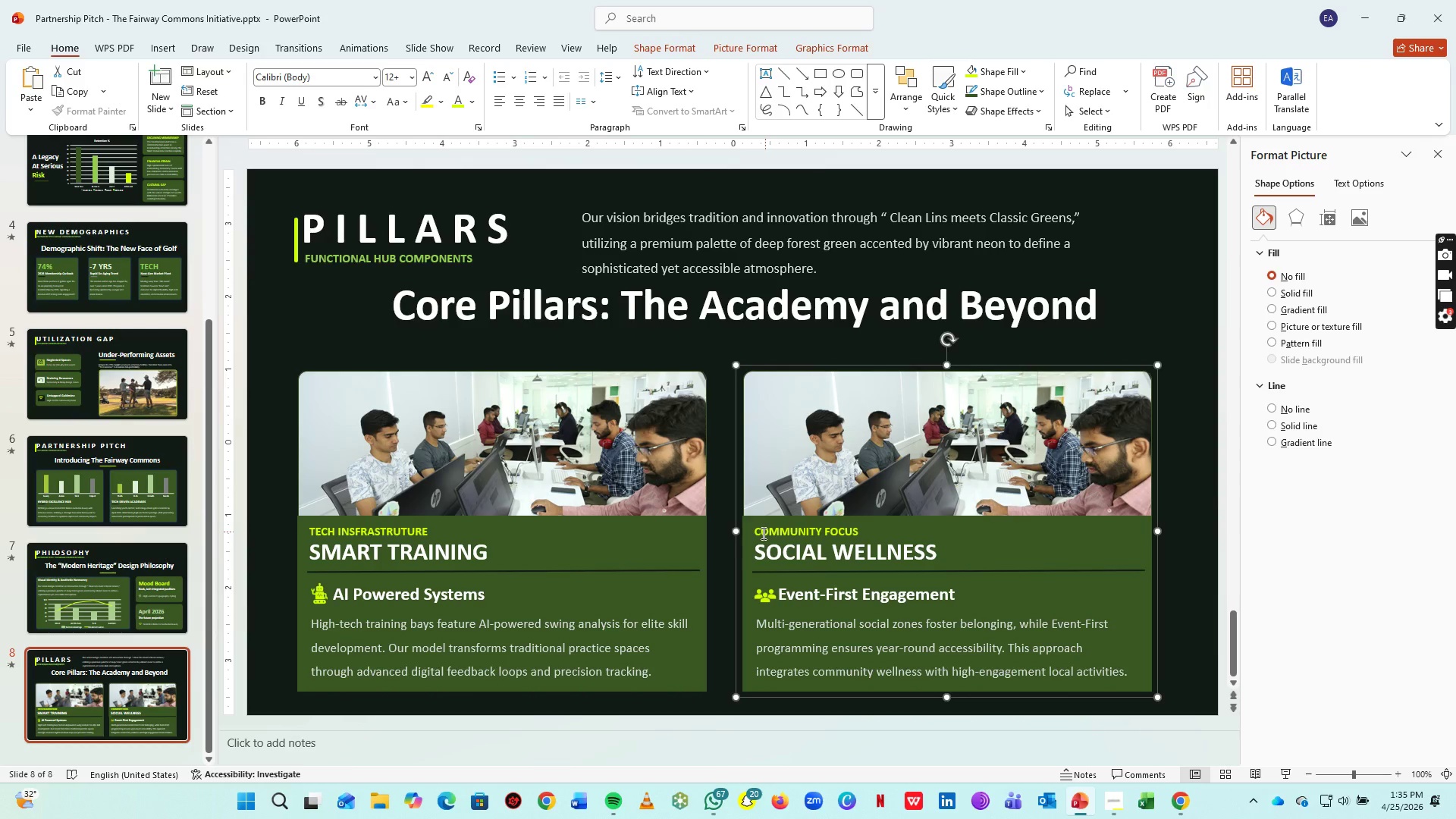 
key(Control+ControlLeft)
 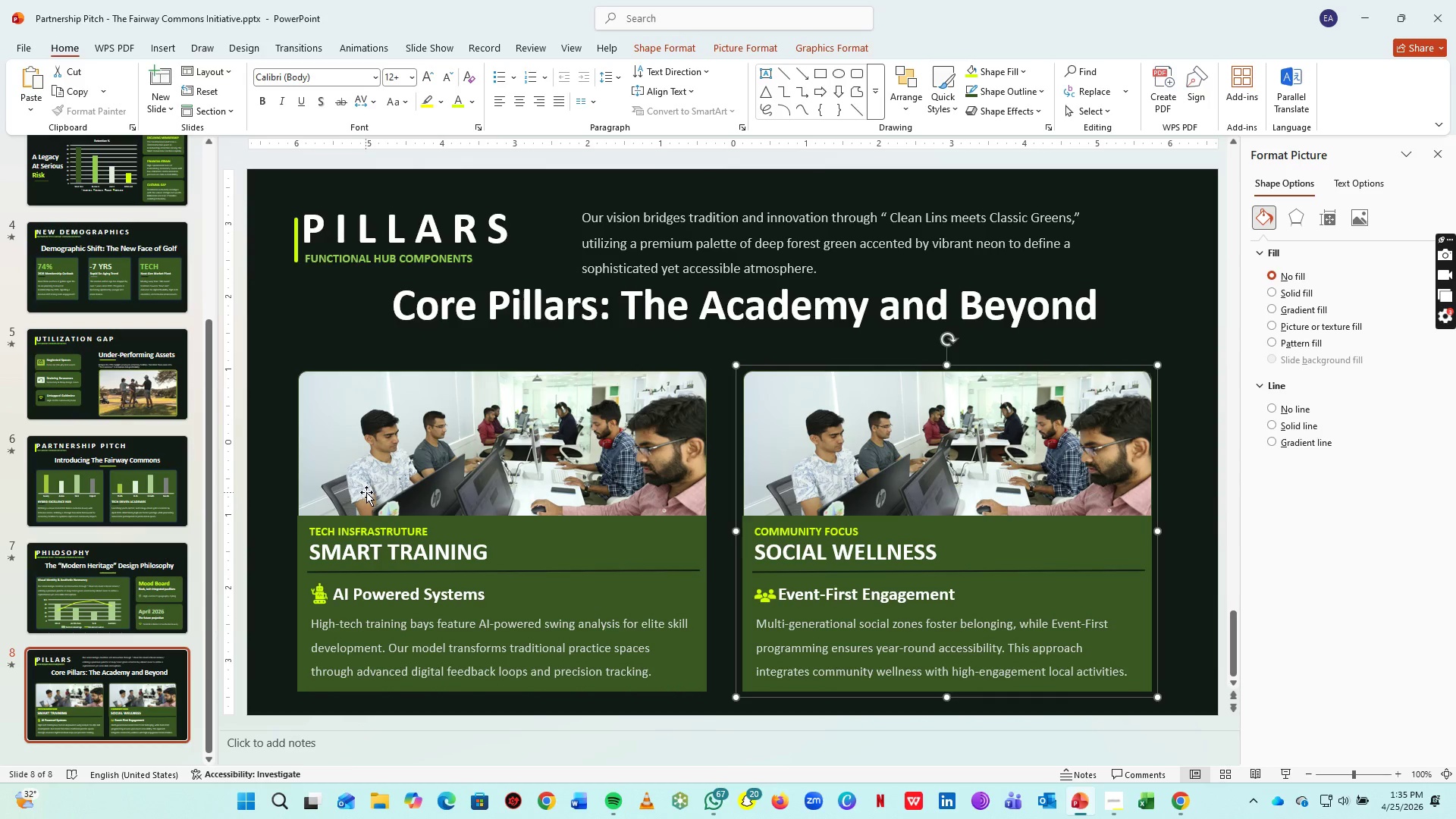 
left_click([366, 492])
 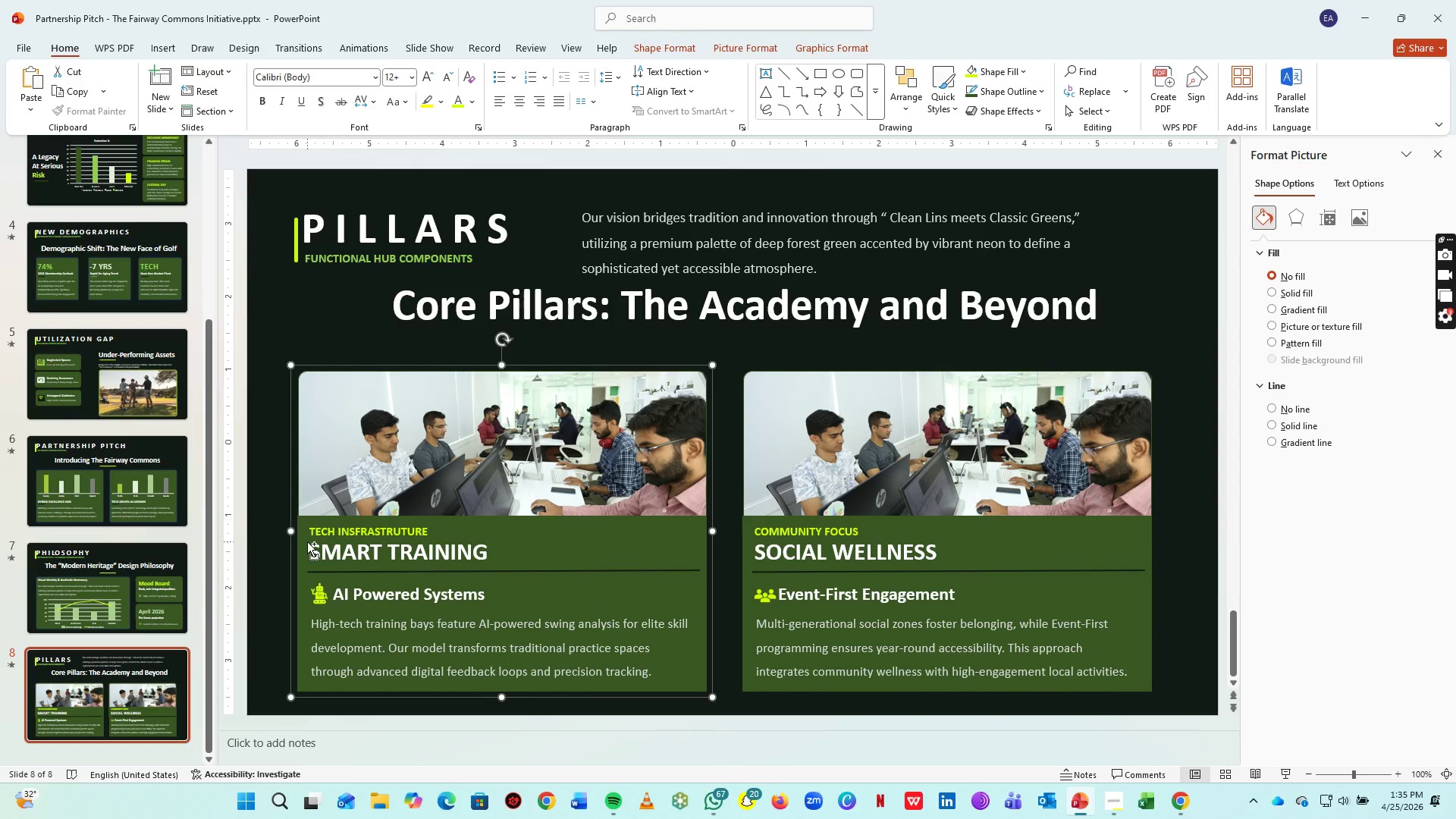 
hold_key(key=ControlLeft, duration=0.62)
 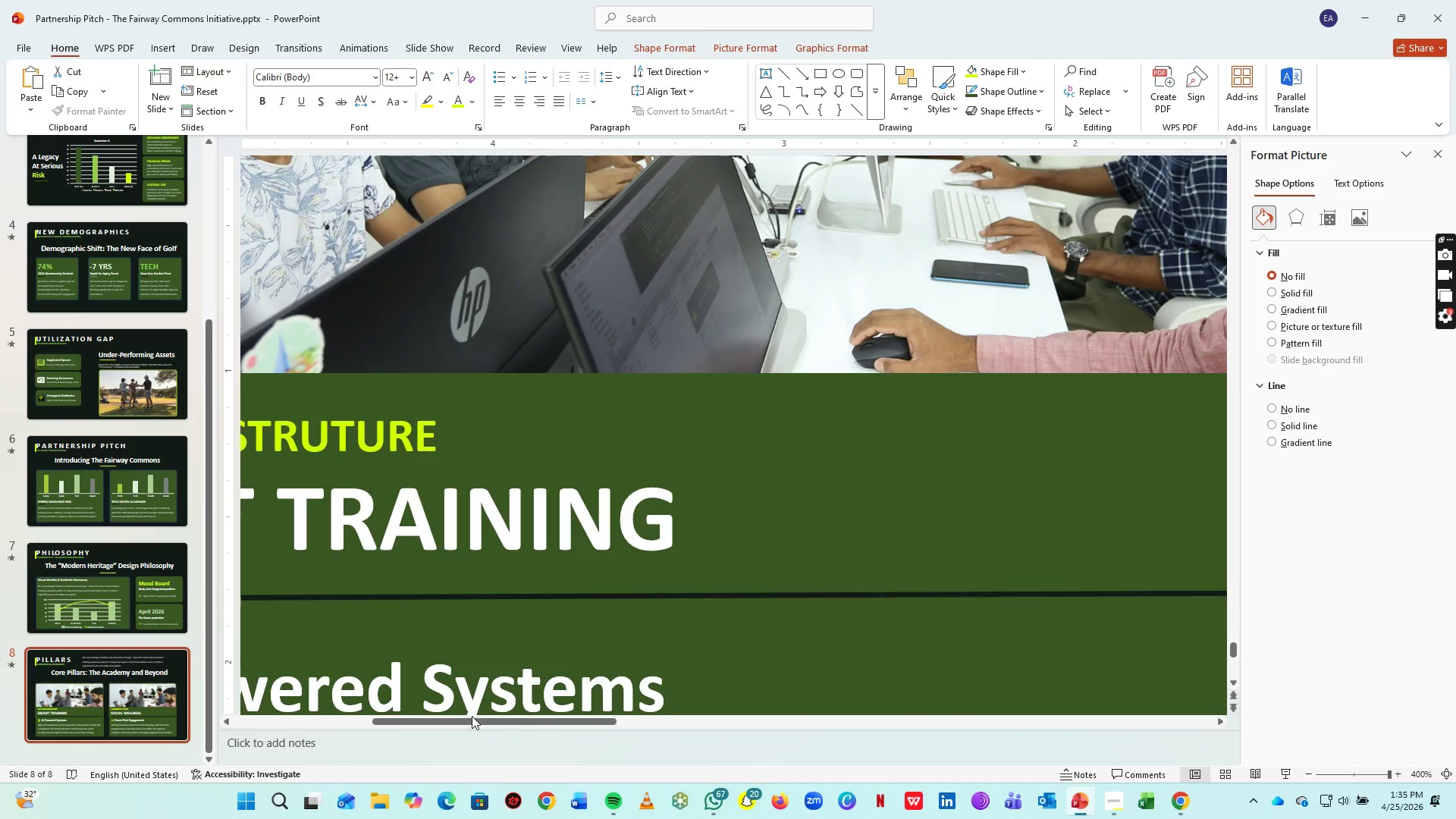 
hold_key(key=ControlLeft, duration=13.61)
 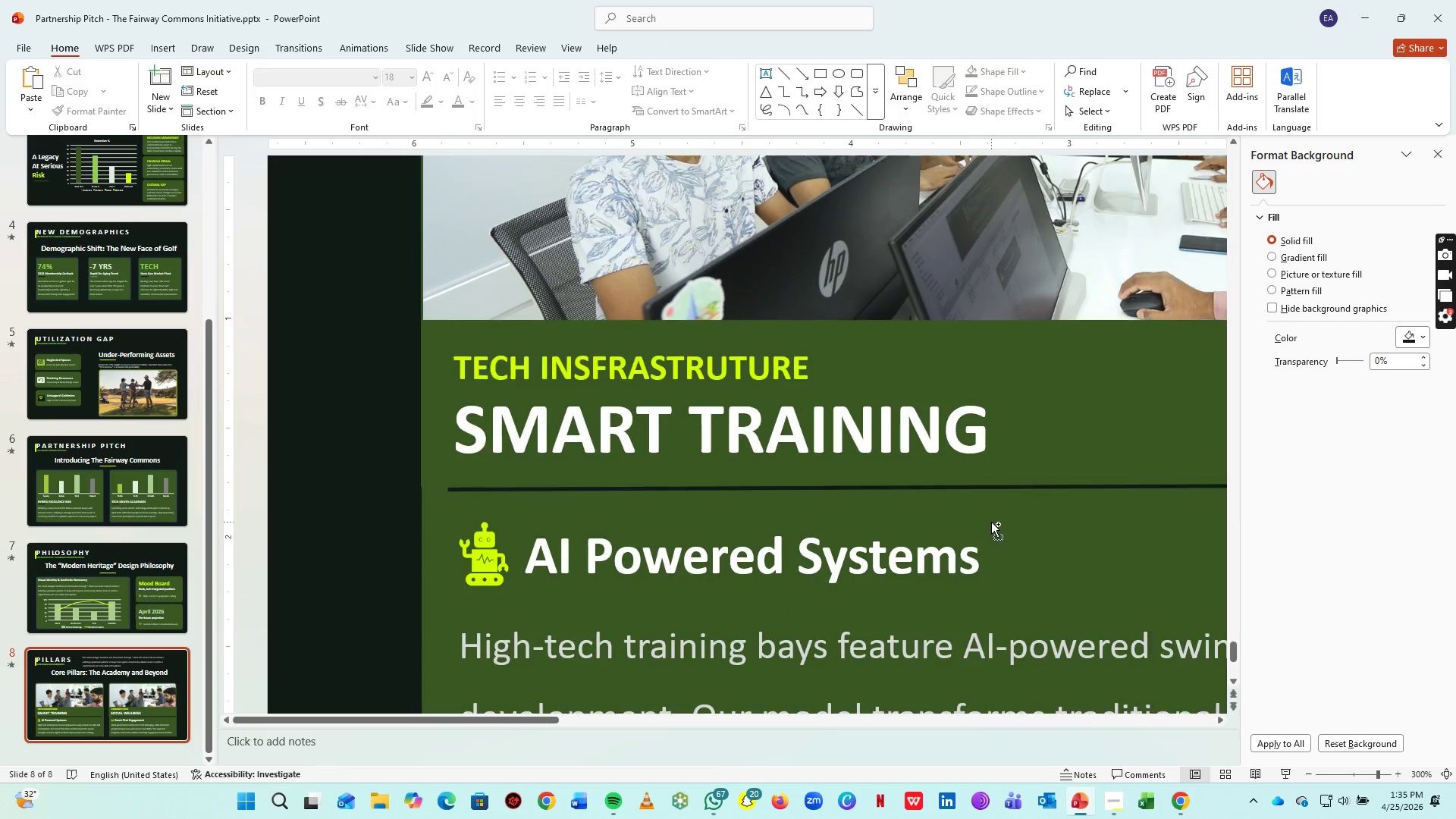 
scroll: coordinate [307, 541], scroll_direction: up, amount: 7.0
 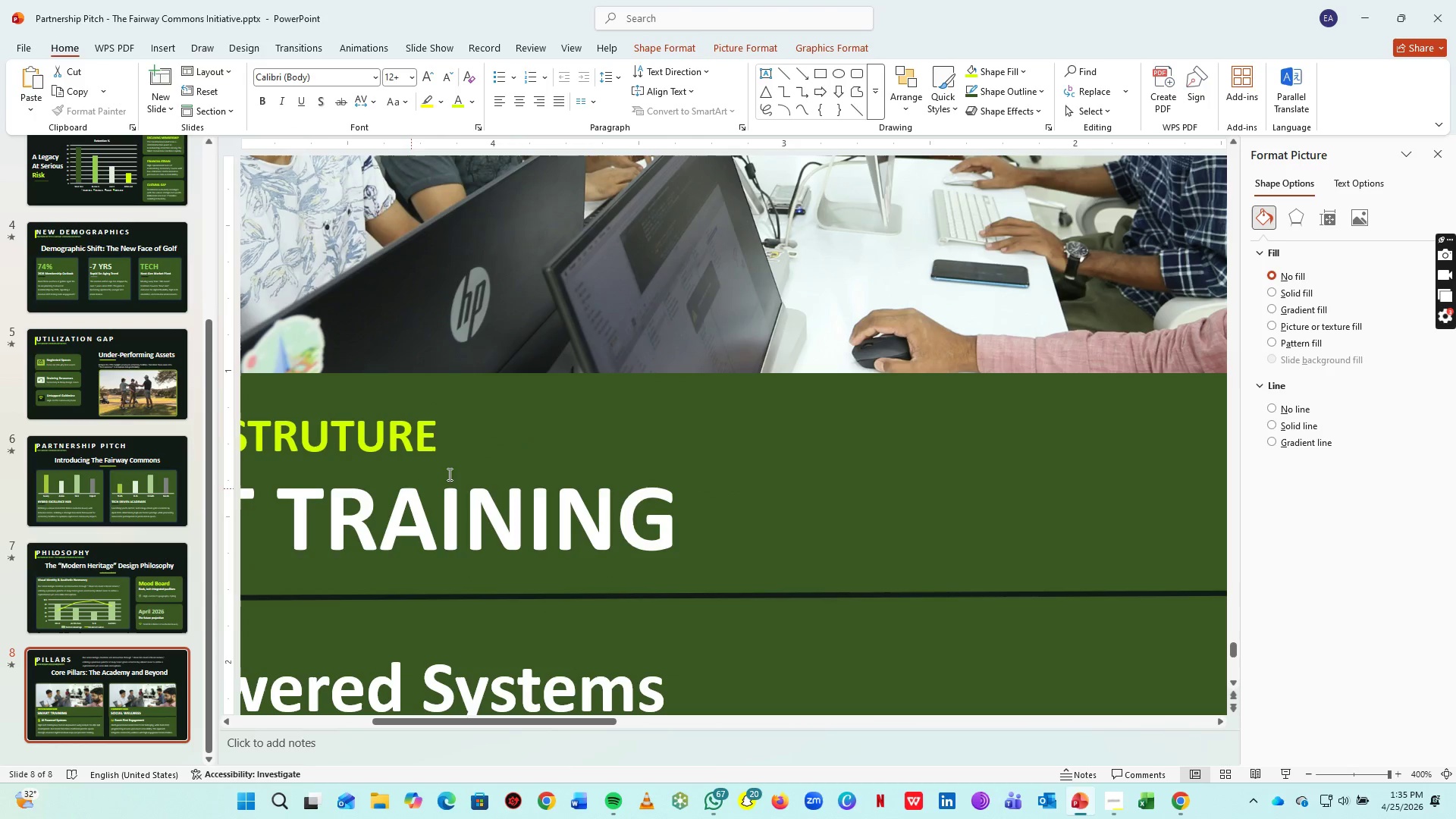 
left_click_drag(start_coordinate=[462, 725], to_coordinate=[404, 724])
 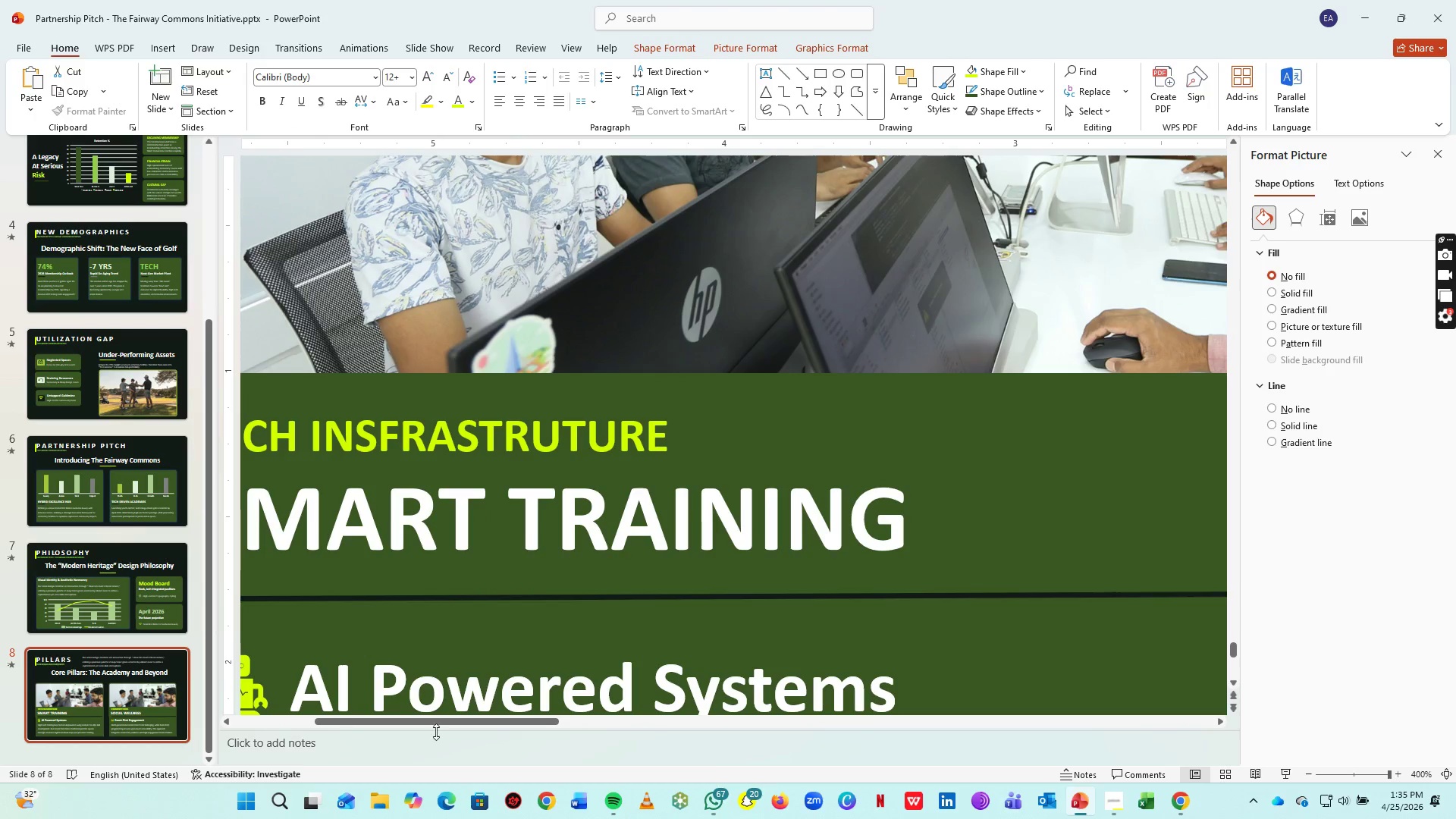 
left_click_drag(start_coordinate=[435, 730], to_coordinate=[375, 729])
 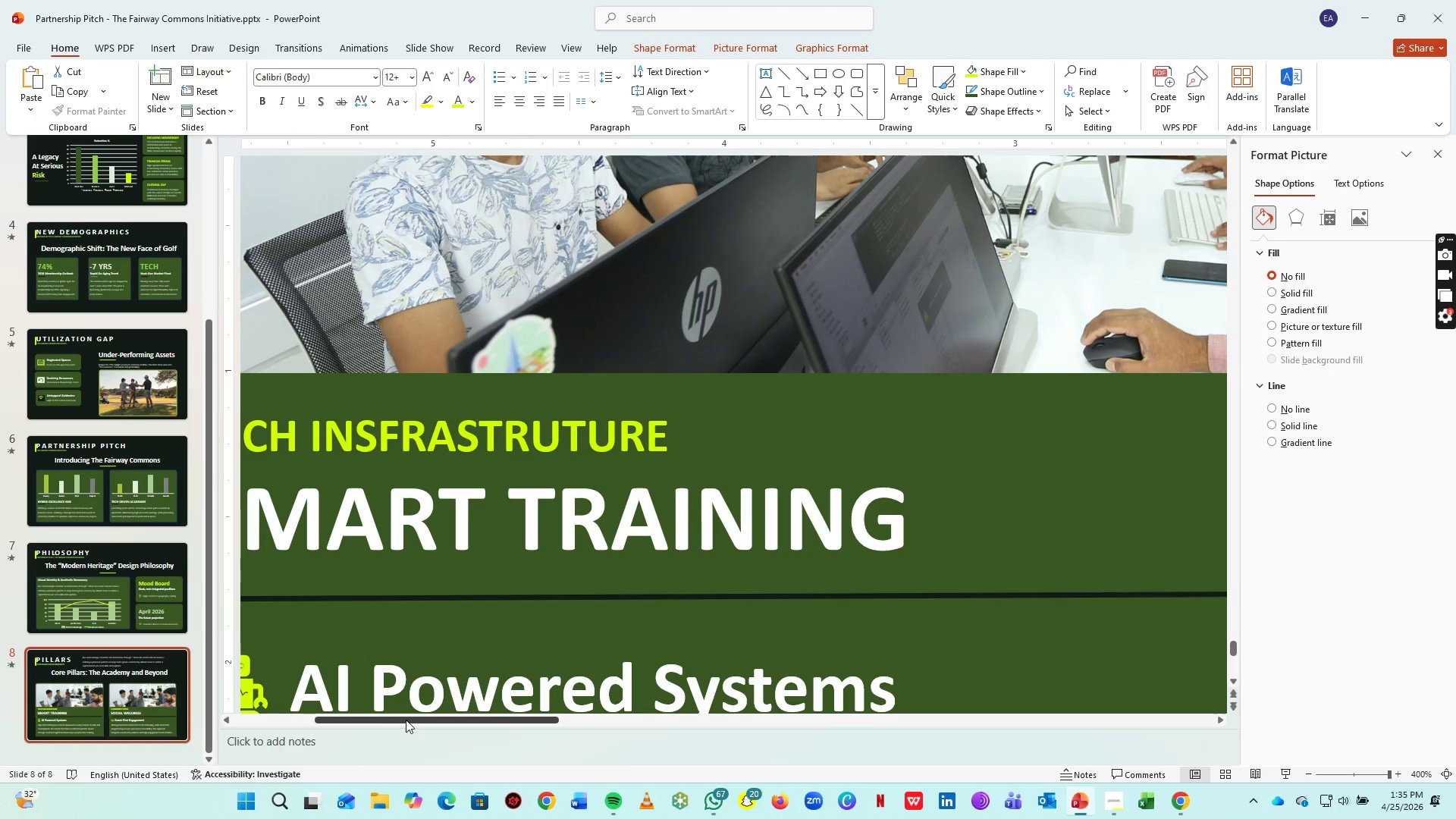 
left_click_drag(start_coordinate=[406, 720], to_coordinate=[346, 719])
 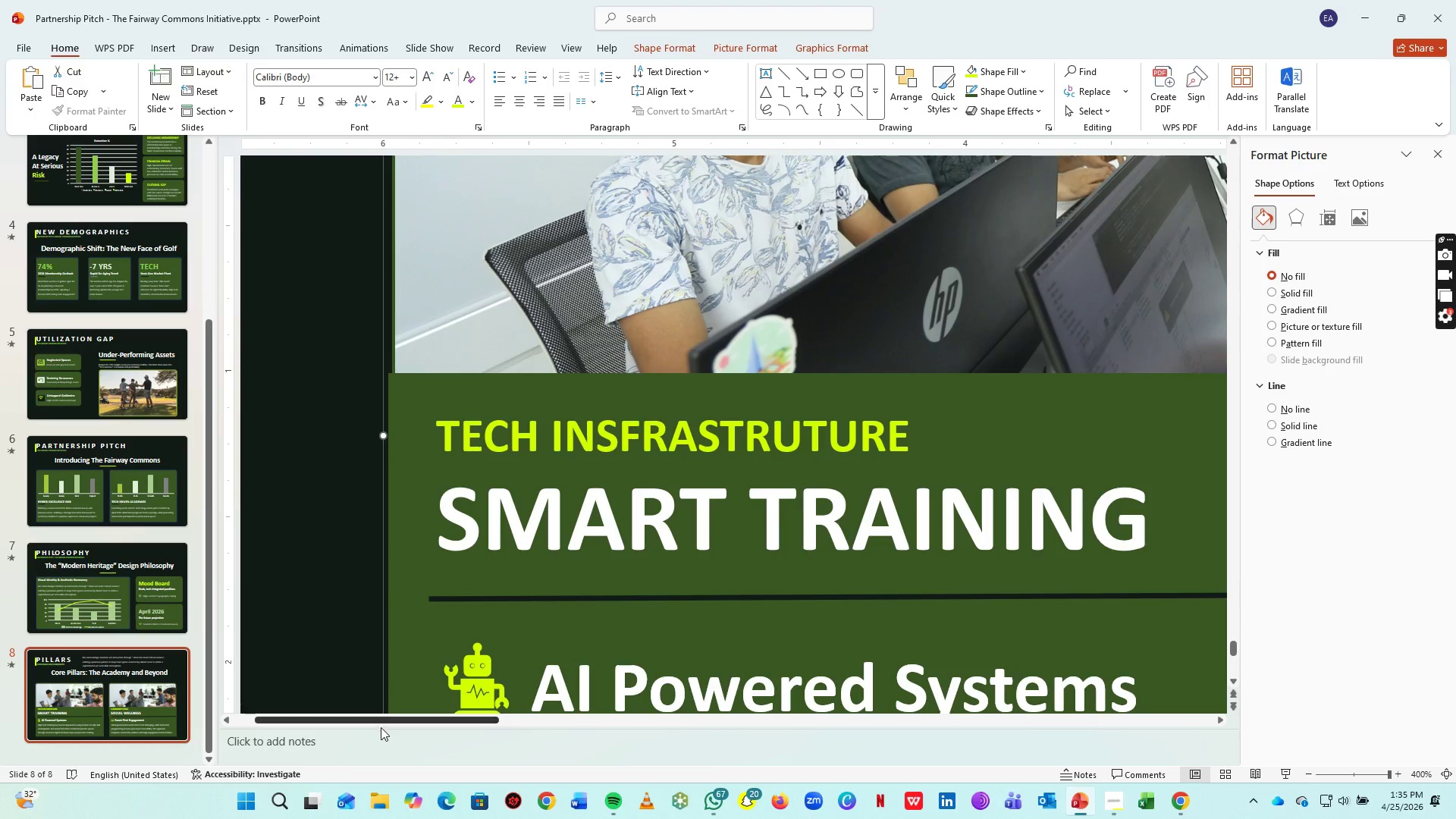 
left_click_drag(start_coordinate=[381, 726], to_coordinate=[381, 735])
 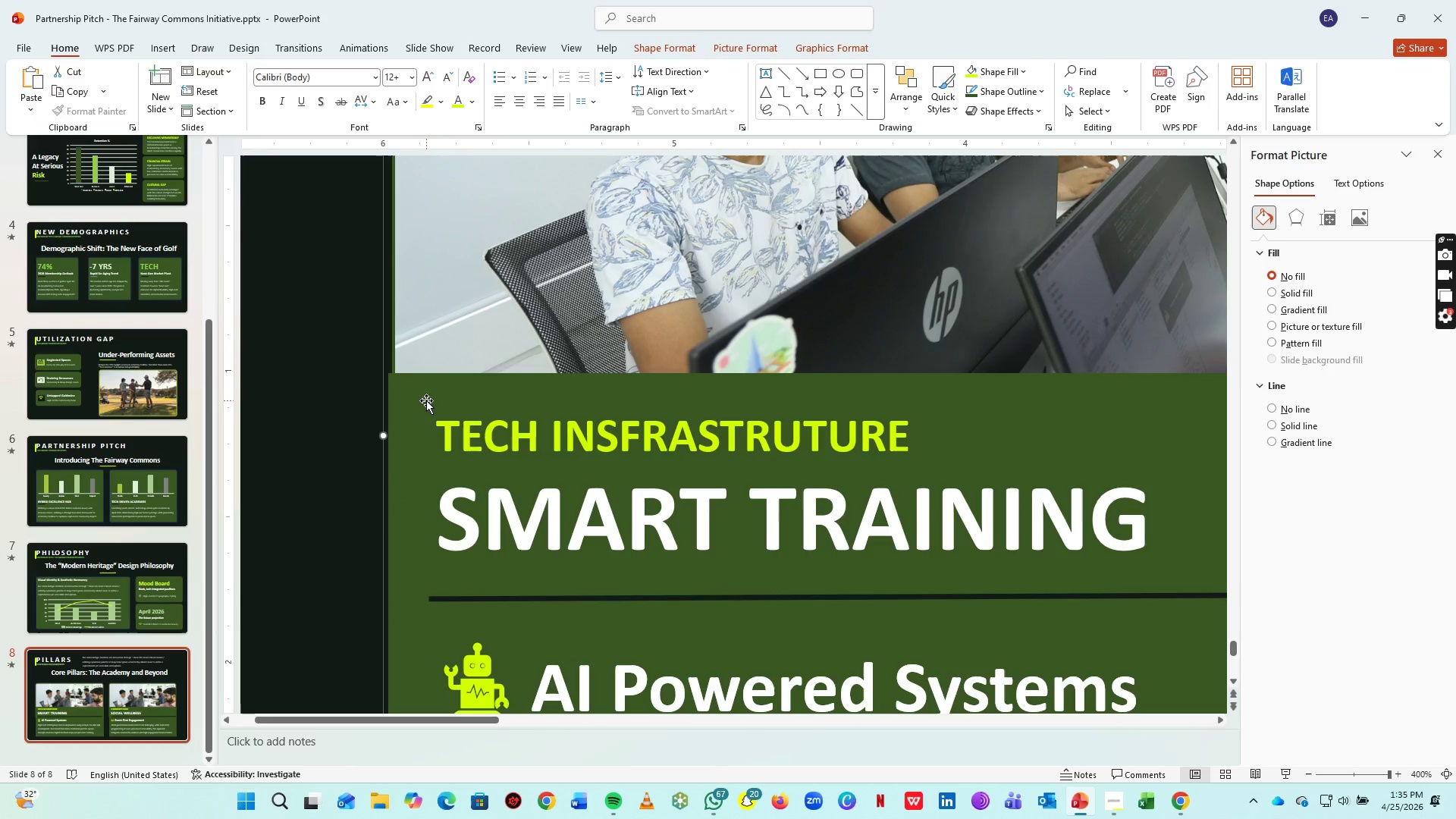 
left_click([426, 400])
 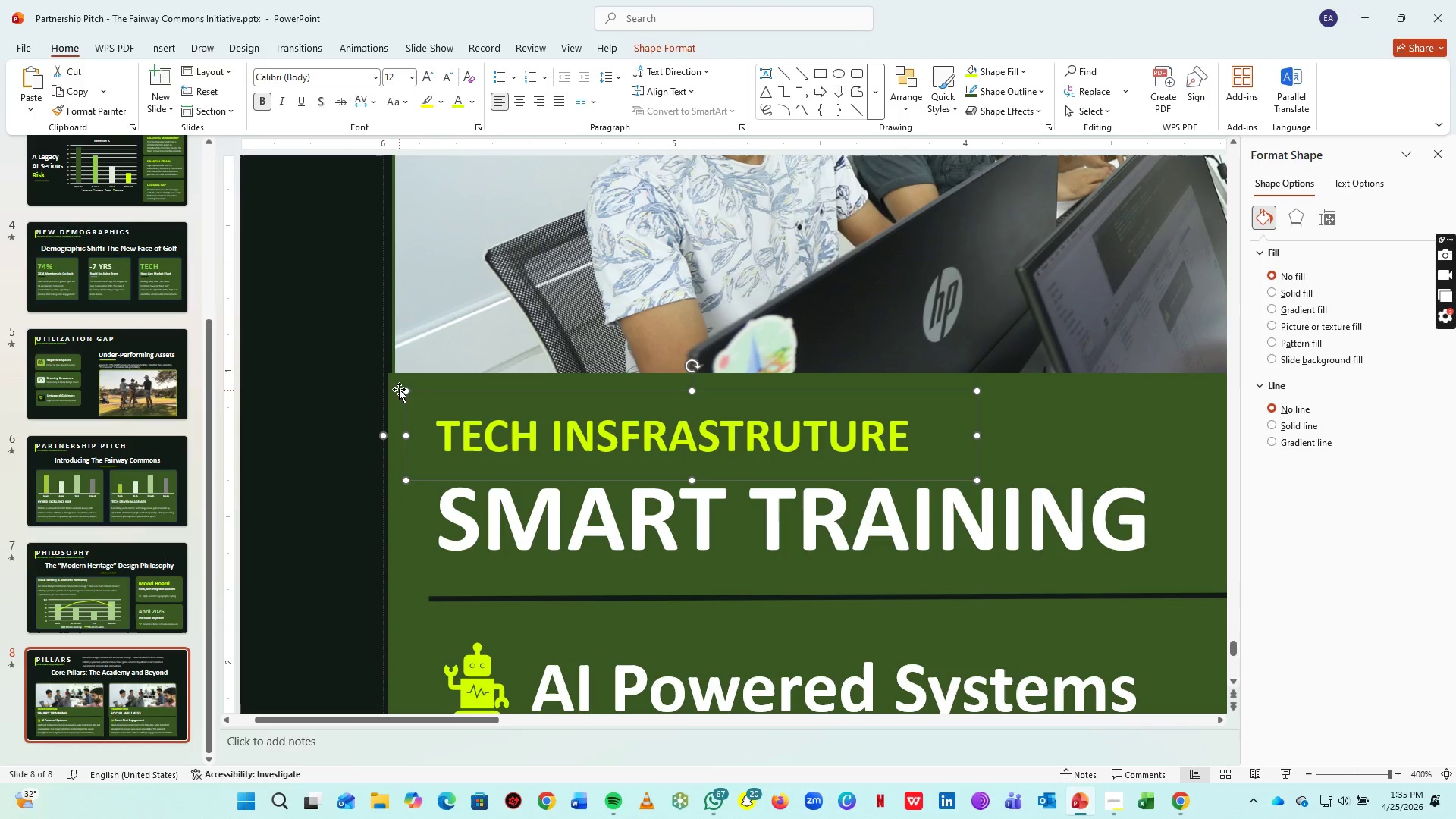 
left_click([394, 384])
 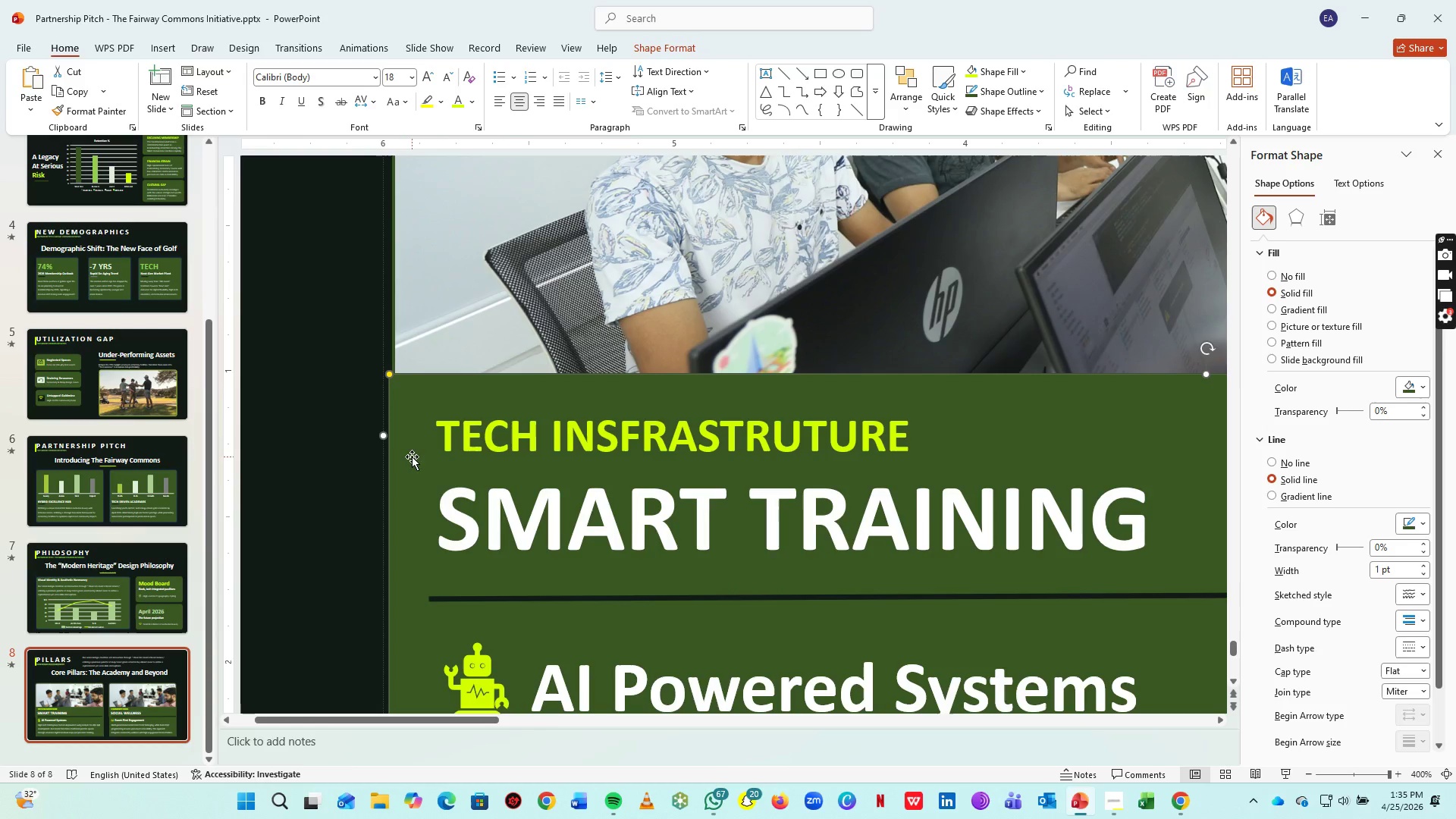 
scroll: coordinate [417, 469], scroll_direction: down, amount: 5.0
 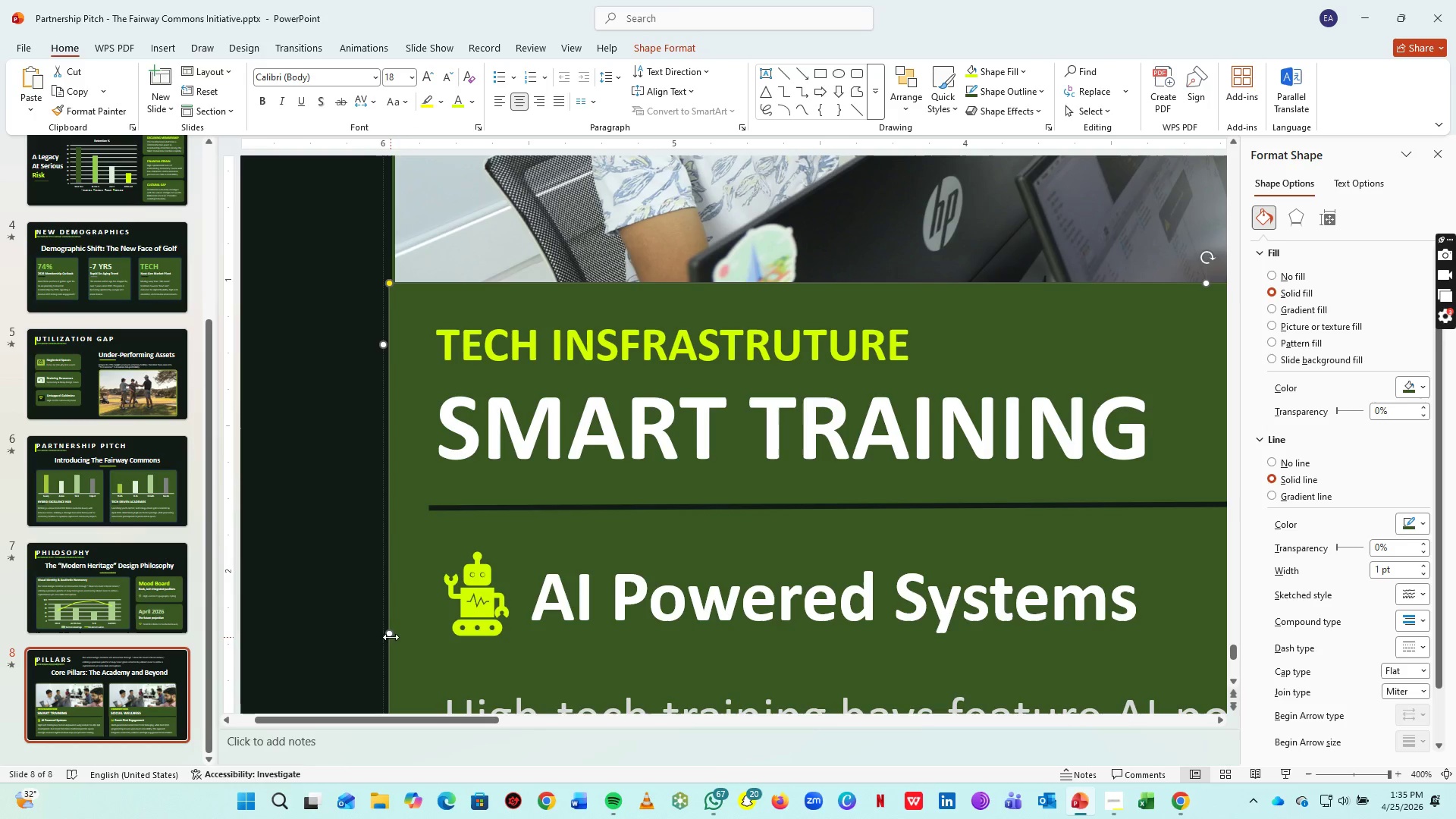 
left_click_drag(start_coordinate=[389, 635], to_coordinate=[394, 638])
 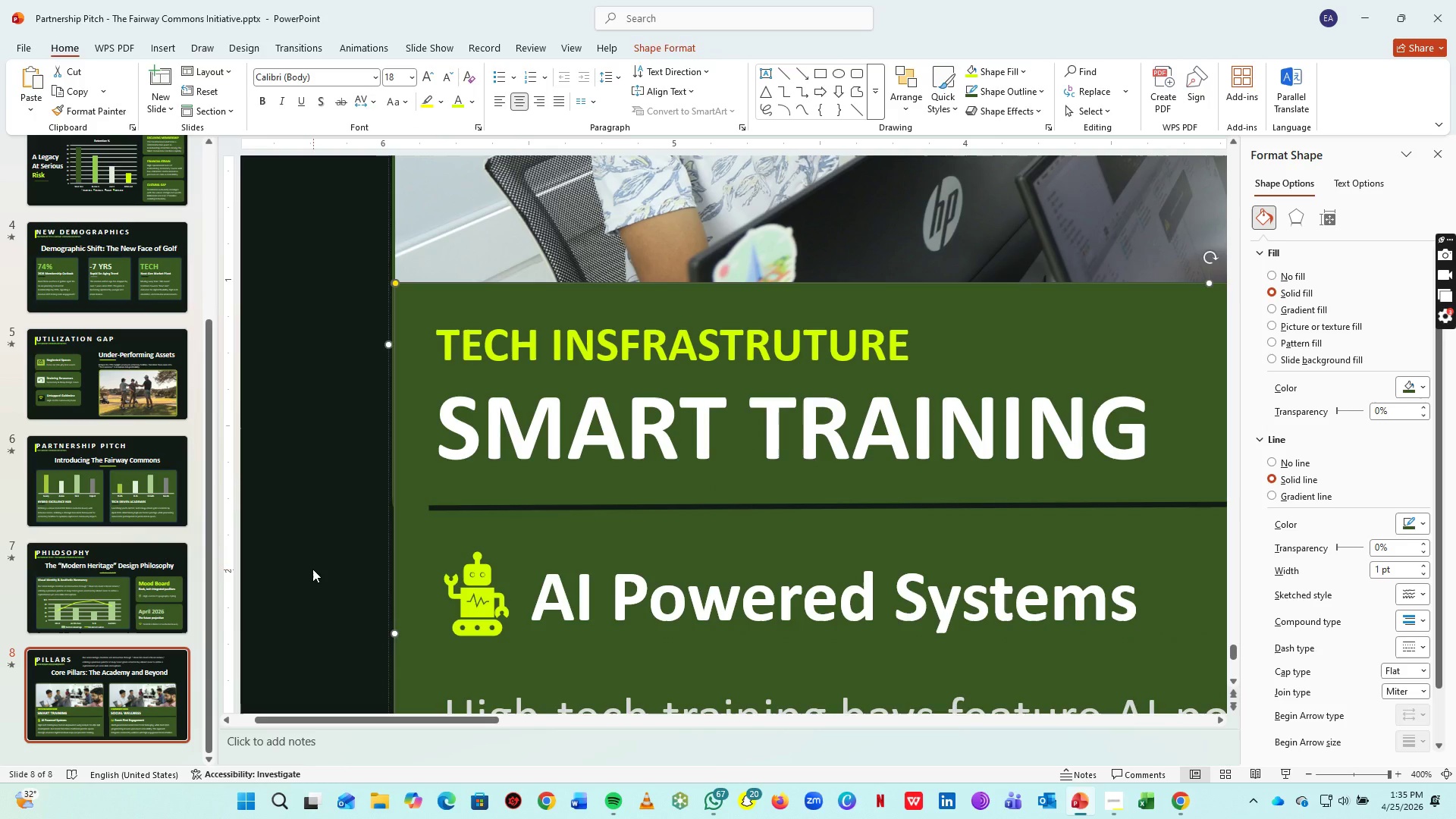 
left_click([312, 567])
 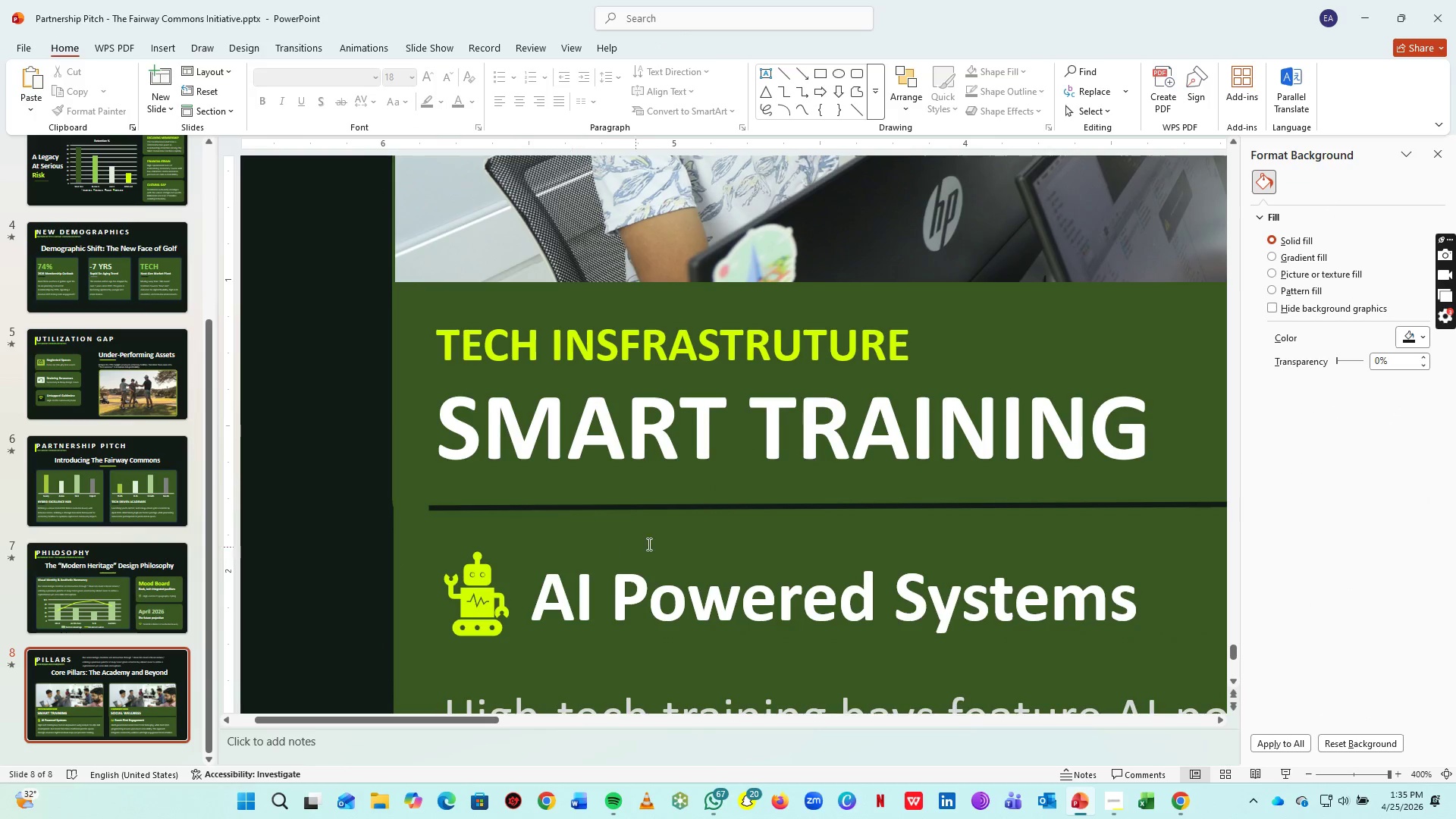 
hold_key(key=ControlLeft, duration=1.33)
scroll: coordinate [1105, 485], scroll_direction: down, amount: 2.0
 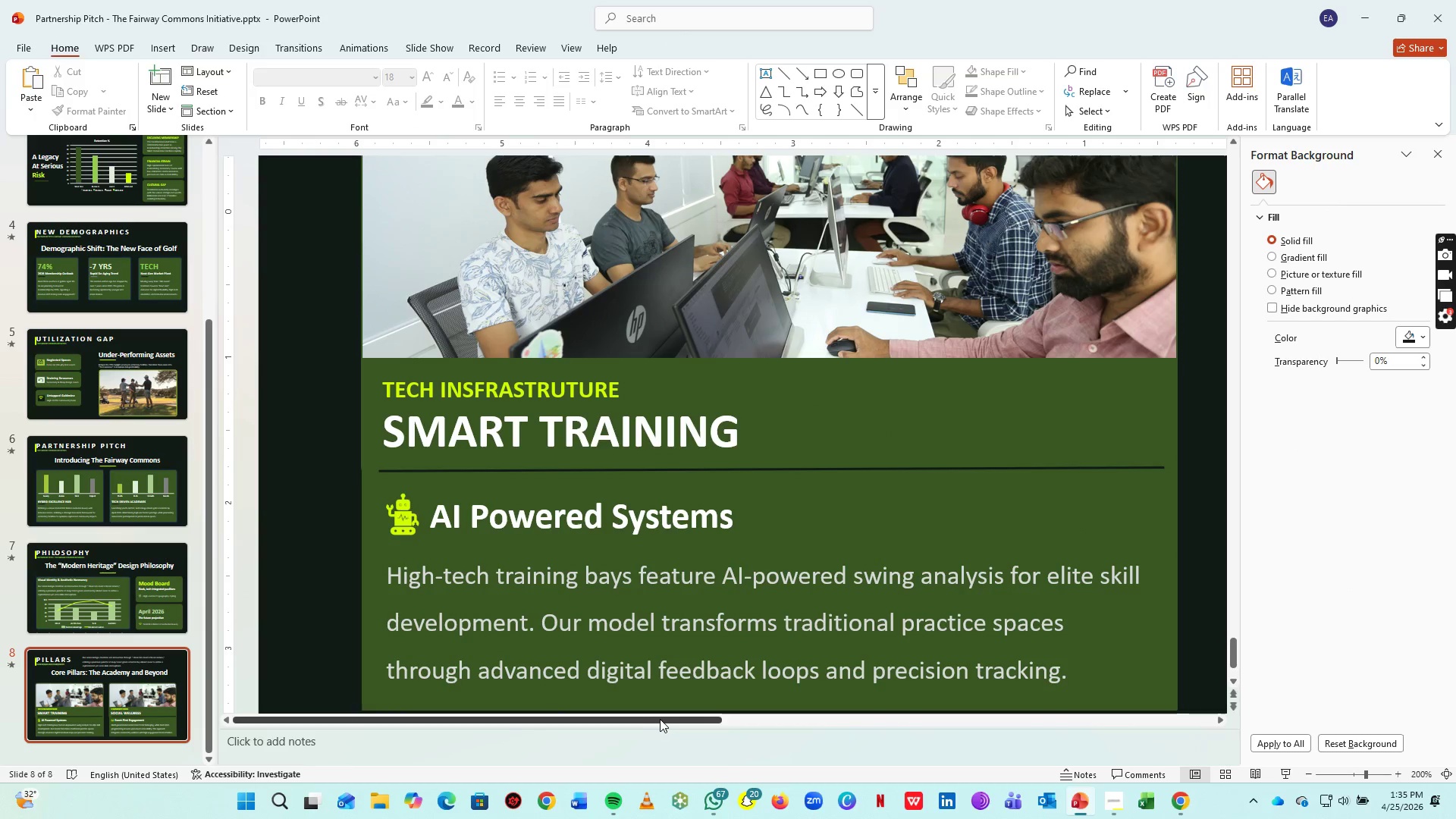 
left_click_drag(start_coordinate=[660, 719], to_coordinate=[828, 736])
 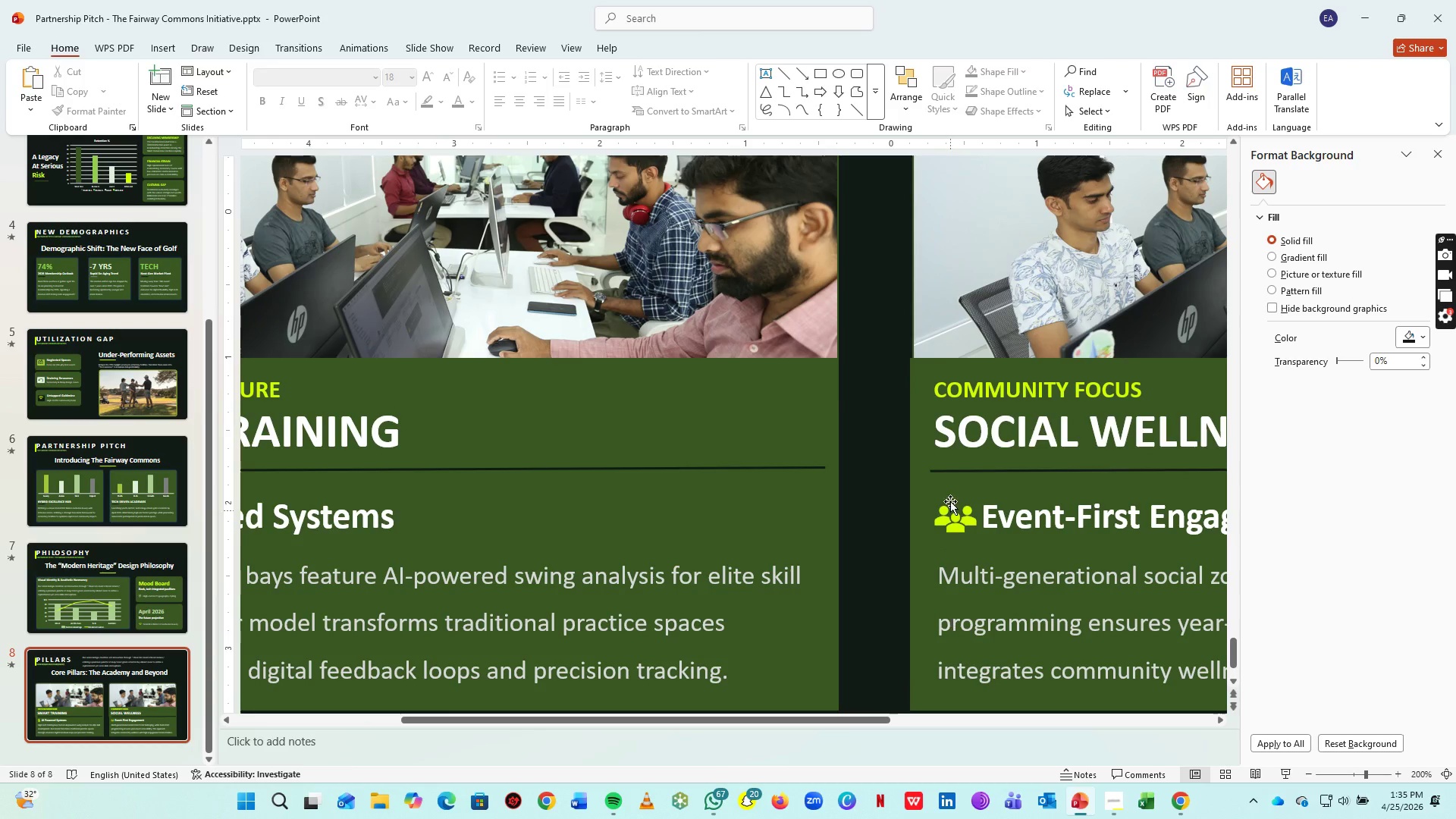 
hold_key(key=ControlLeft, duration=0.41)
 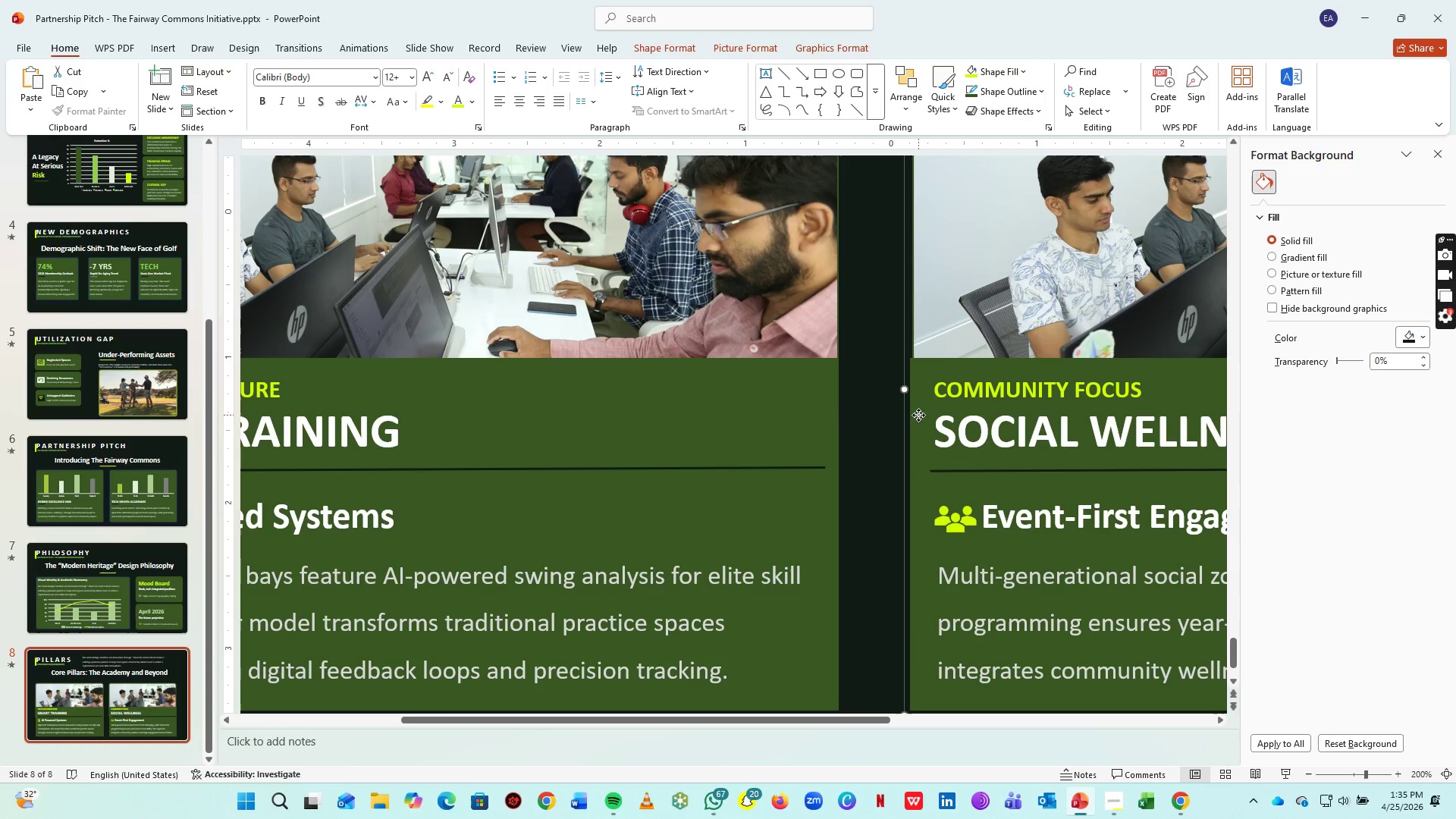 
left_click([918, 415])
 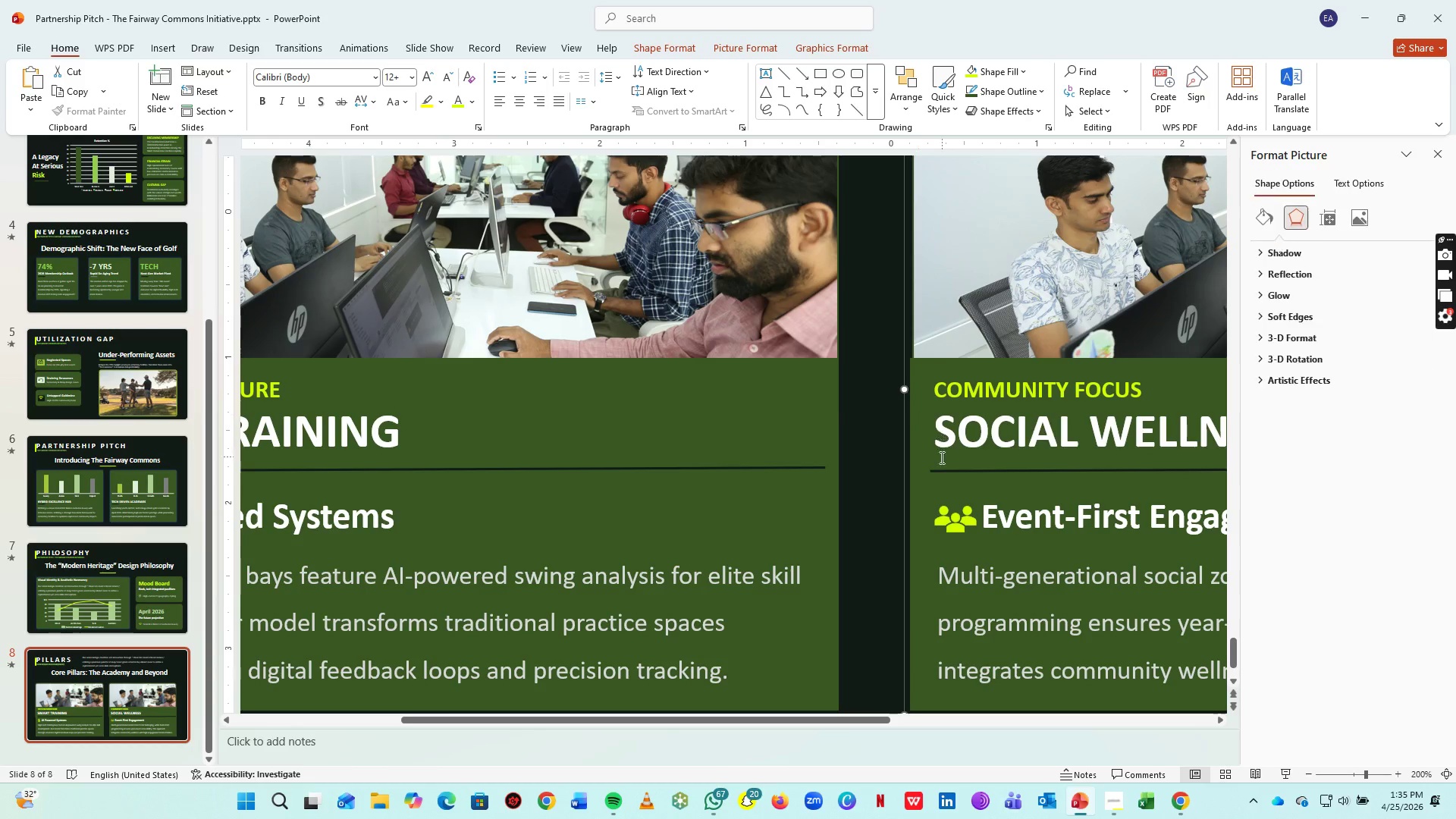 
hold_key(key=ControlLeft, duration=0.59)
hold_key(key=ControlLeft, duration=0.41)
scroll: coordinate [884, 458], scroll_direction: none, amount: 0.0
 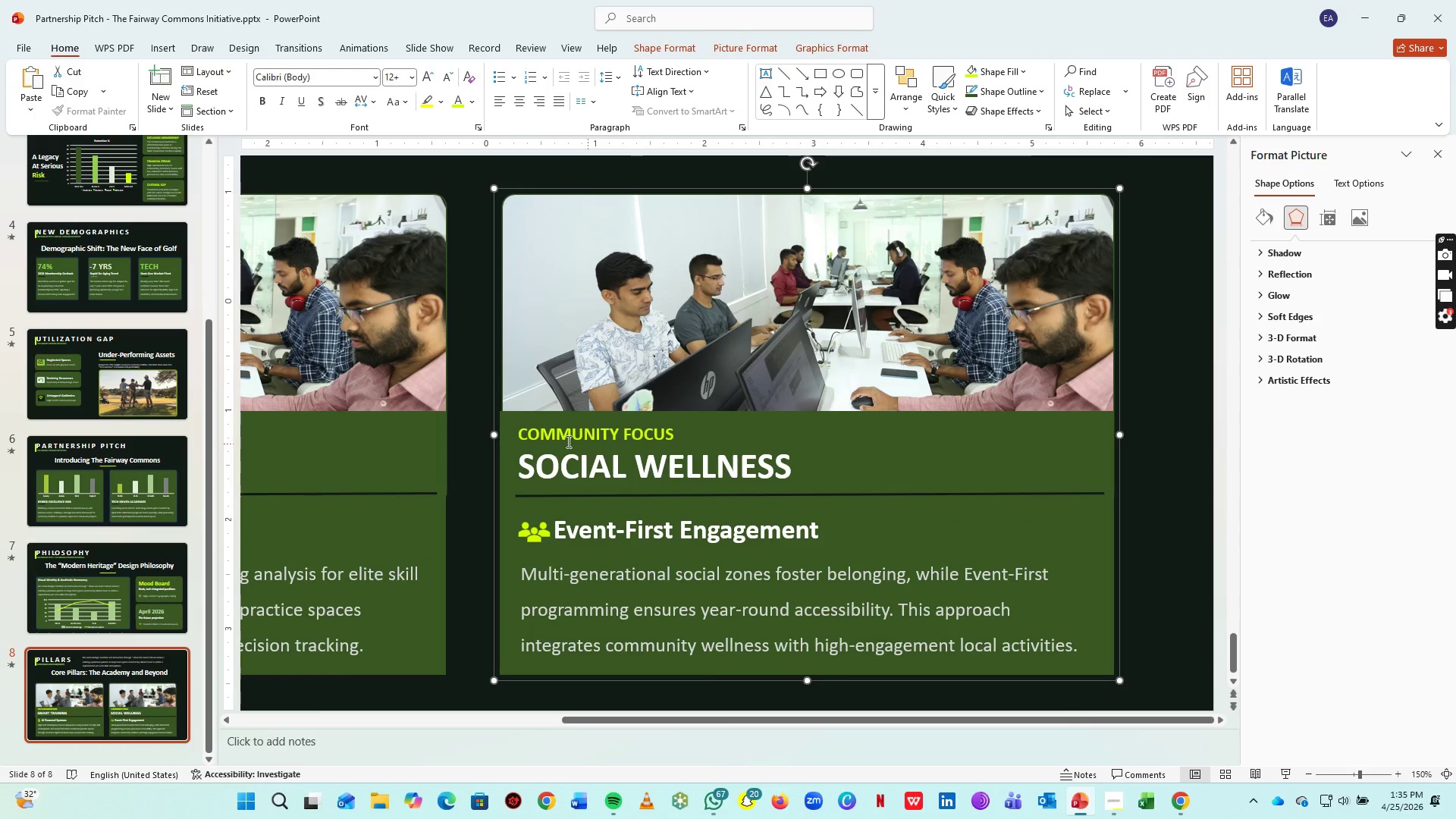 
left_click([513, 436])
 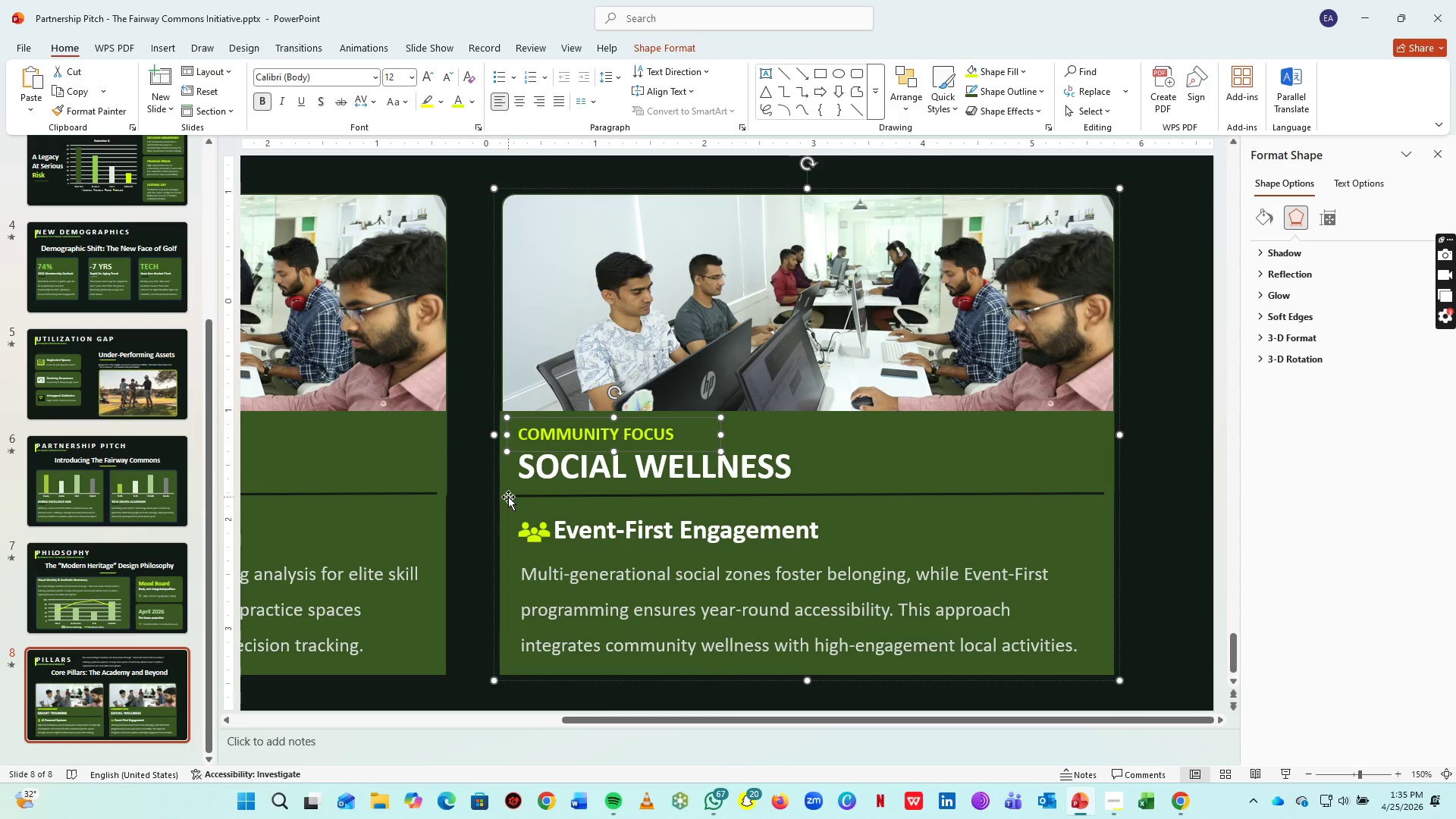 
left_click([507, 497])
 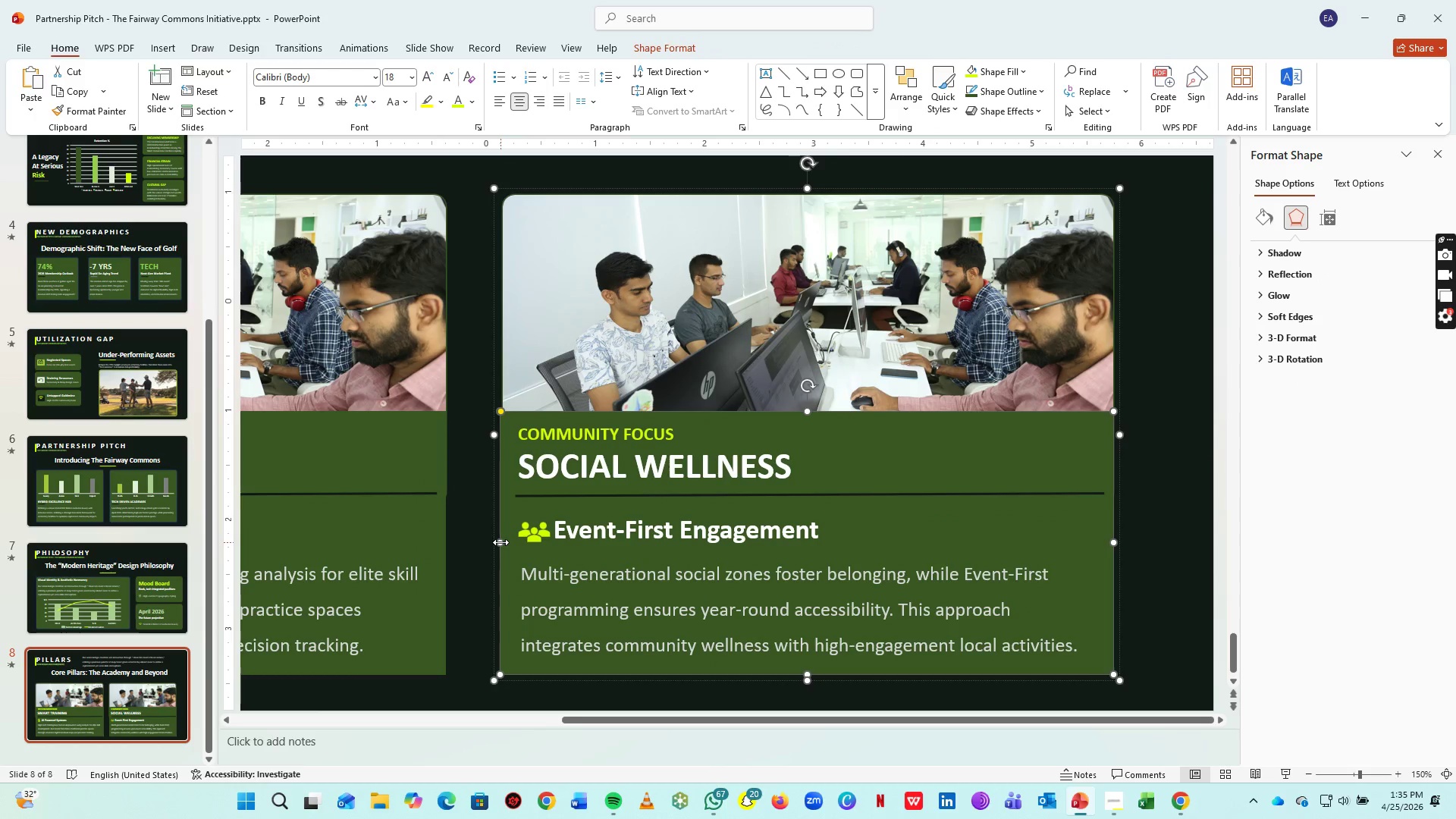 
left_click_drag(start_coordinate=[500, 543], to_coordinate=[504, 544])
 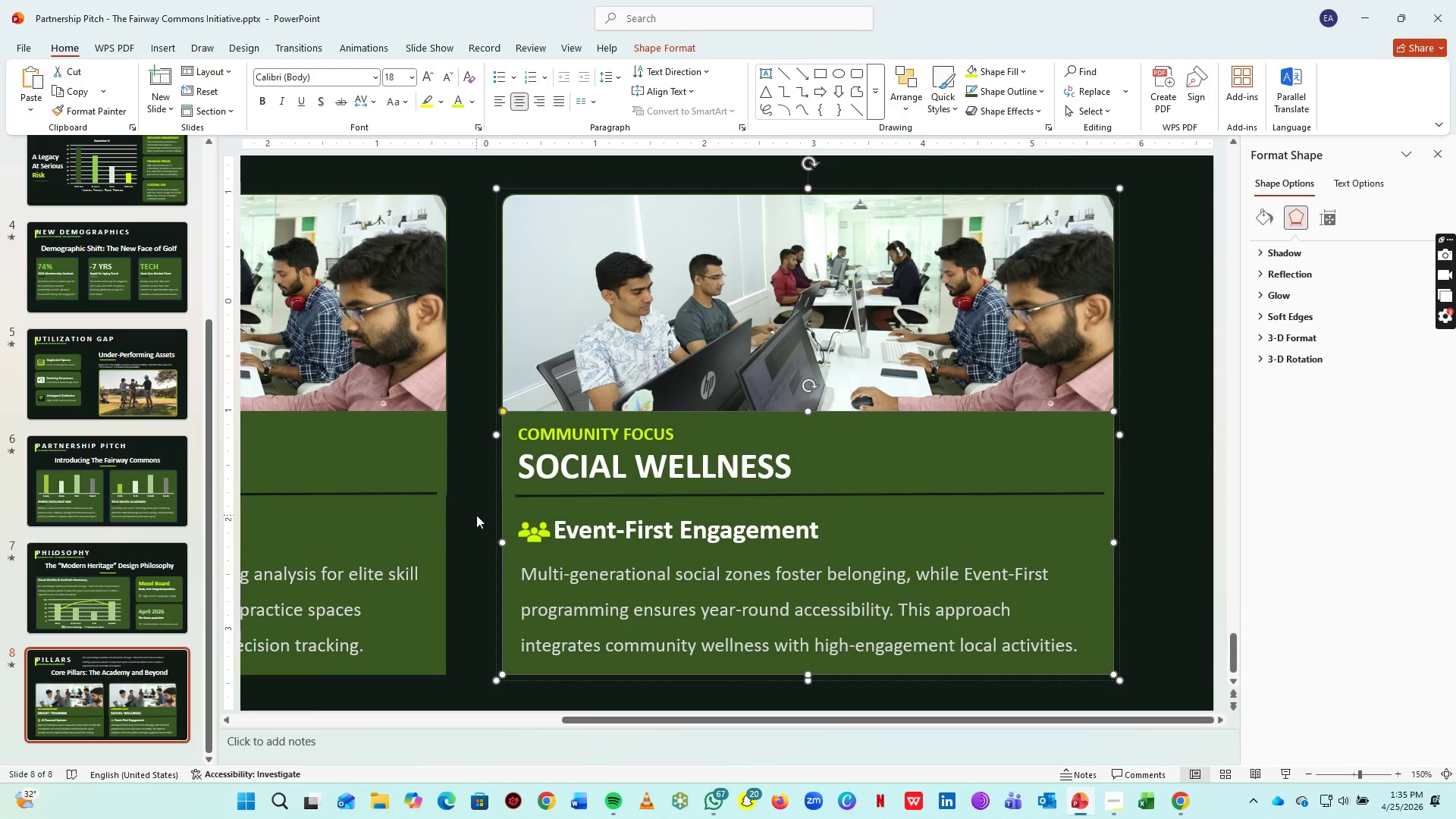 
left_click([476, 515])
 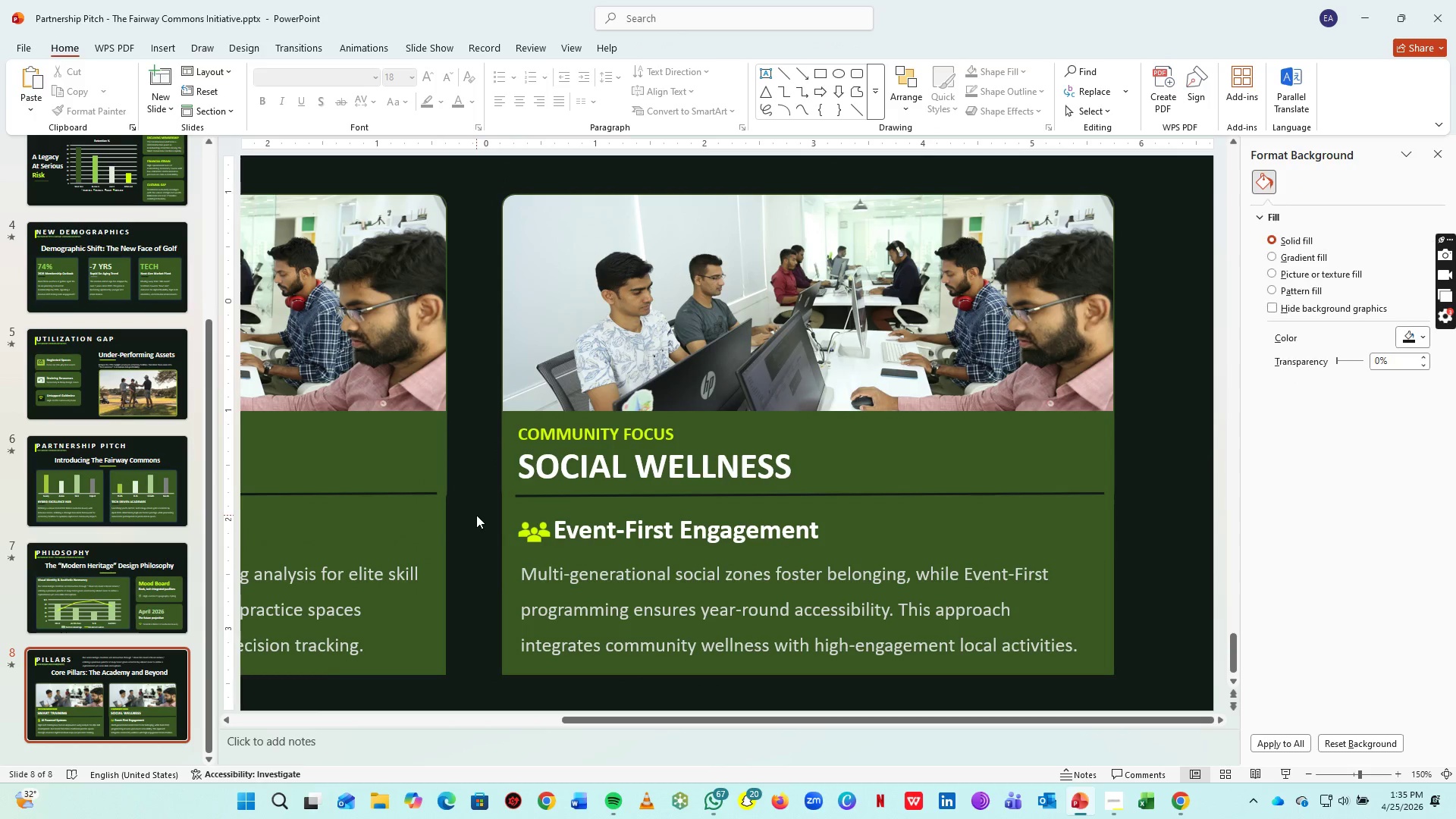 
key(Control+S)
 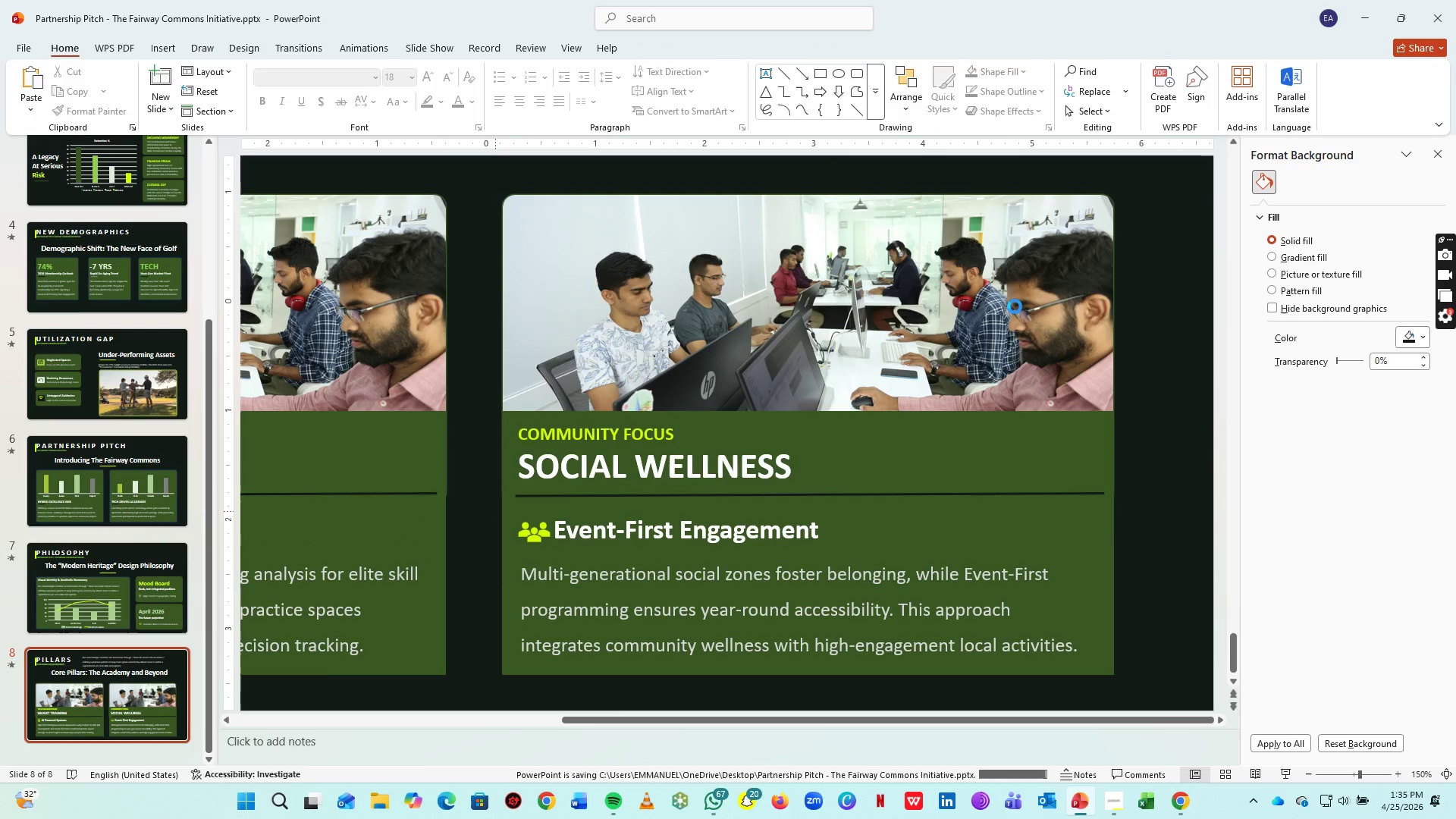 
left_click([1008, 303])
 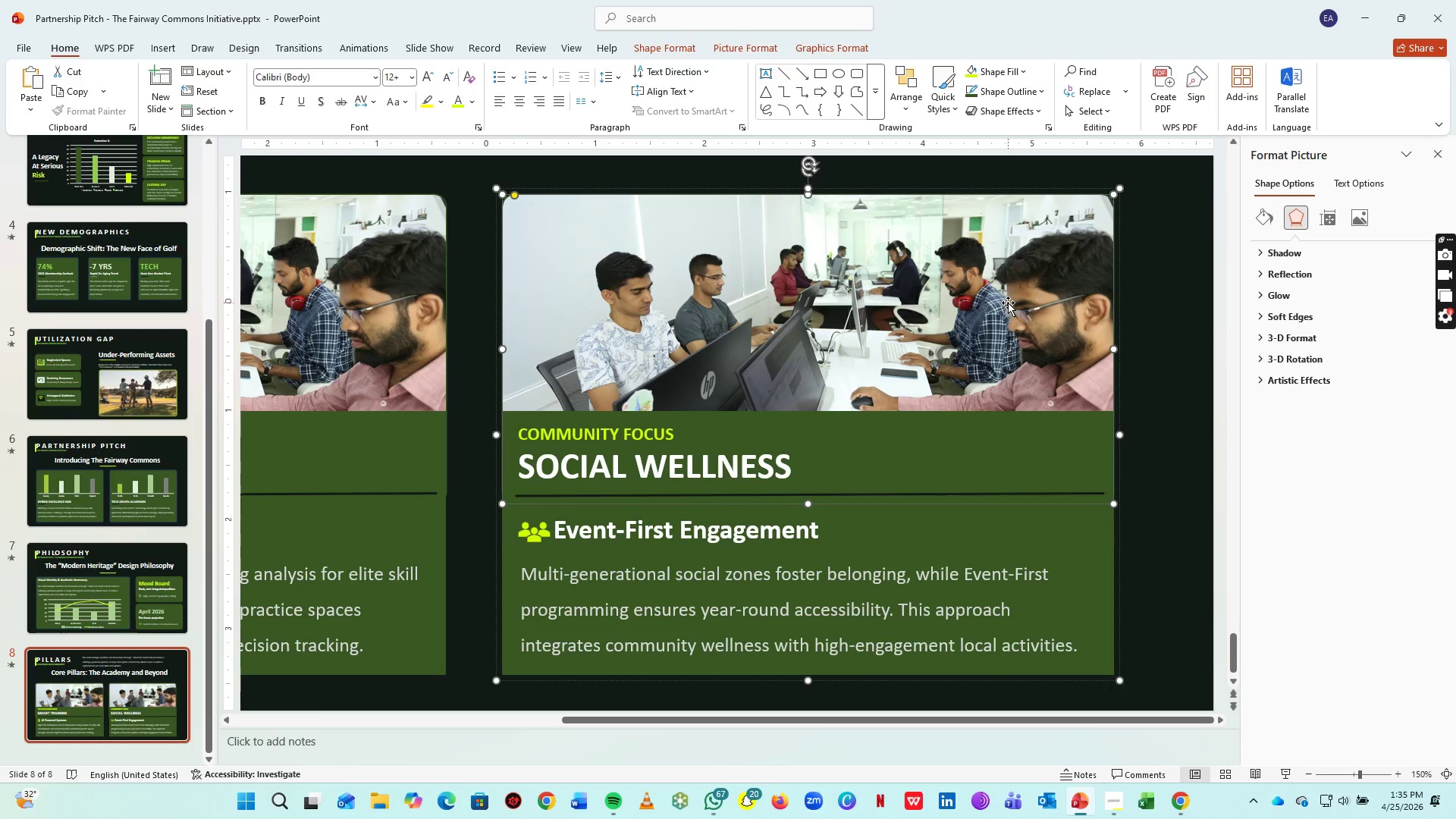 
right_click([1008, 303])
 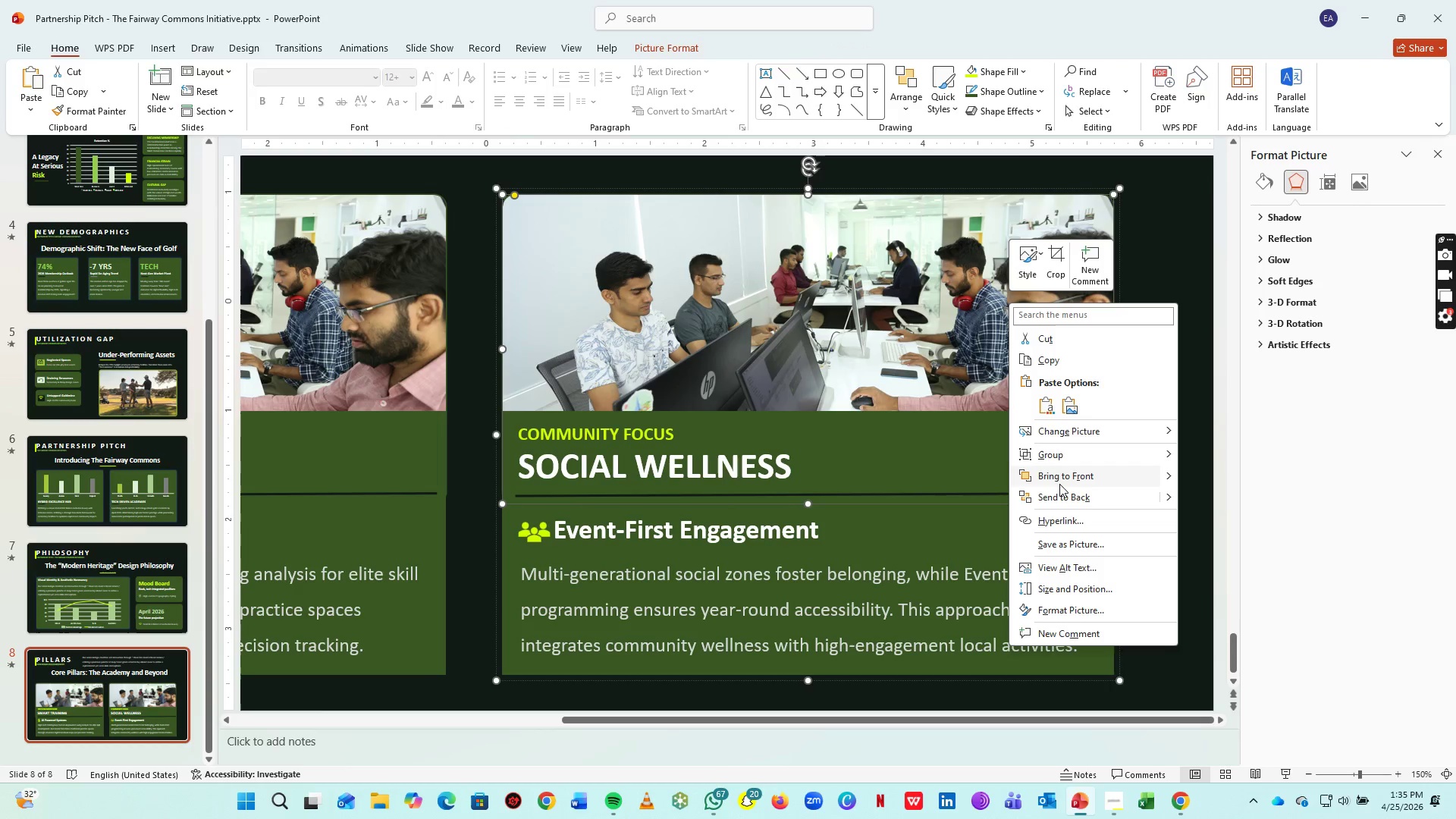 
left_click([1067, 478])
 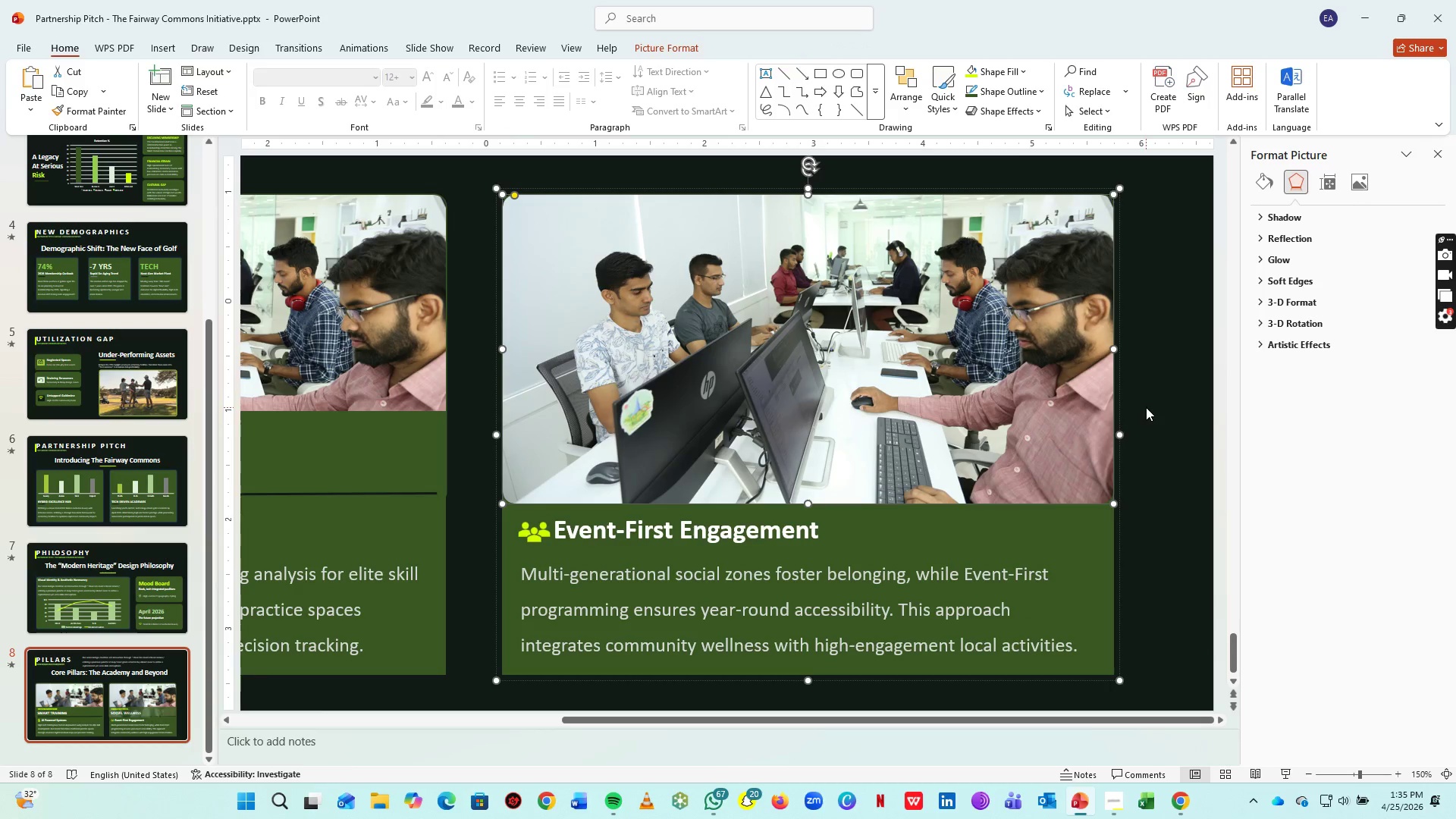 
left_click([1146, 407])
 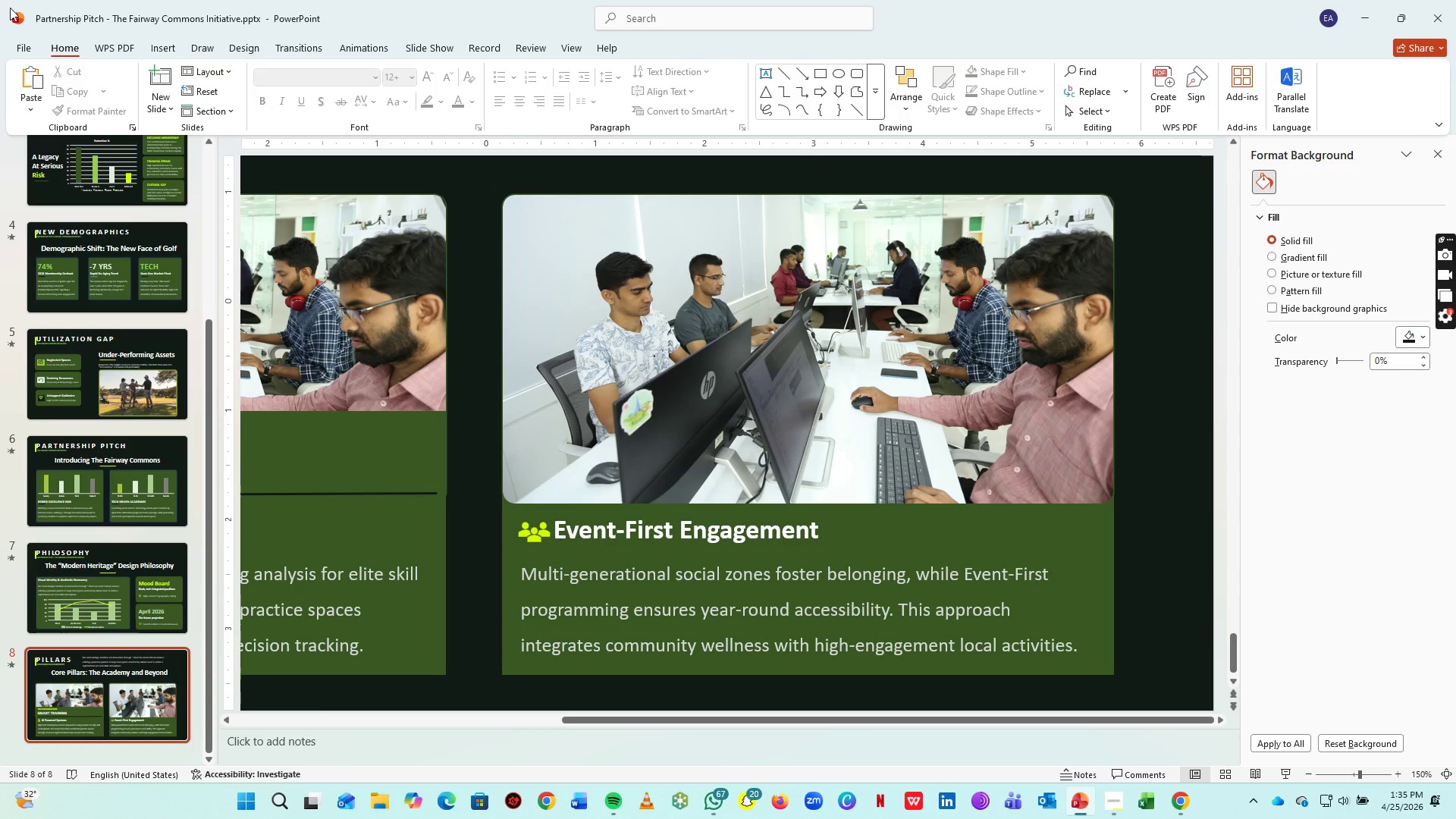 
left_click([151, 44])
 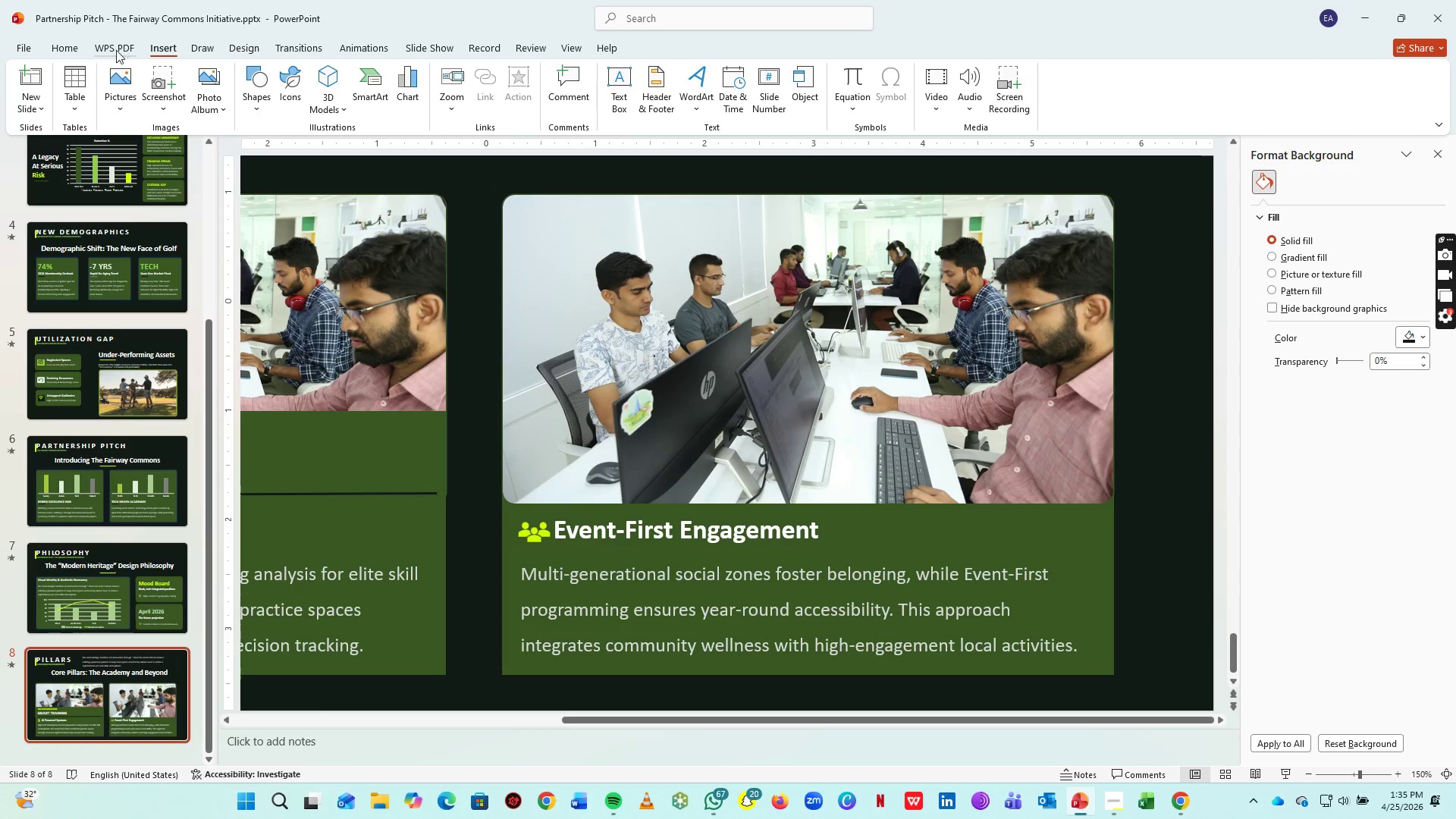 
left_click([124, 89])
 